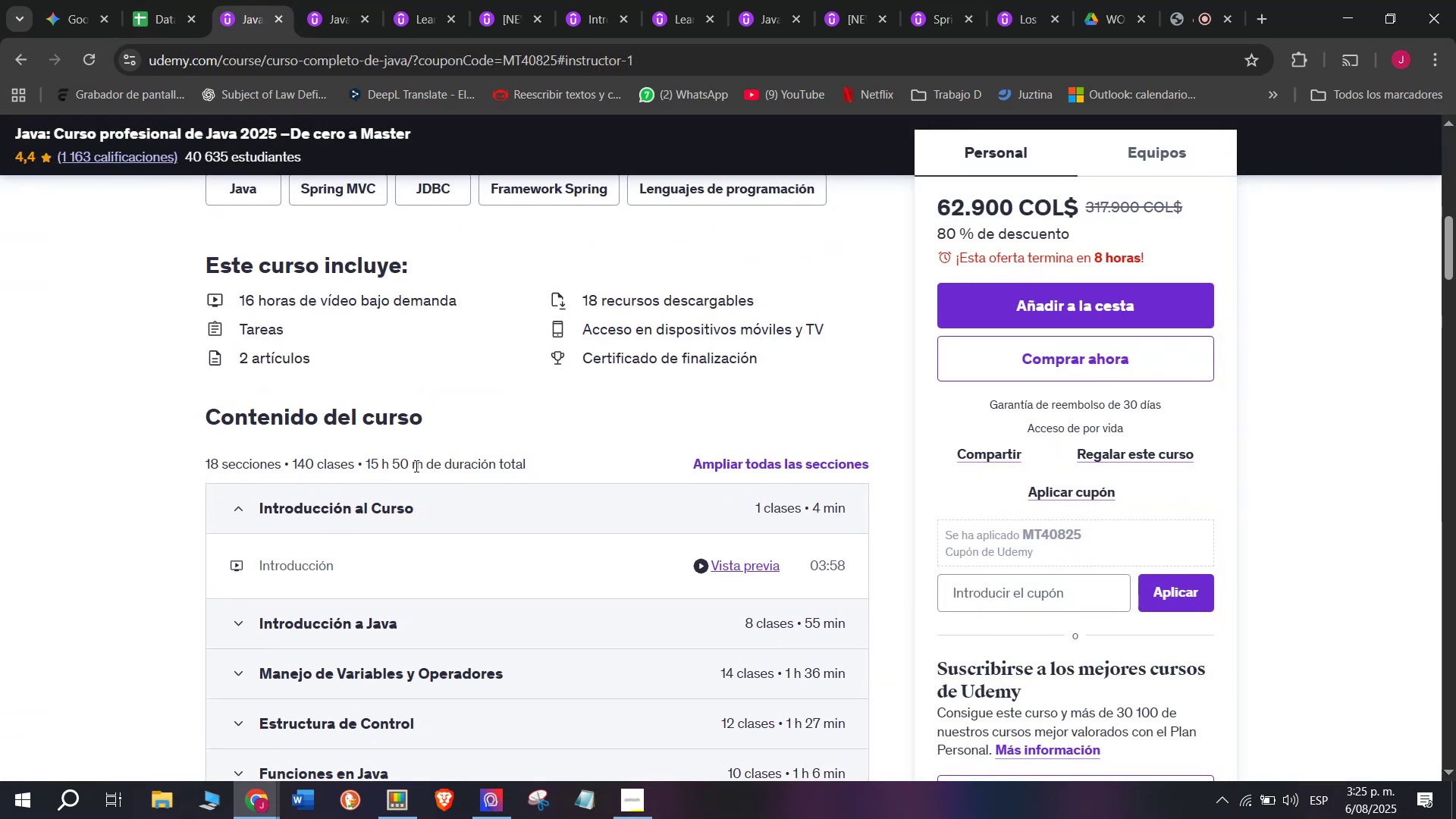 
left_click_drag(start_coordinate=[425, 466], to_coordinate=[363, 457])
 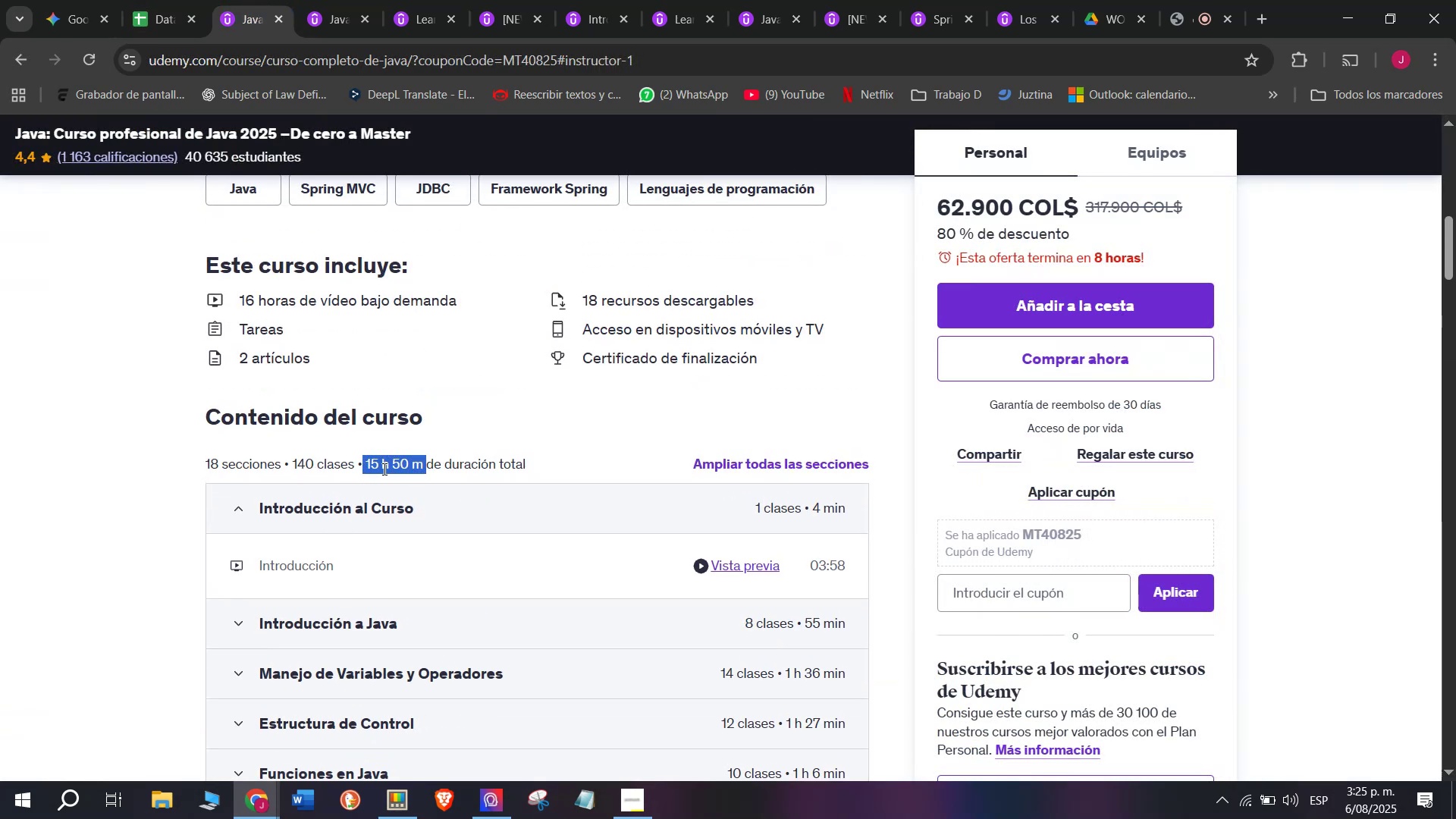 
right_click([383, 469])
 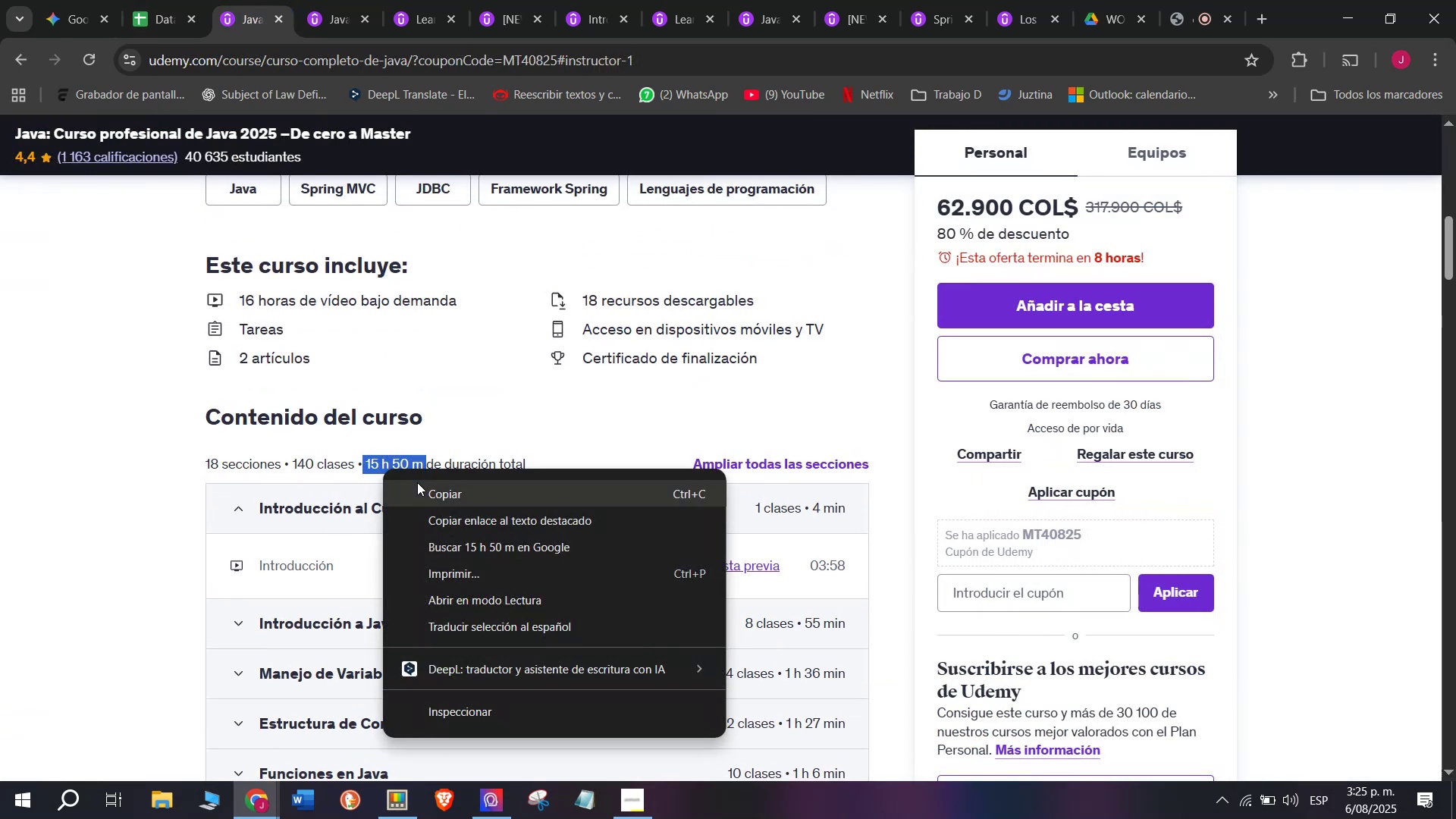 
left_click([417, 482])
 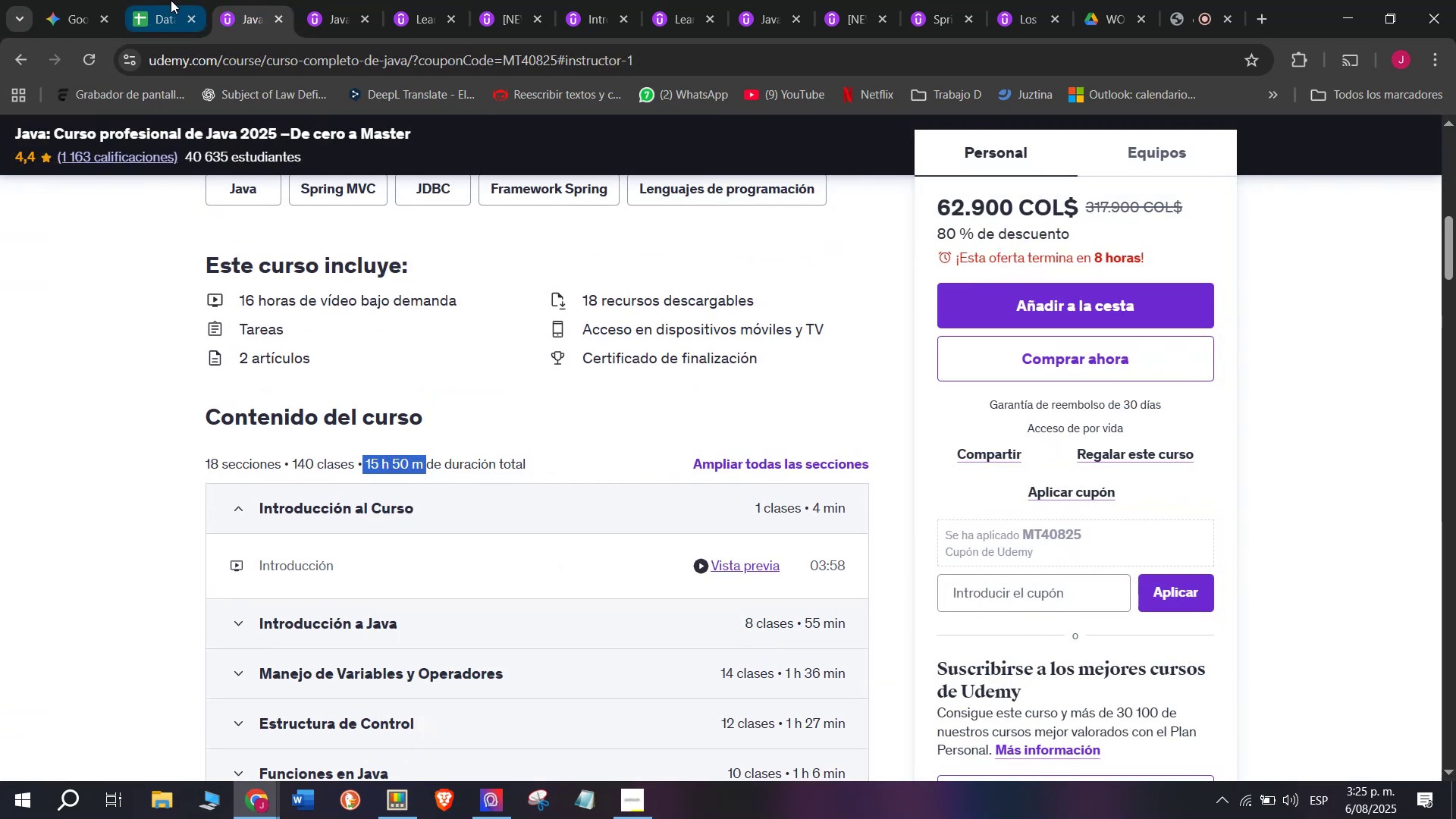 
double_click([171, 0])
 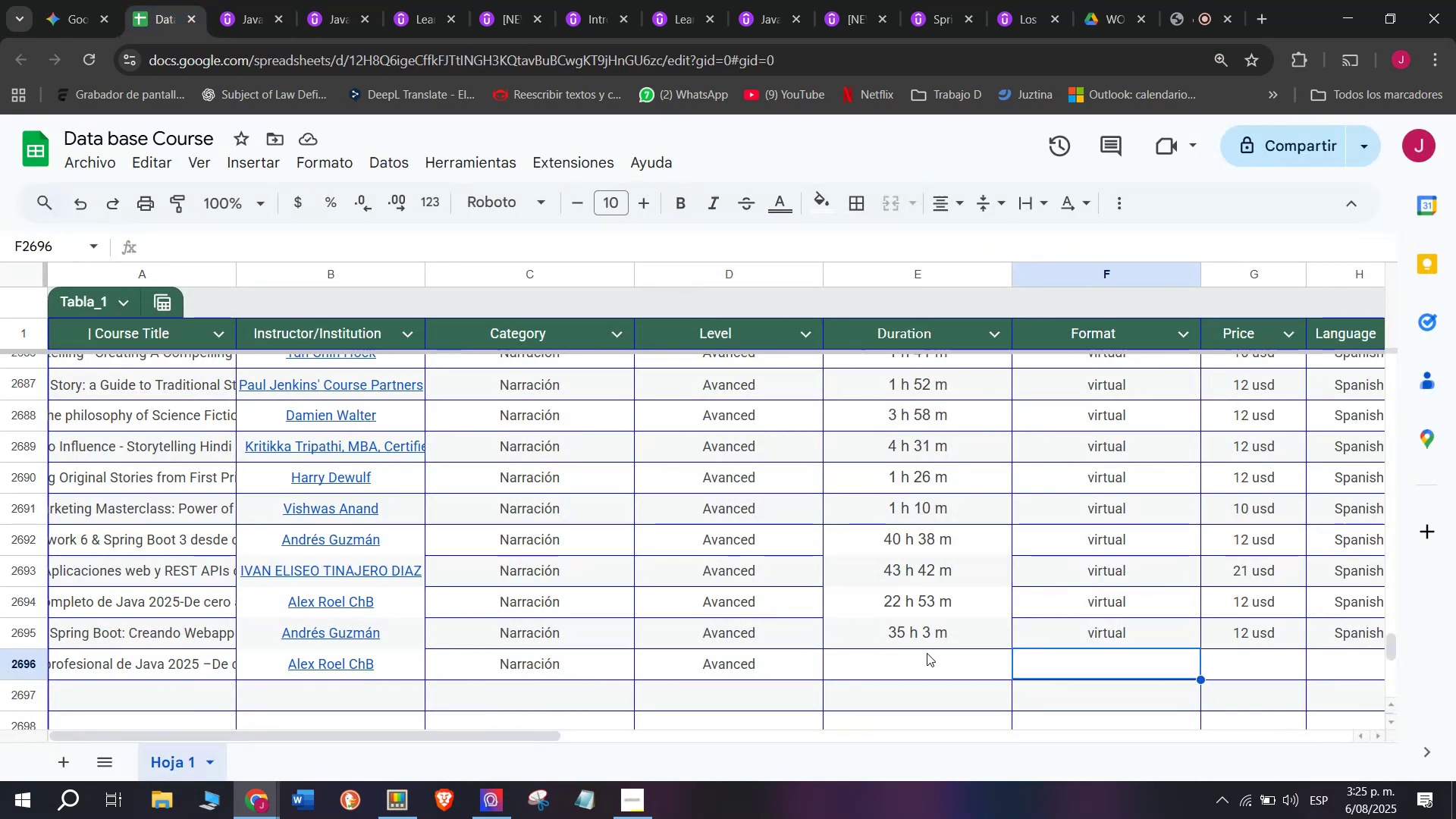 
double_click([927, 652])
 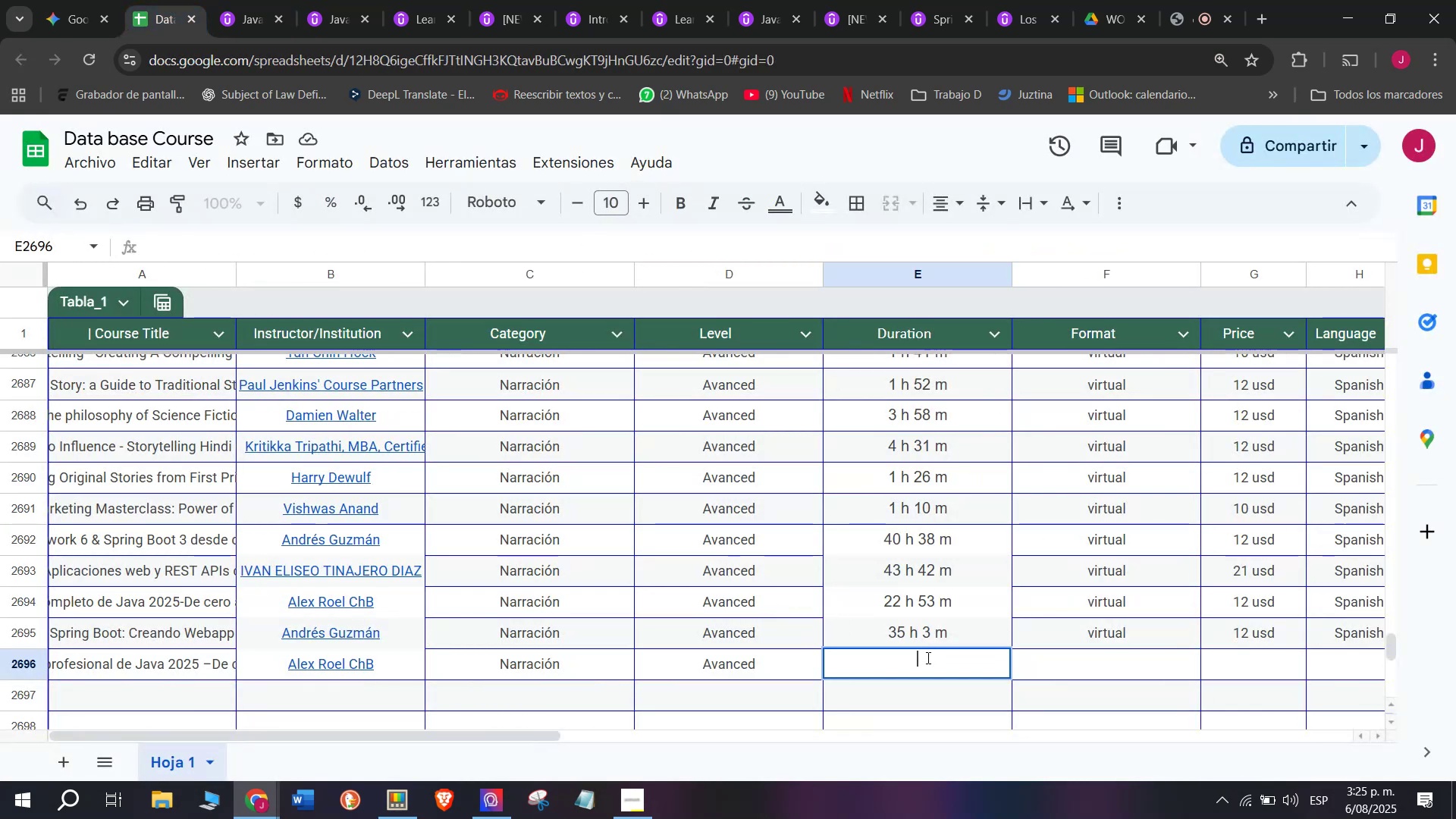 
right_click([927, 657])
 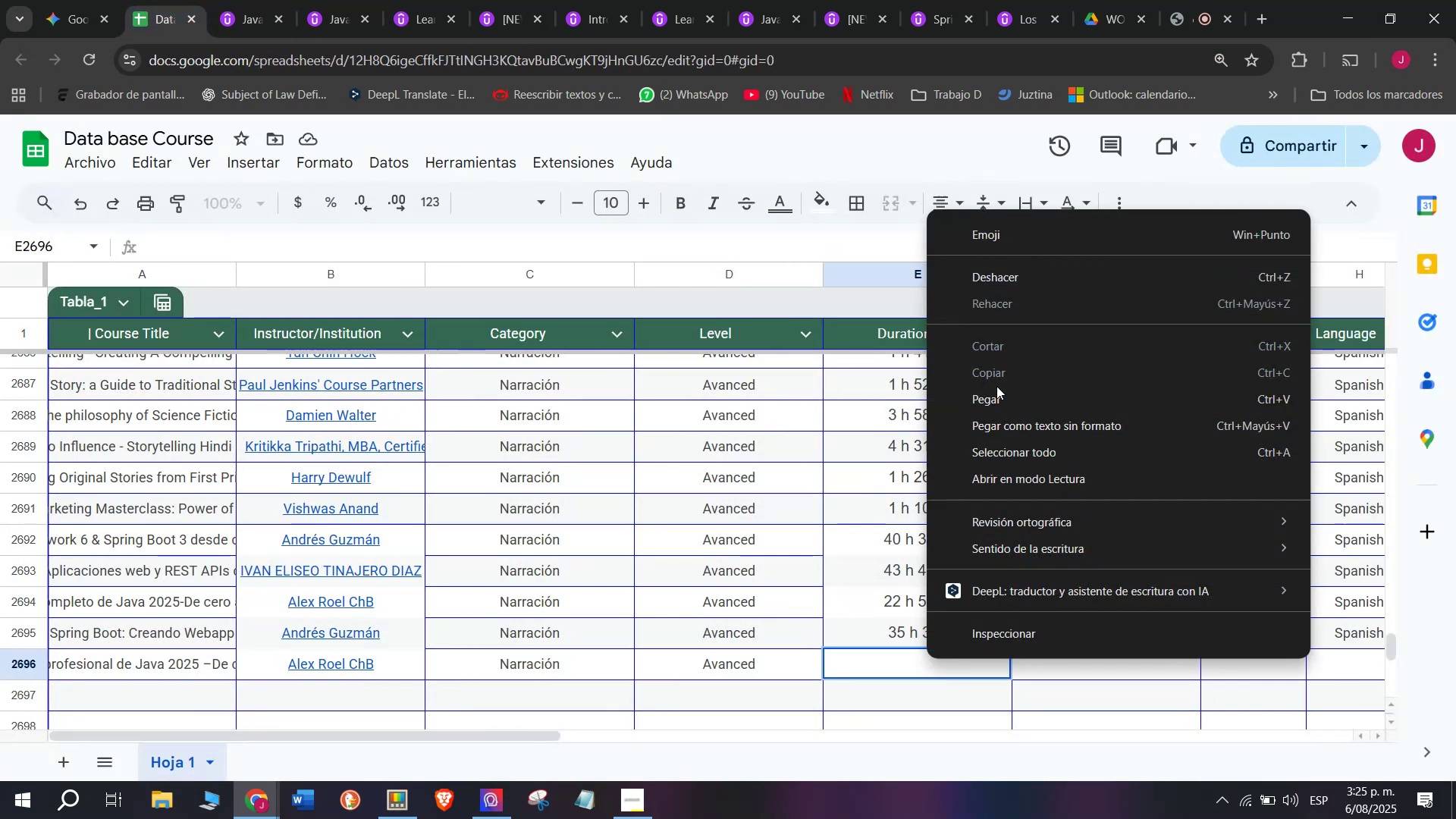 
left_click([1005, 403])
 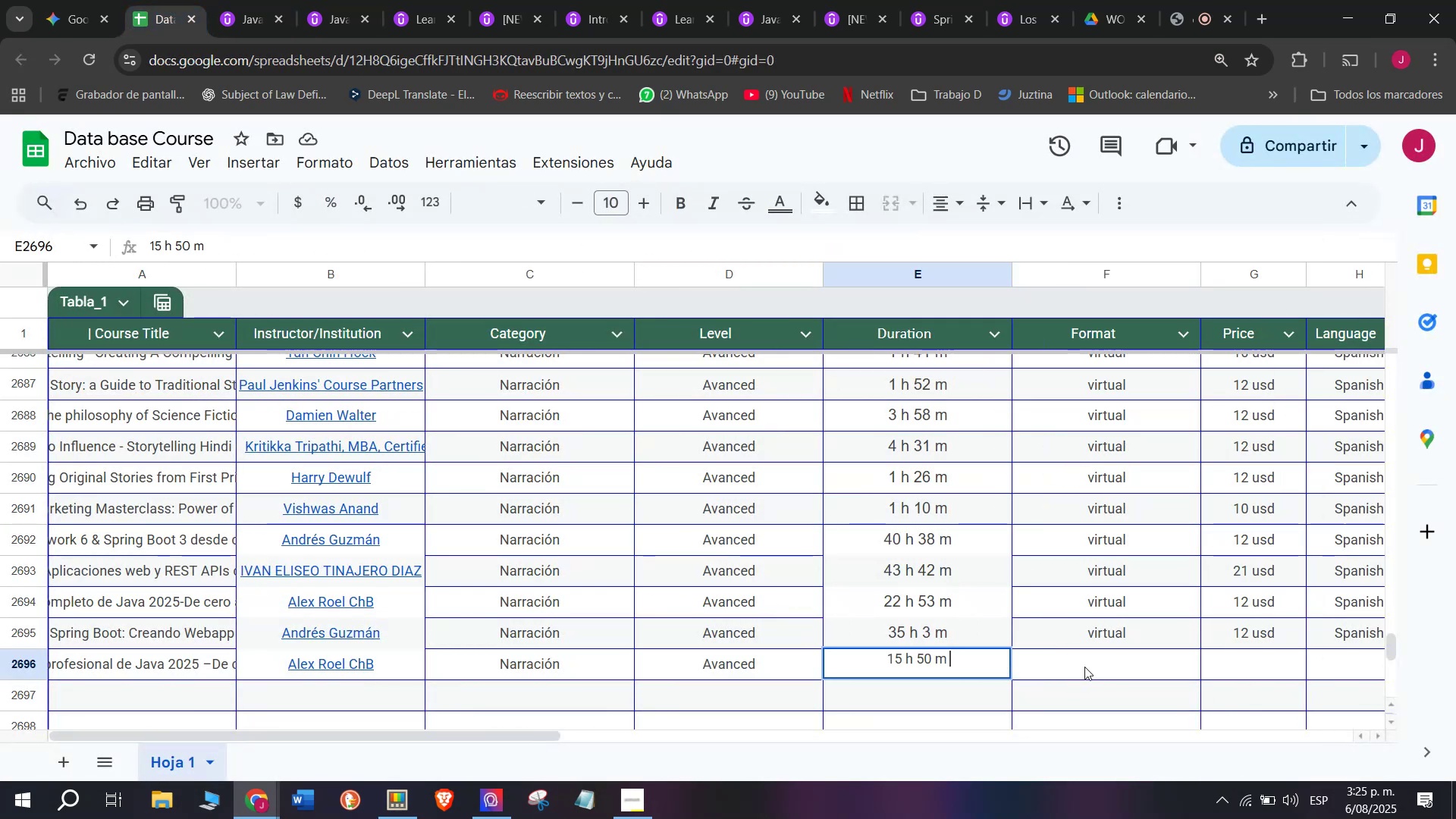 
left_click([1084, 667])
 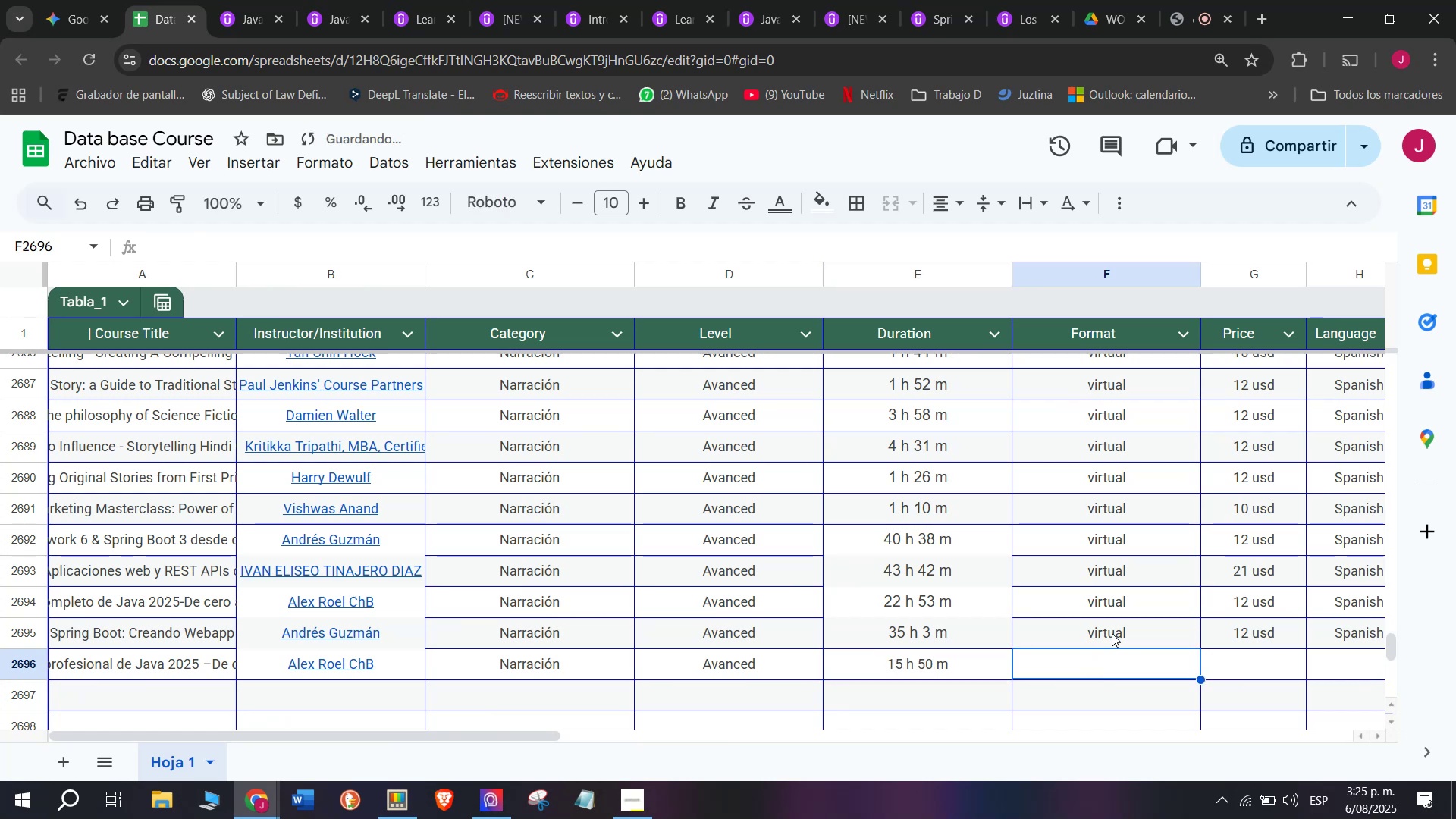 
double_click([1112, 632])
 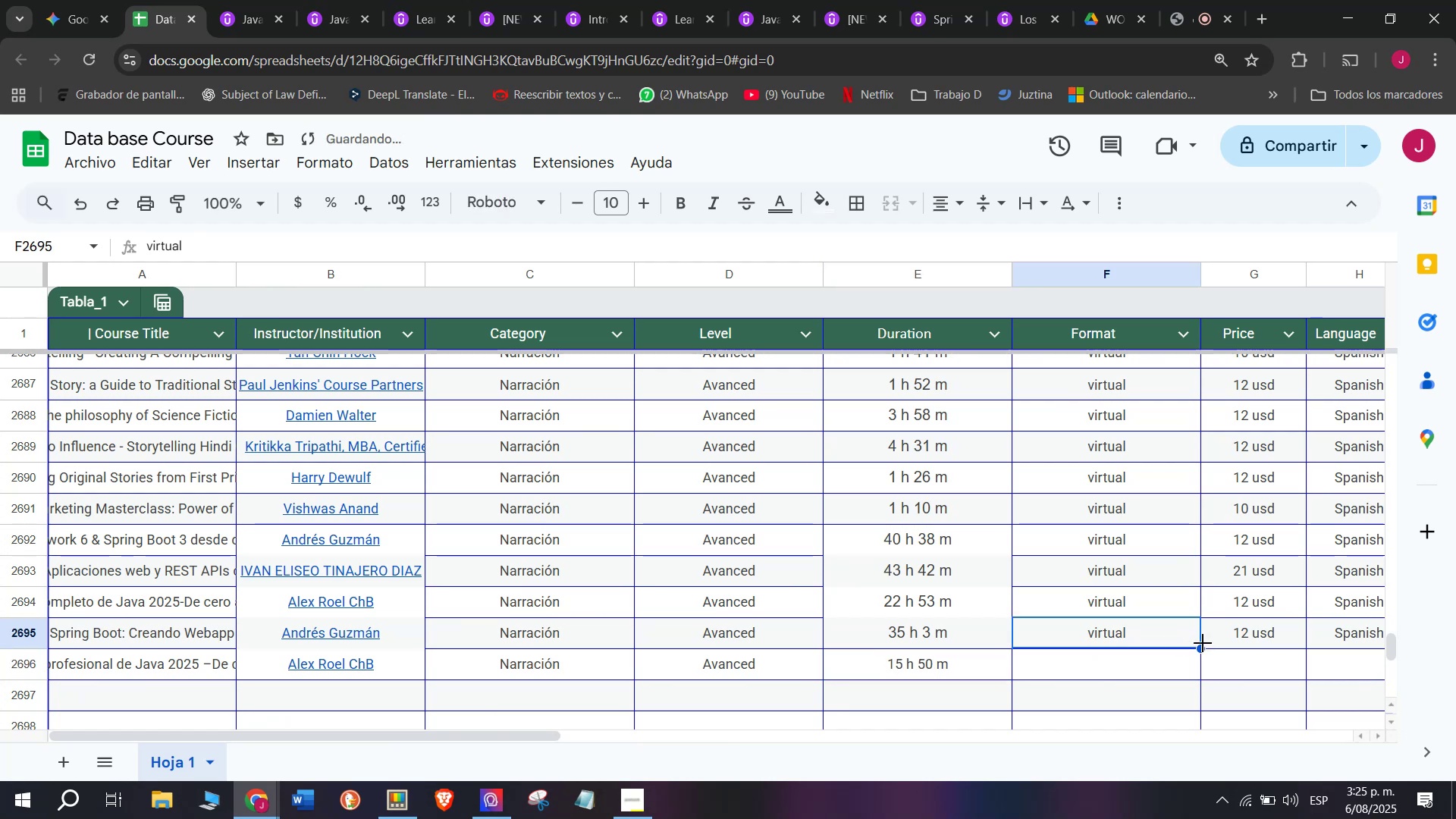 
left_click_drag(start_coordinate=[1203, 645], to_coordinate=[1200, 667])
 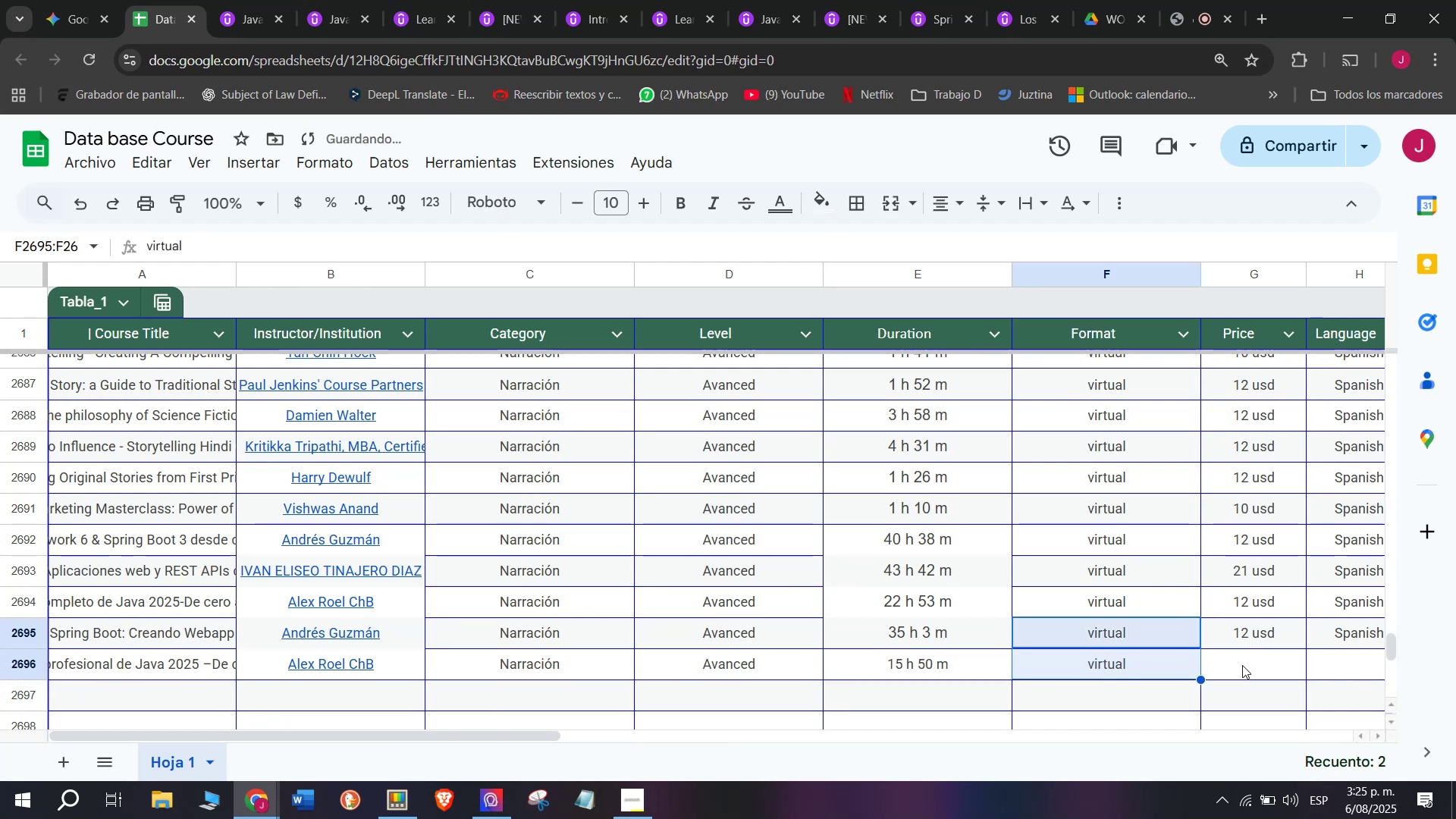 
left_click([1242, 665])
 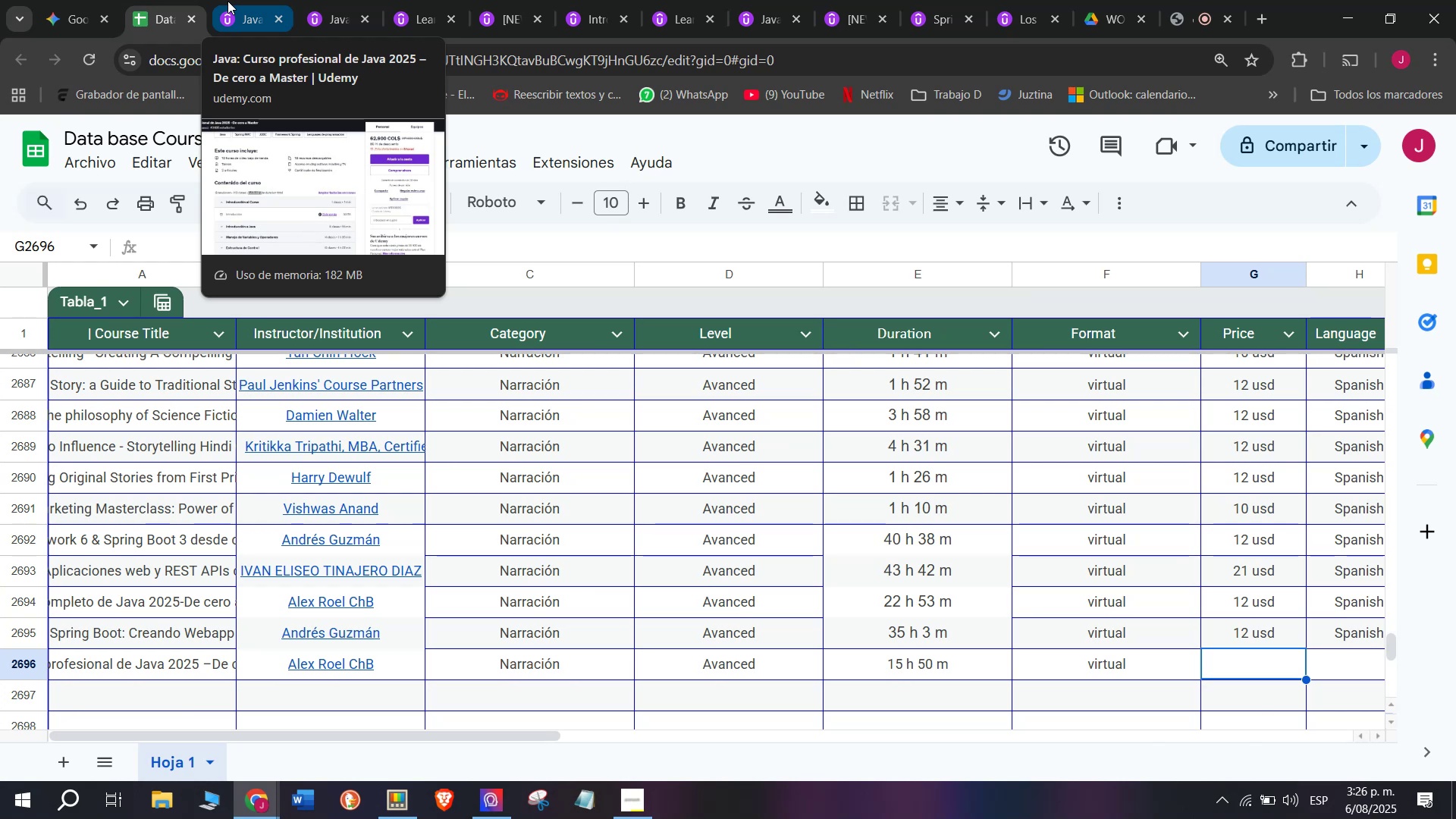 
wait(36.97)
 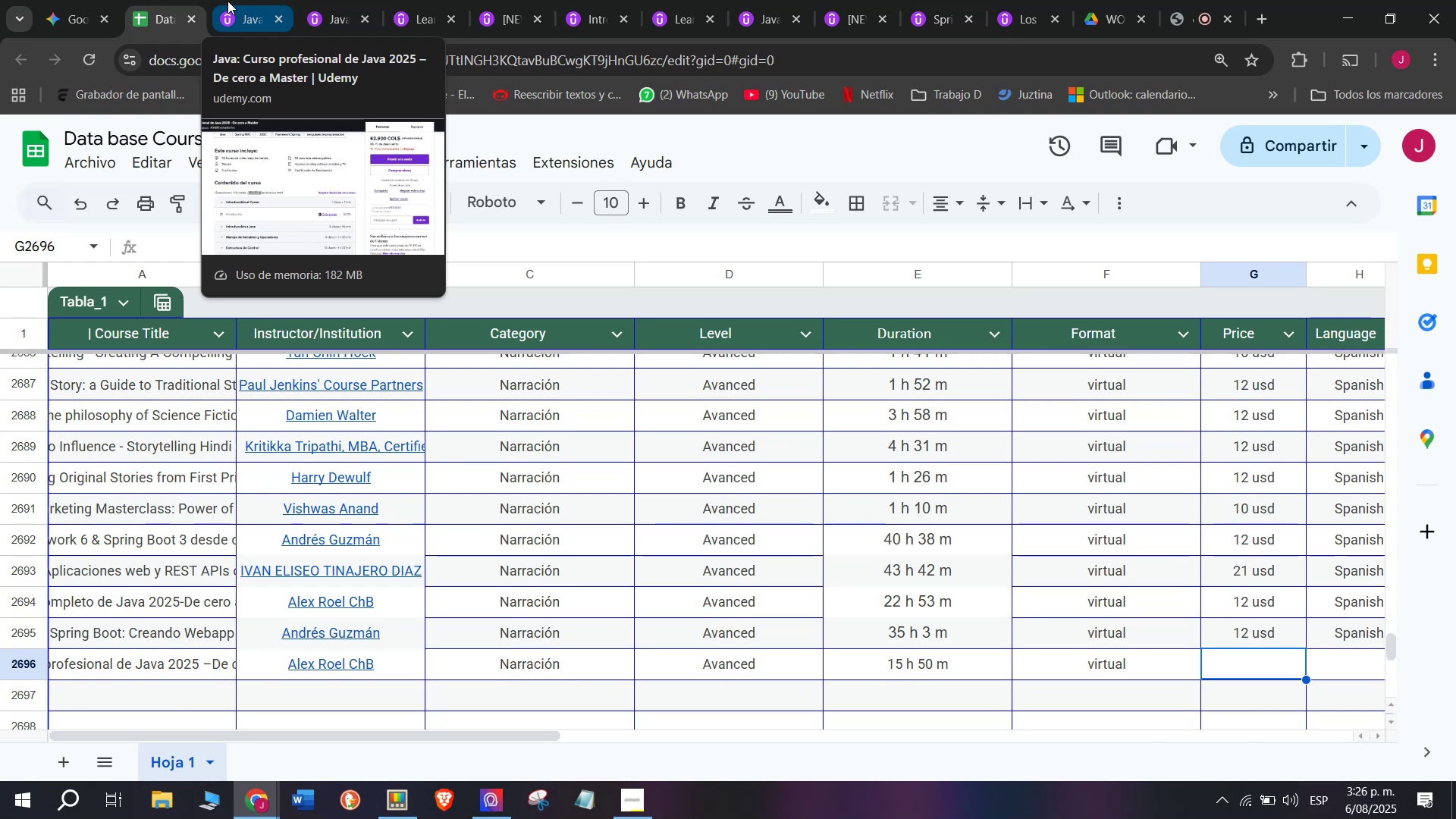 
left_click_drag(start_coordinate=[474, 736], to_coordinate=[728, 758])
 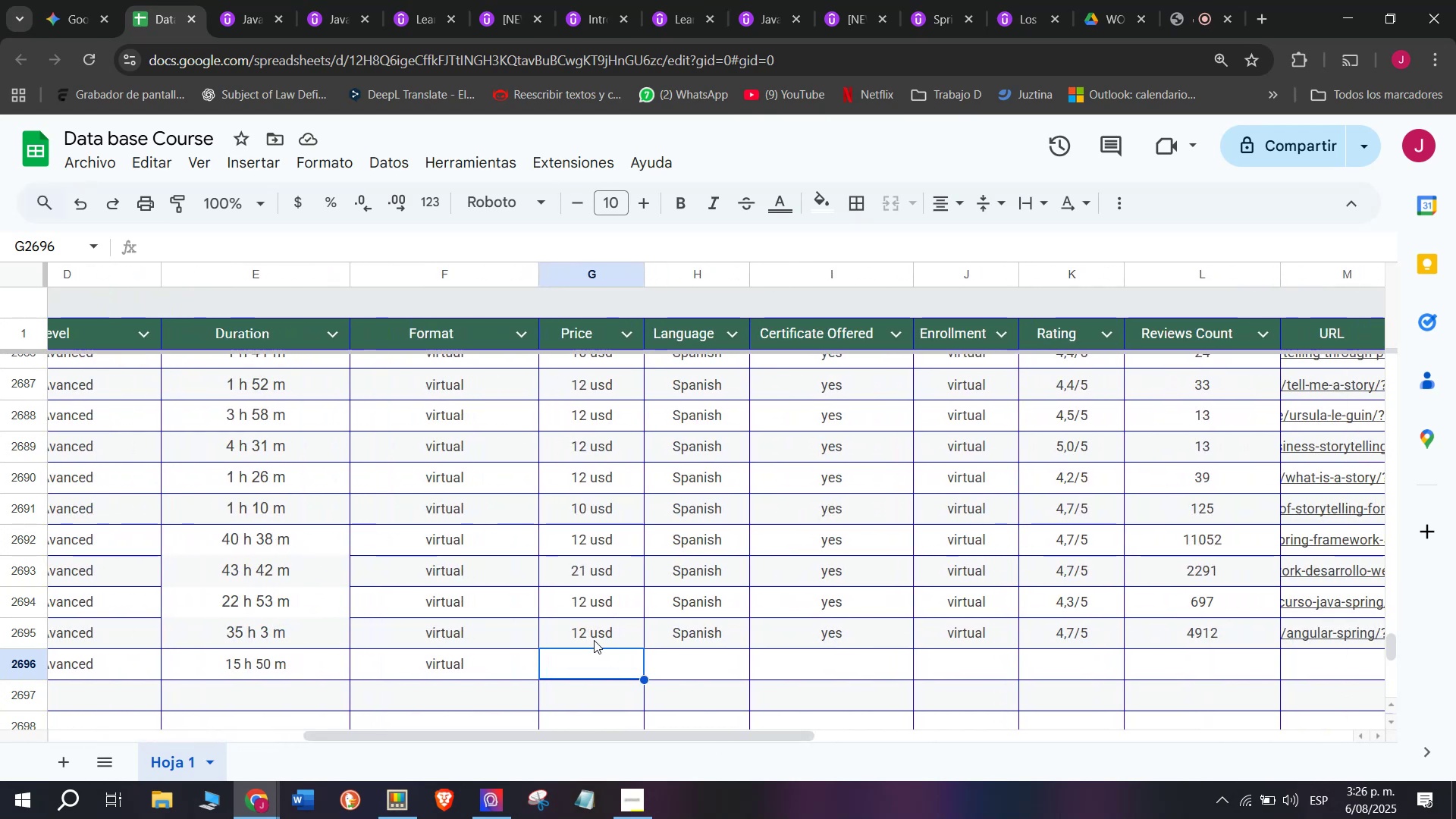 
left_click([594, 638])
 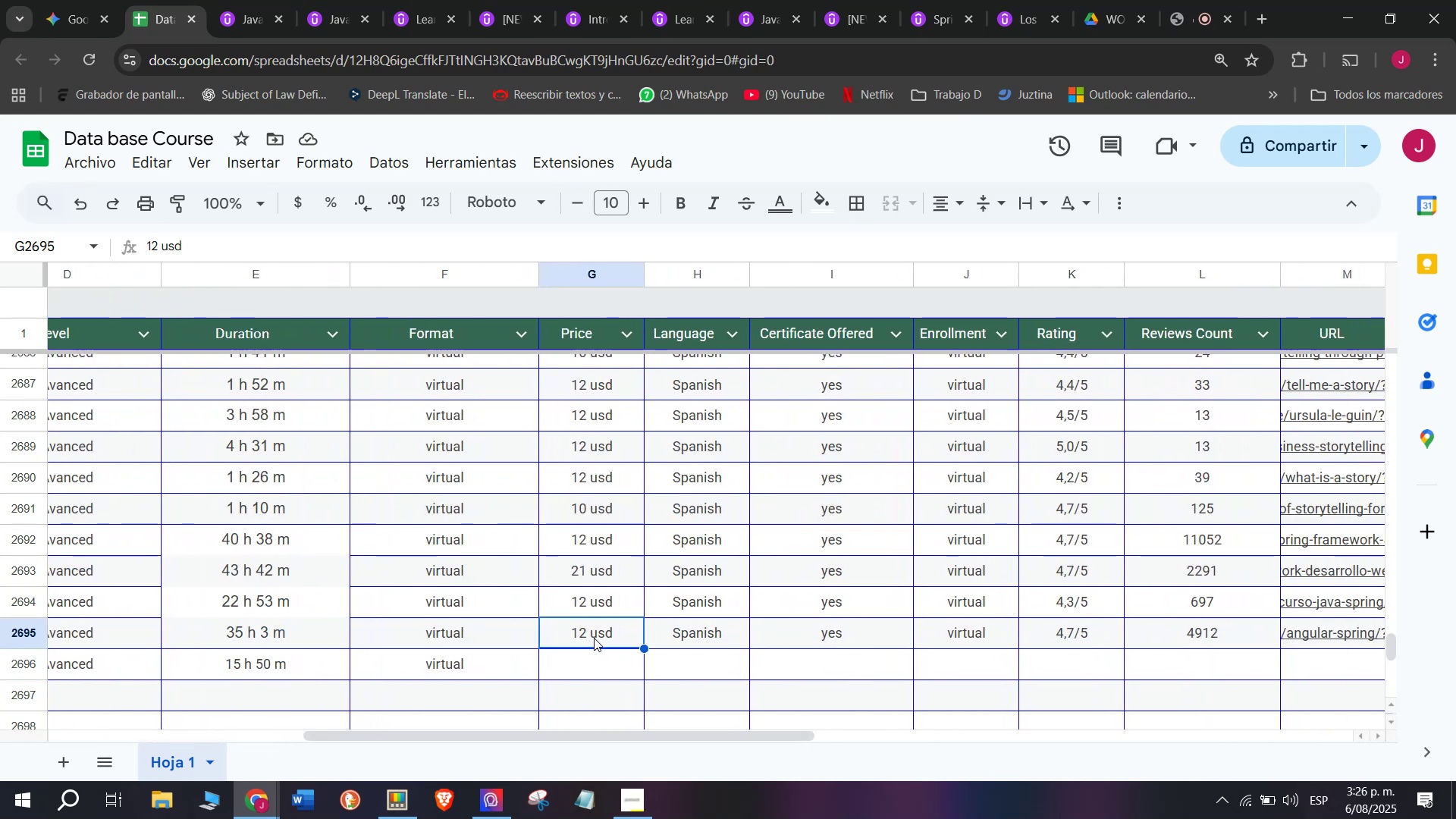 
key(Control+C)
 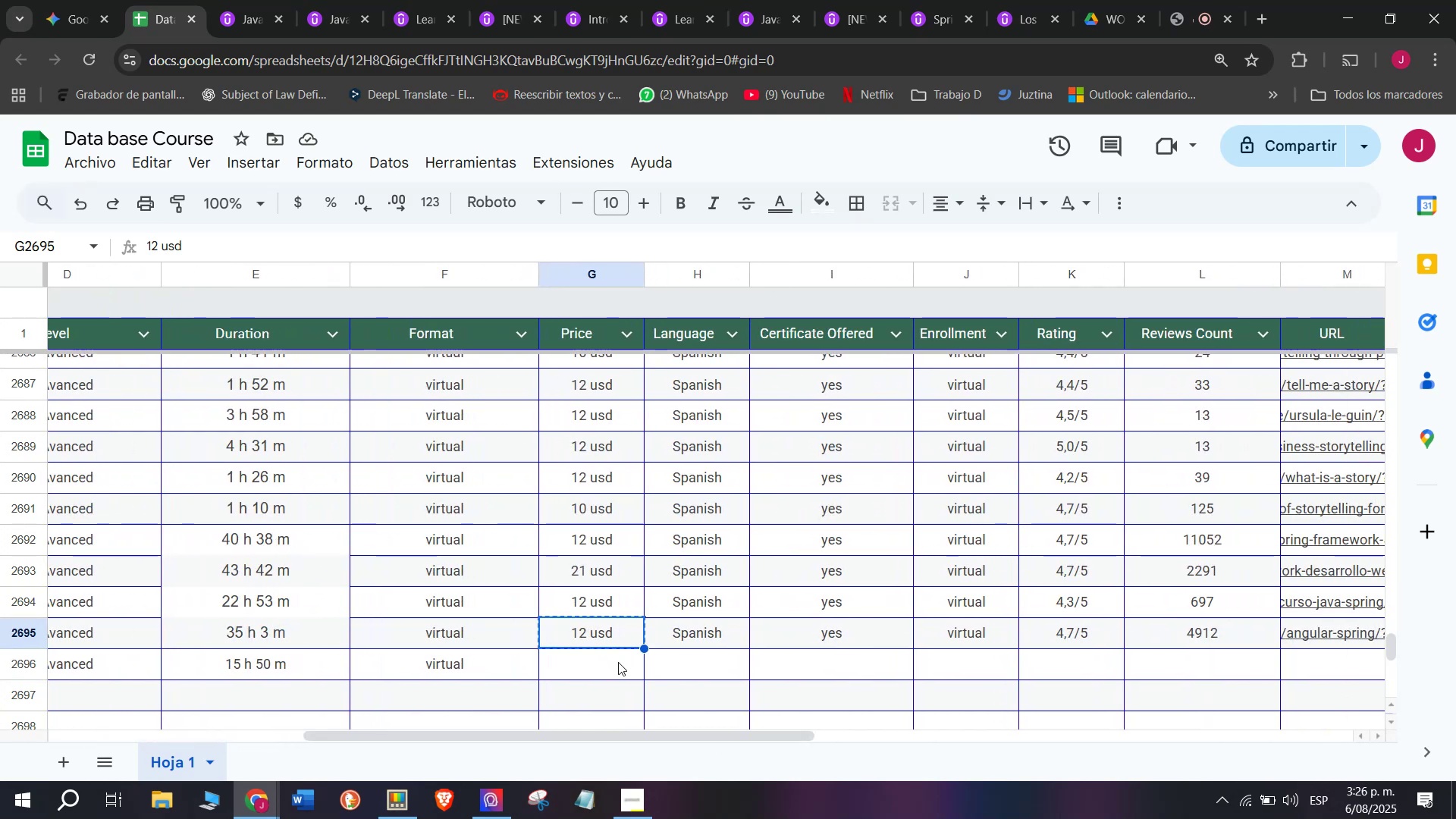 
key(Break)
 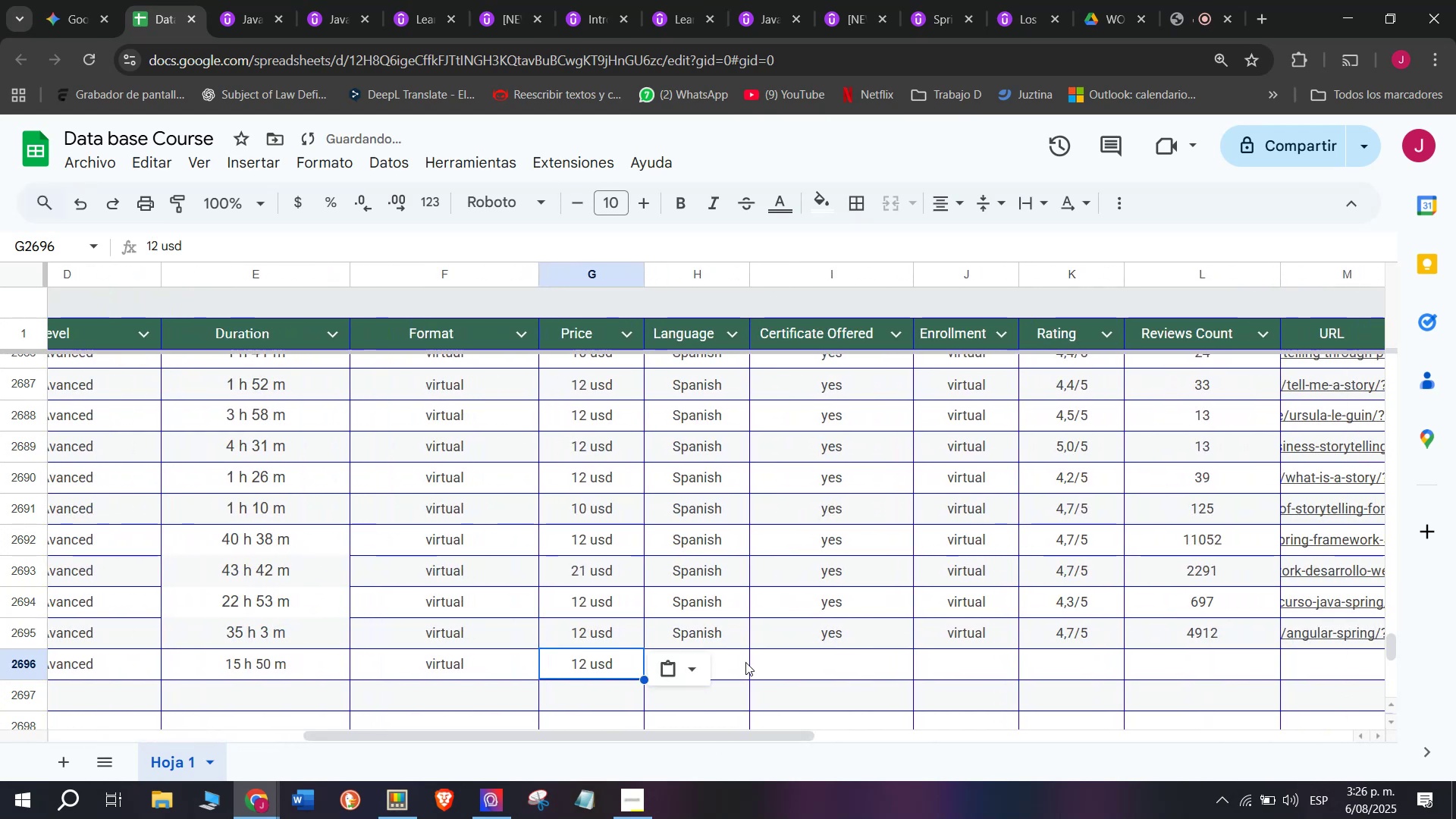 
key(Control+ControlLeft)
 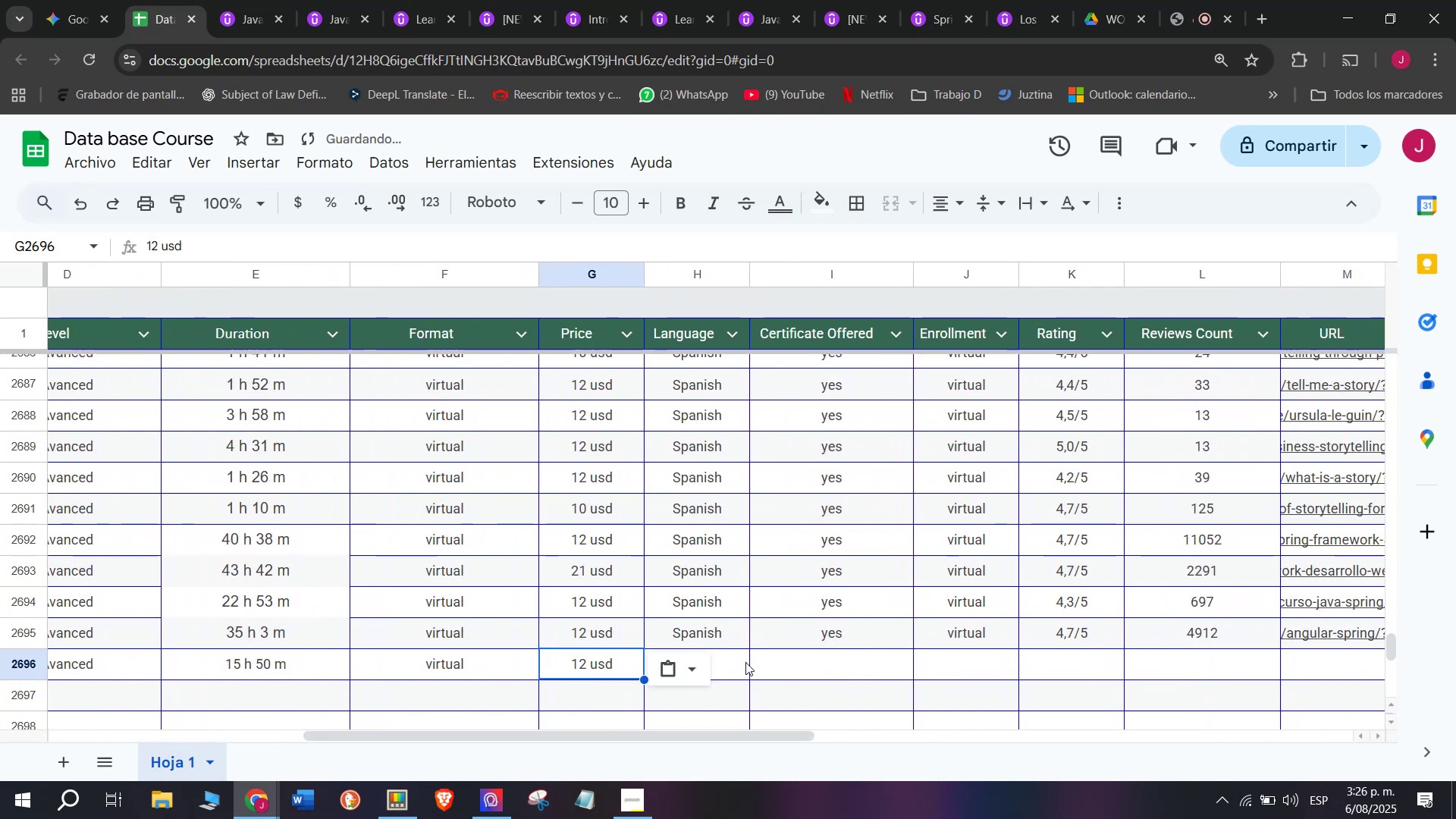 
double_click([618, 662])
 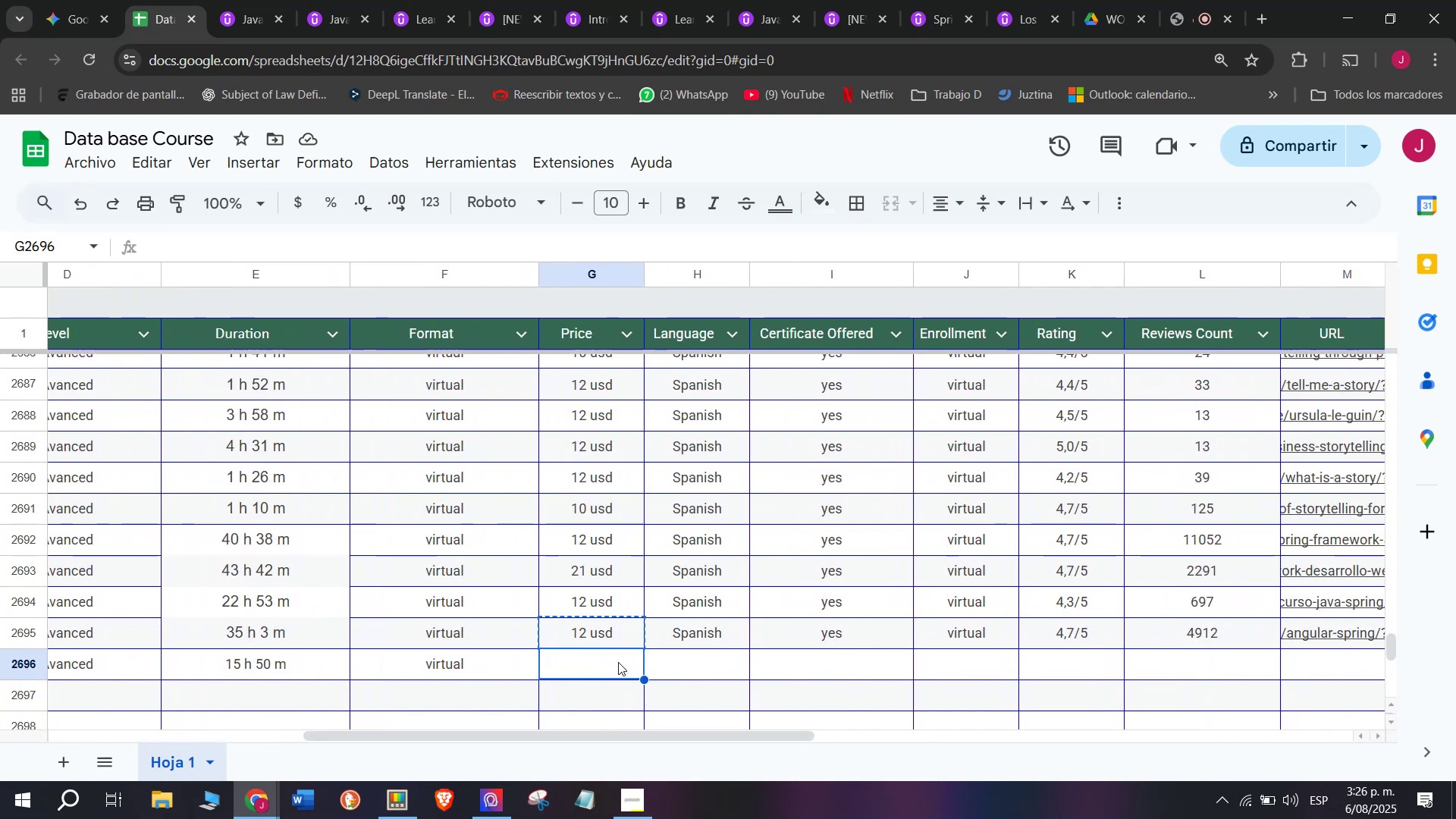 
key(Control+ControlLeft)
 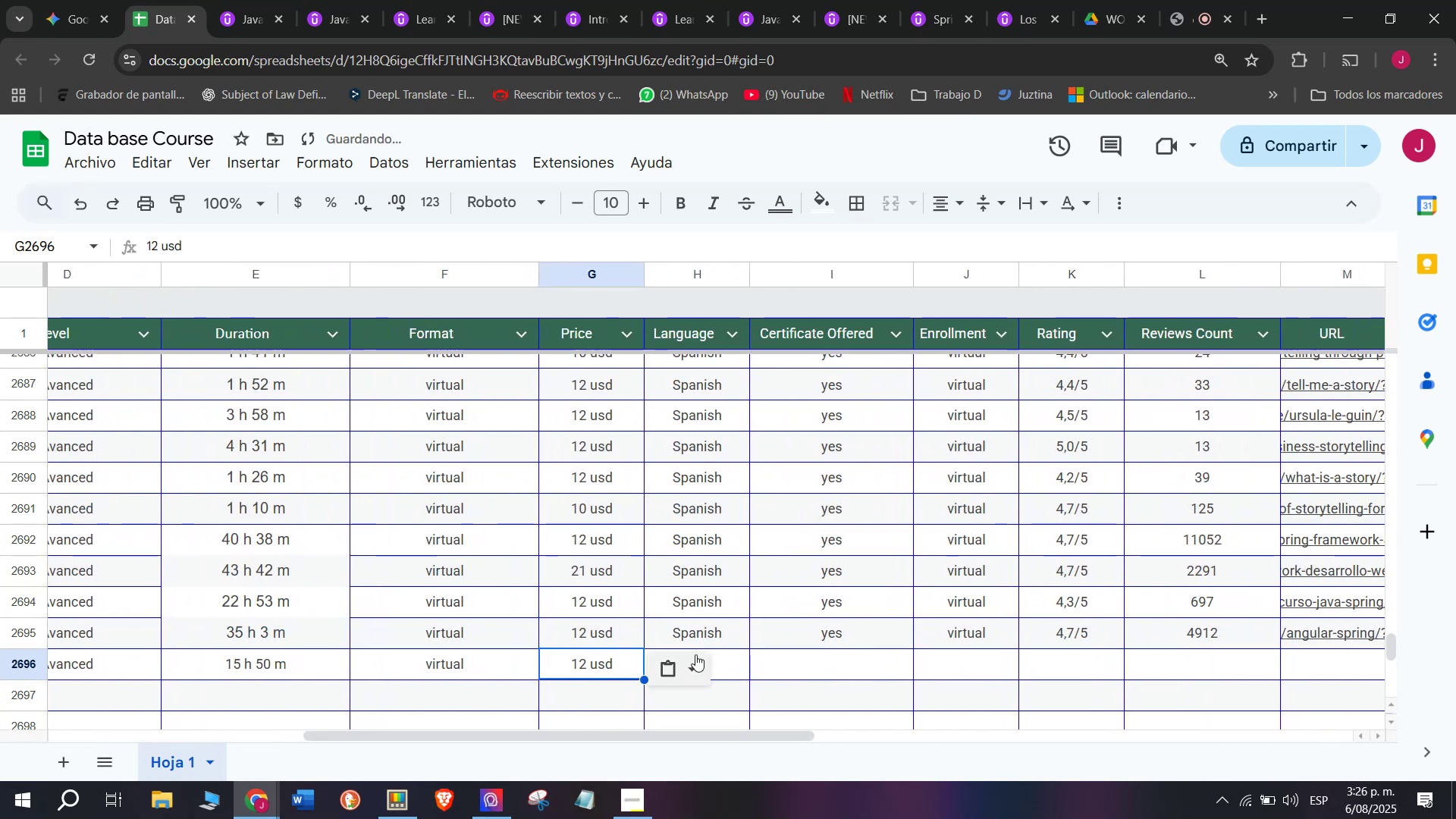 
key(Z)
 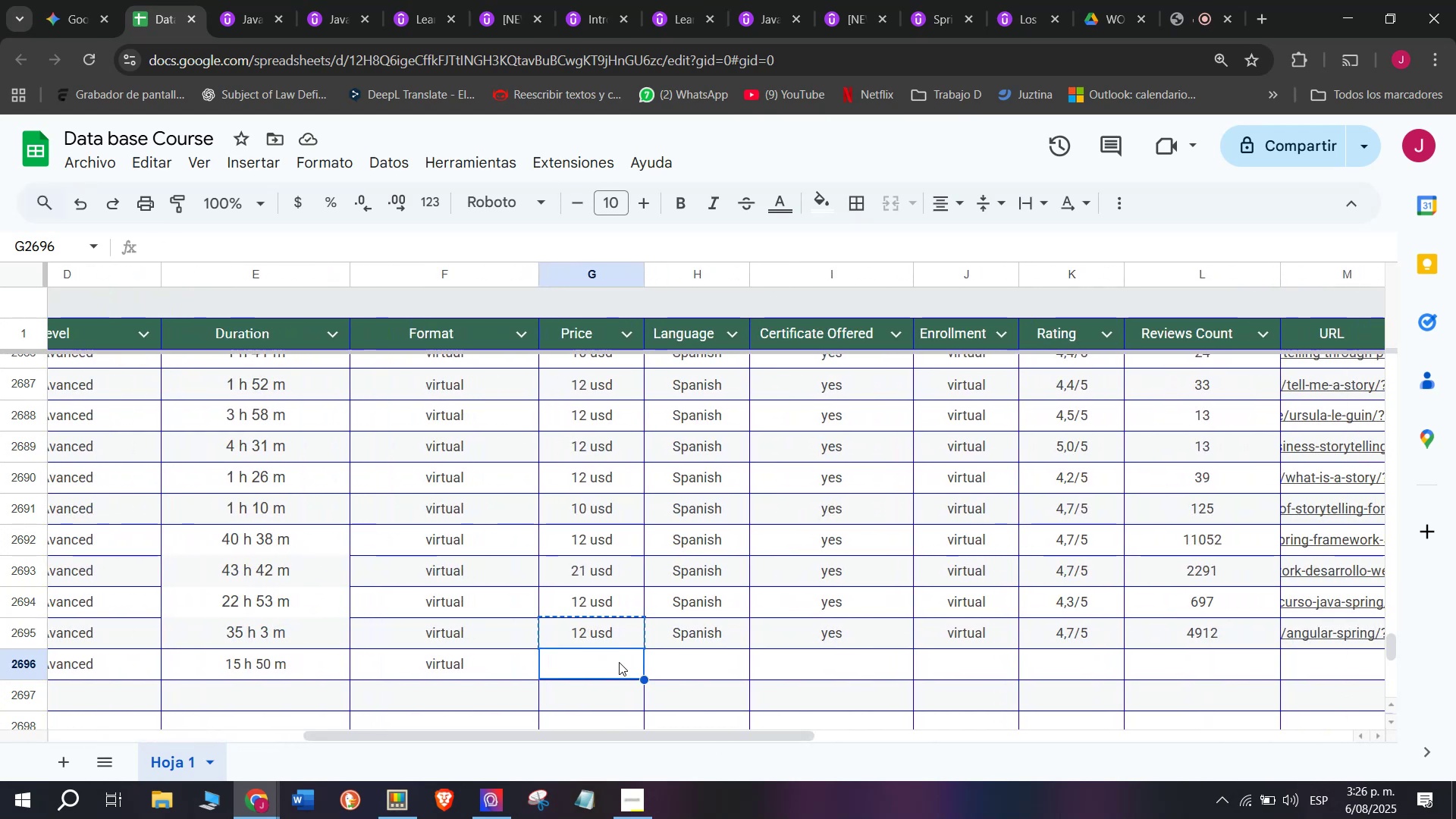 
key(Control+V)
 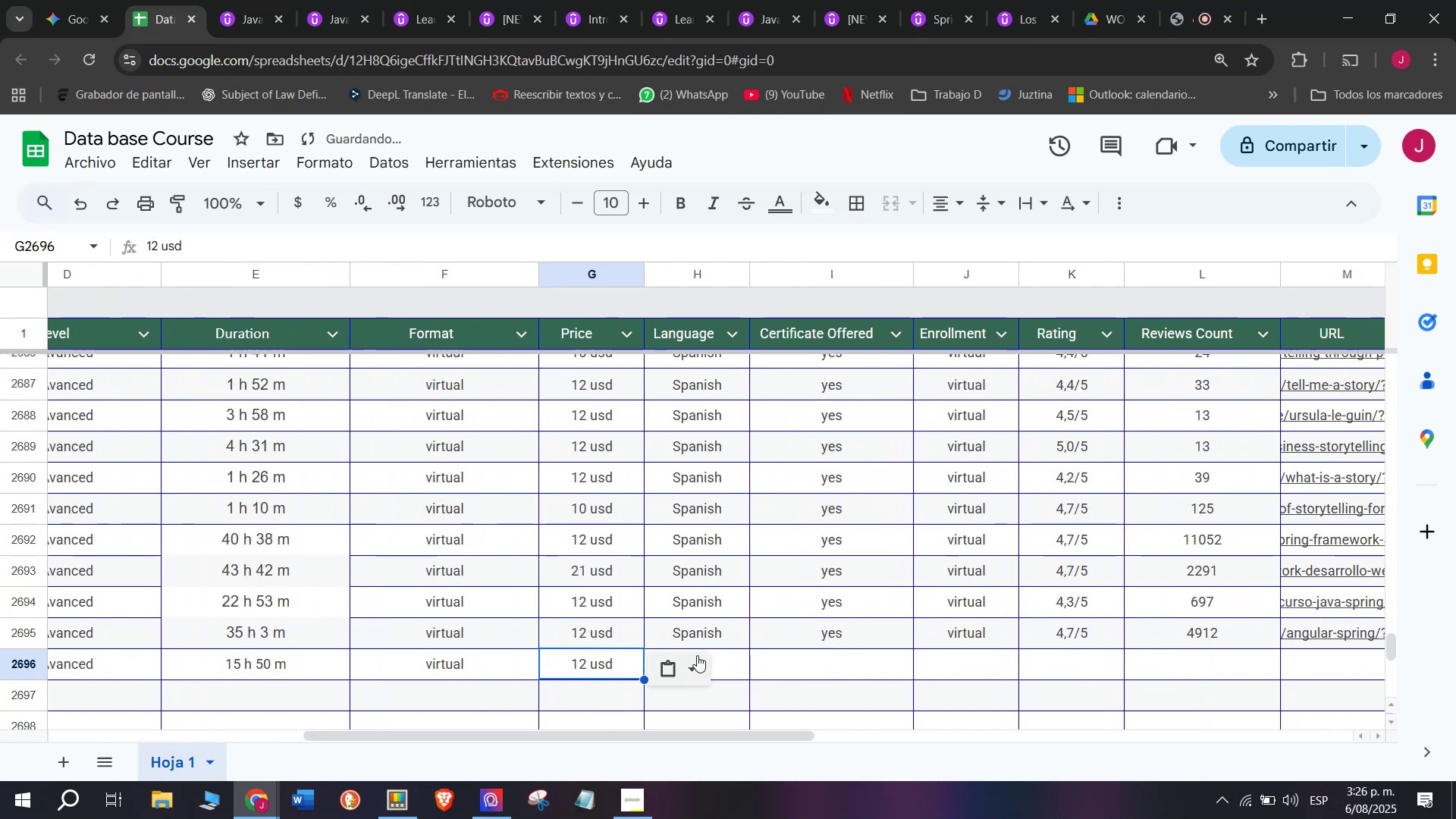 
left_click([695, 654])
 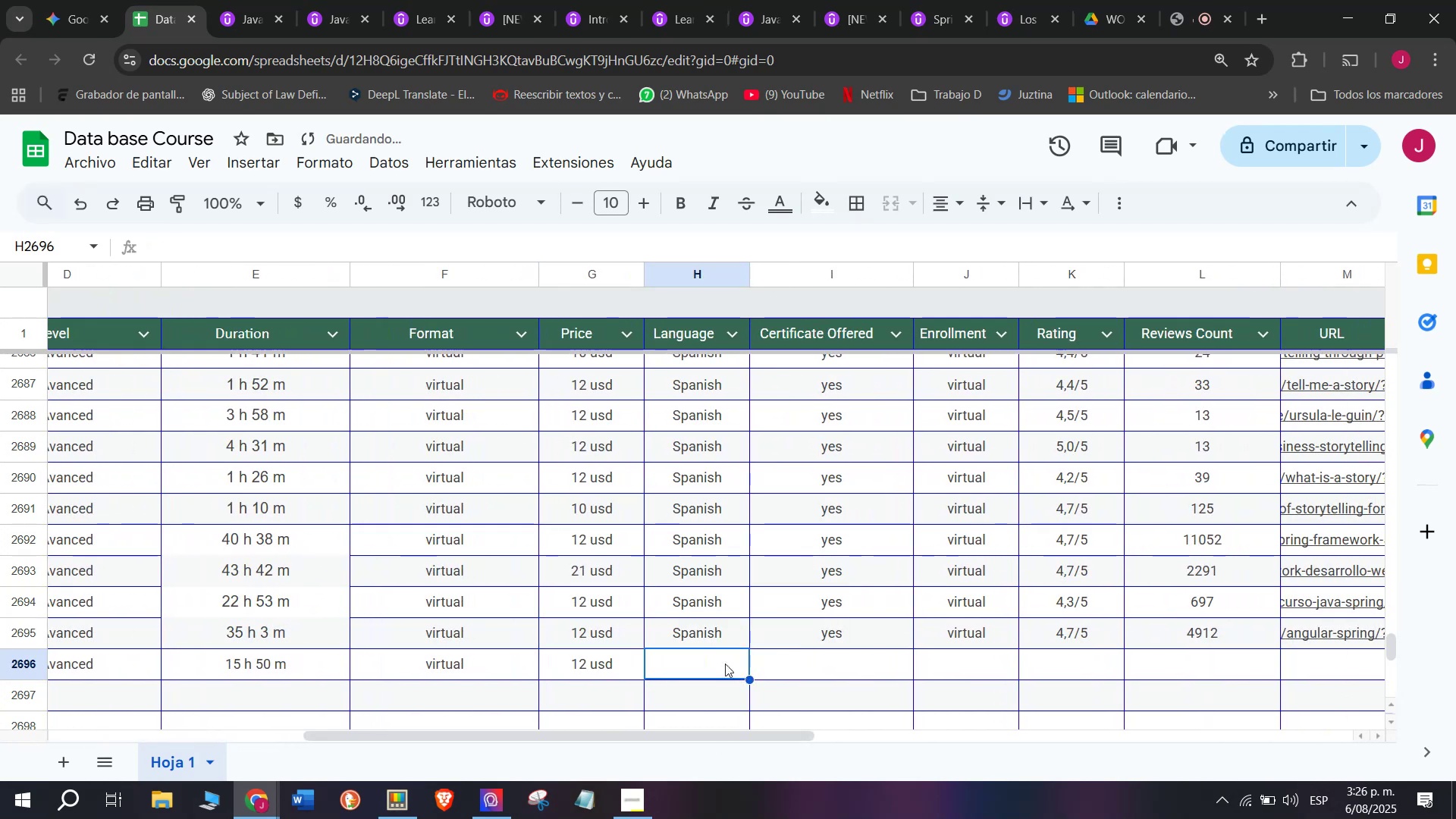 
double_click([702, 626])
 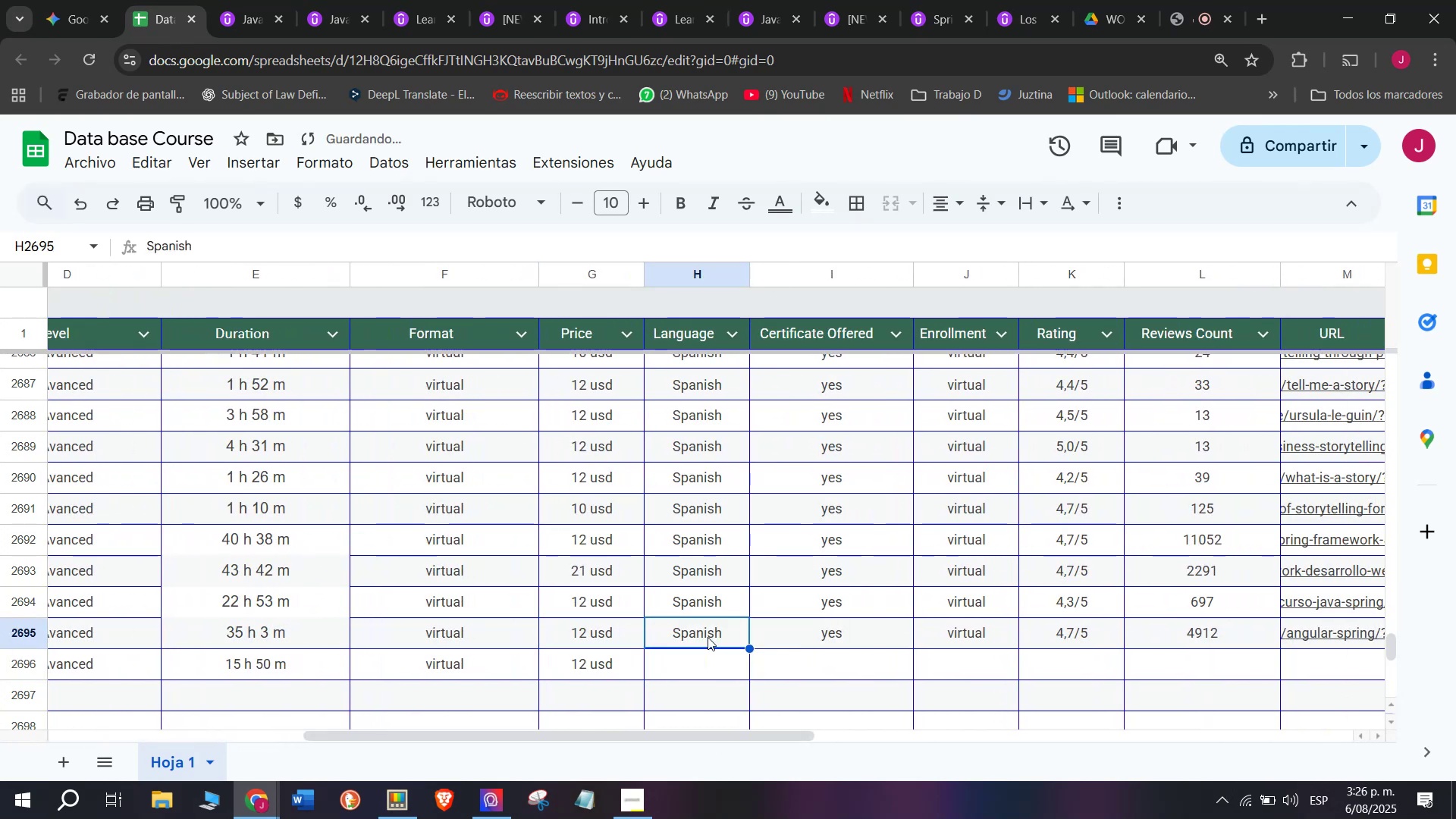 
key(Break)
 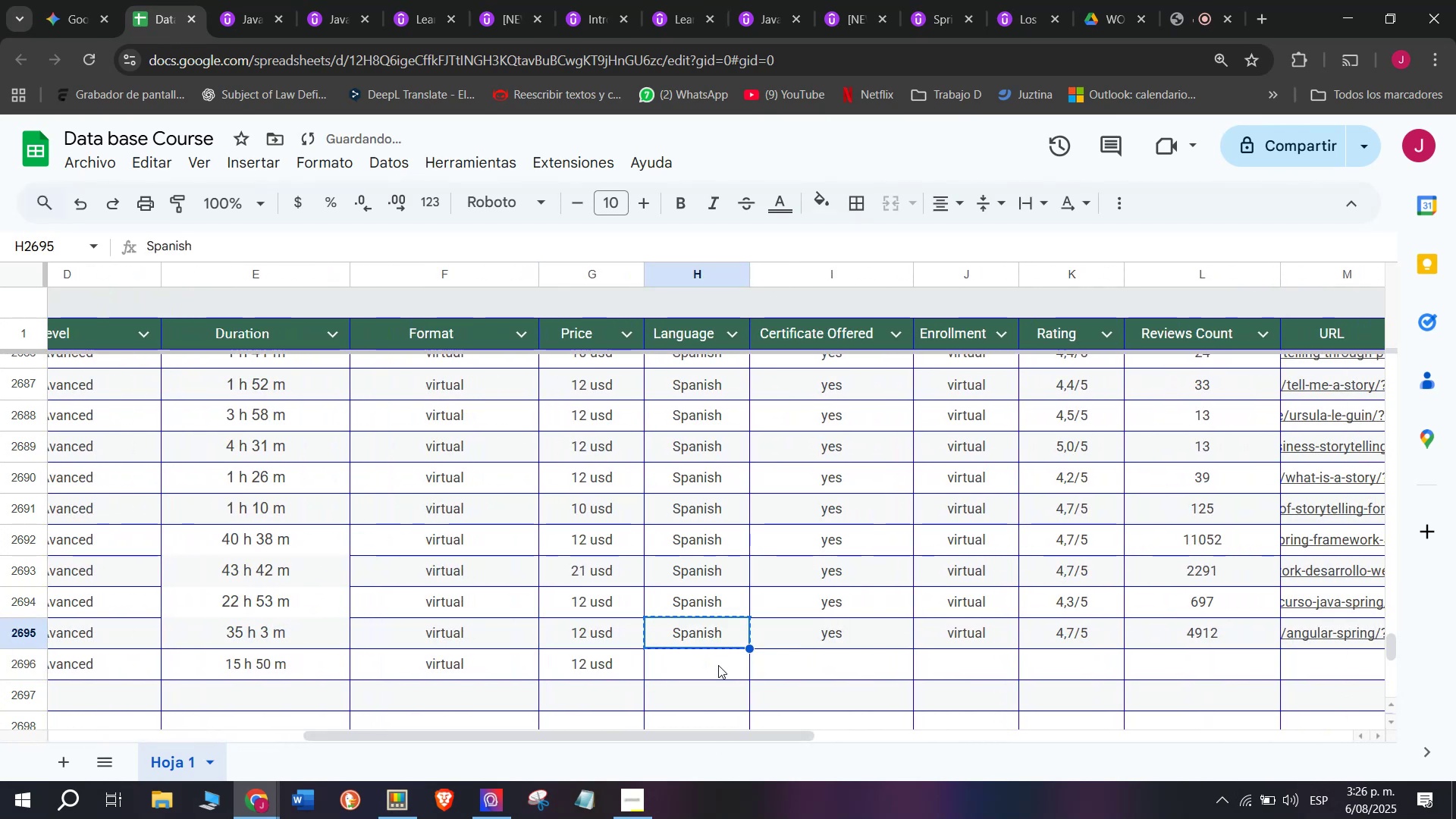 
key(Control+ControlLeft)
 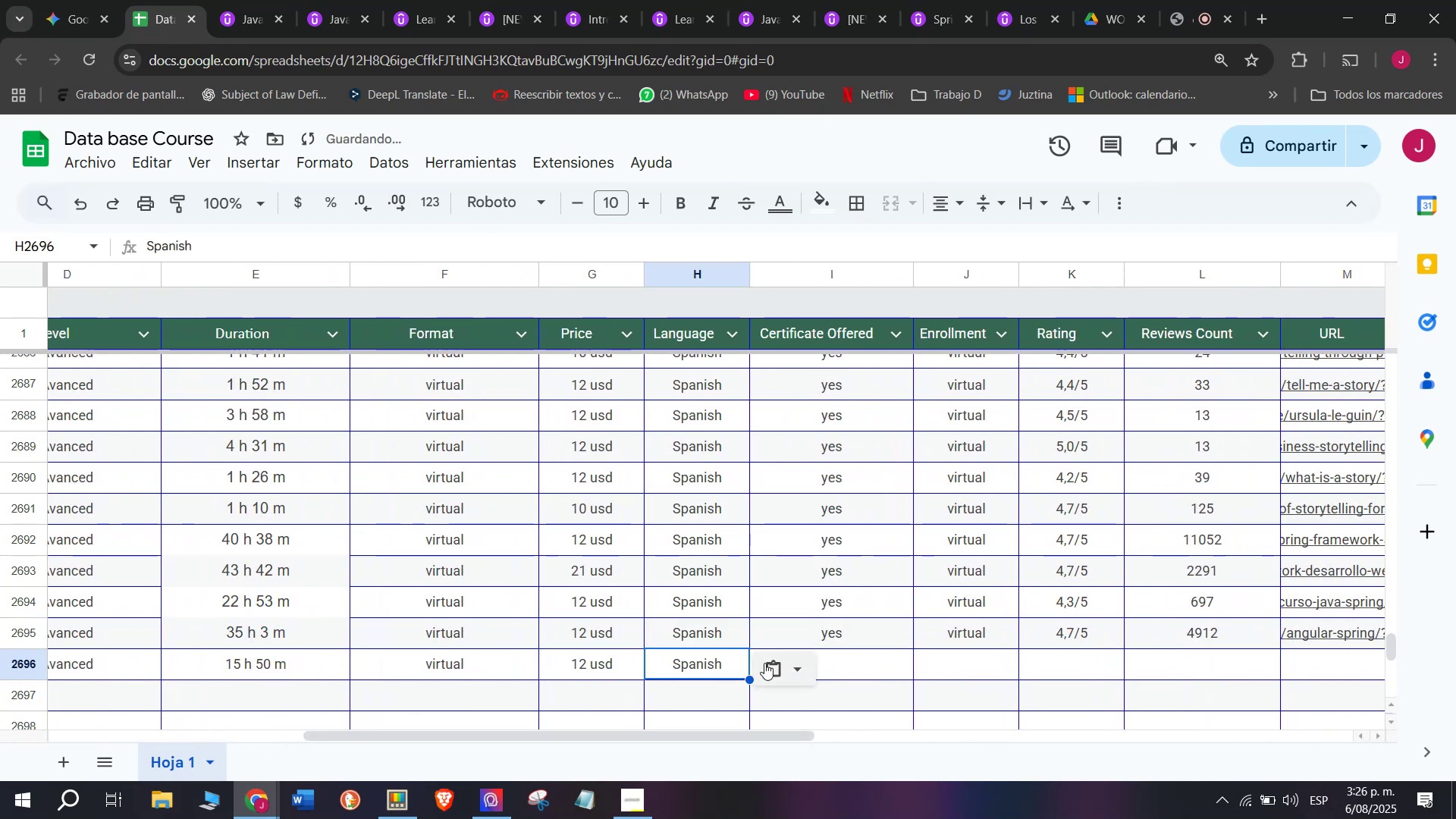 
key(Control+C)
 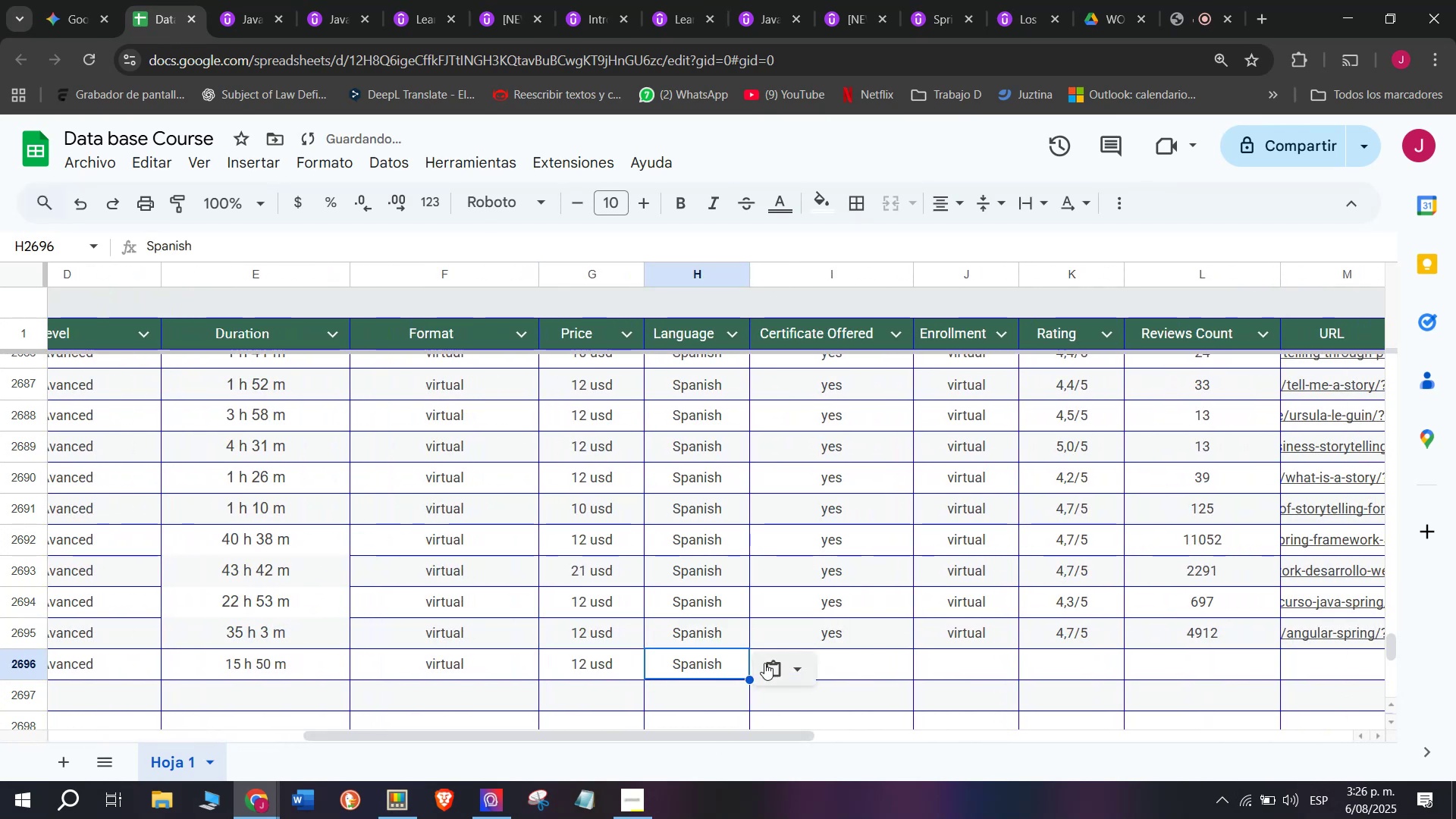 
triple_click([718, 665])
 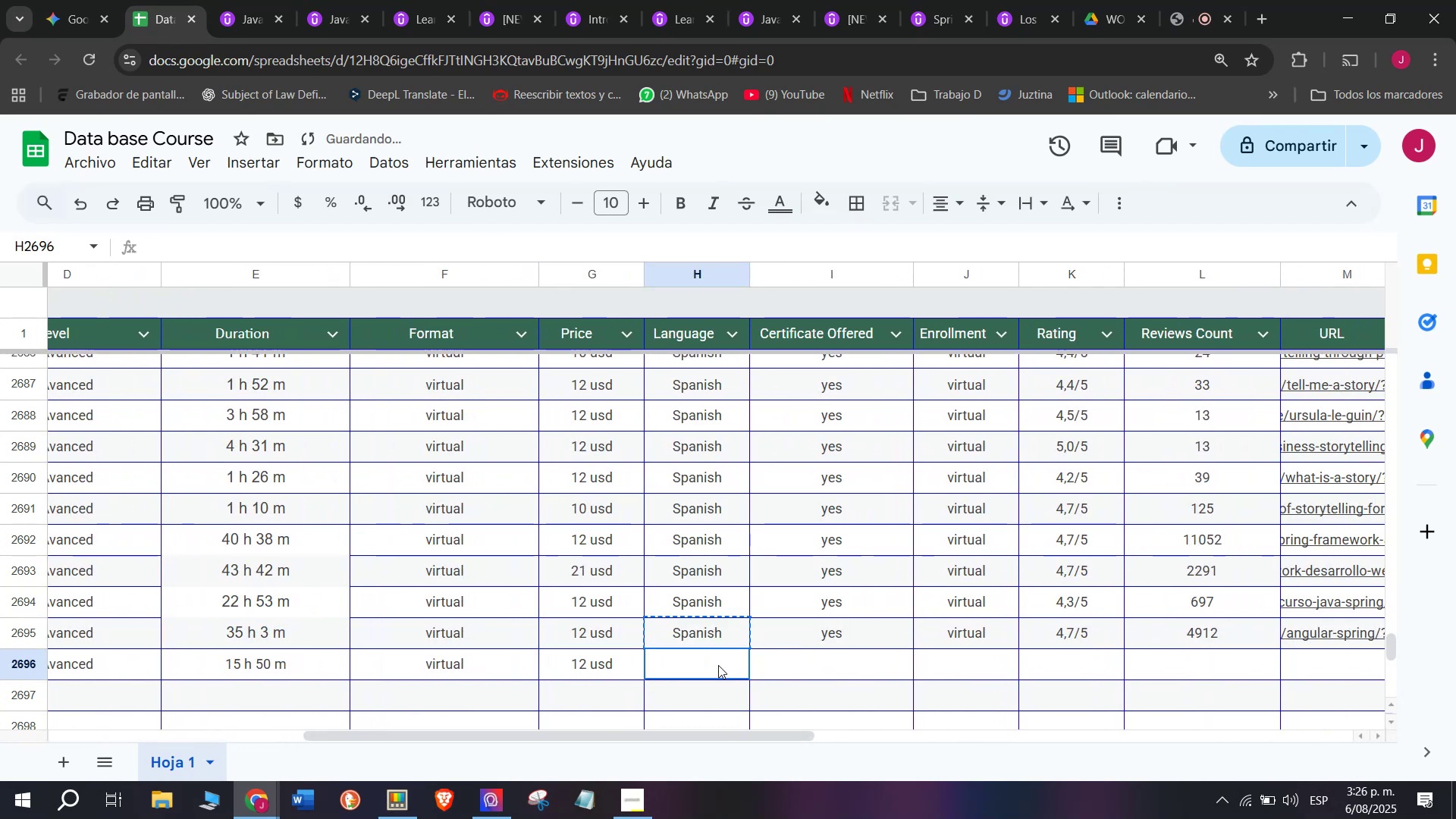 
key(Control+ControlLeft)
 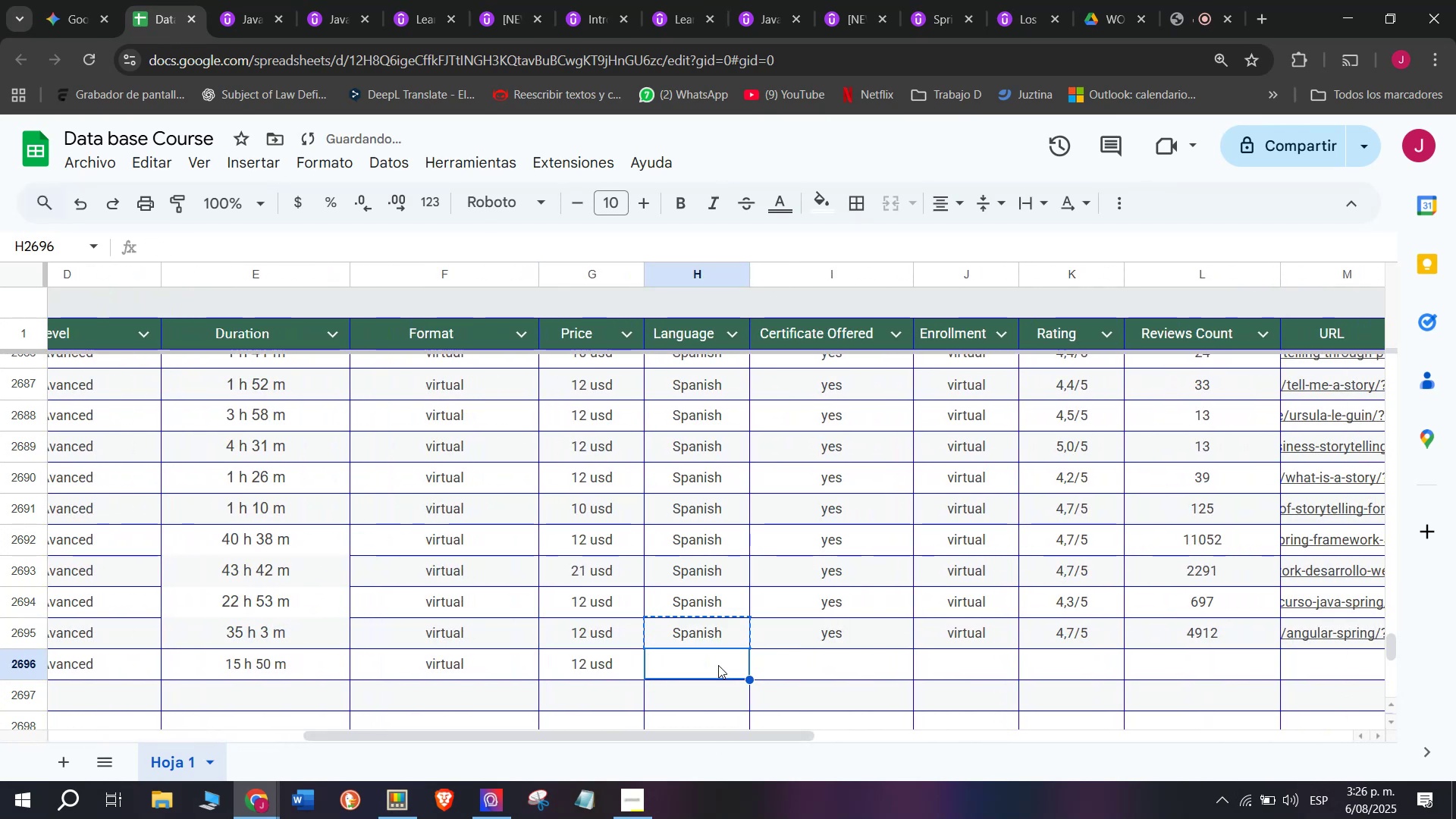 
key(Z)
 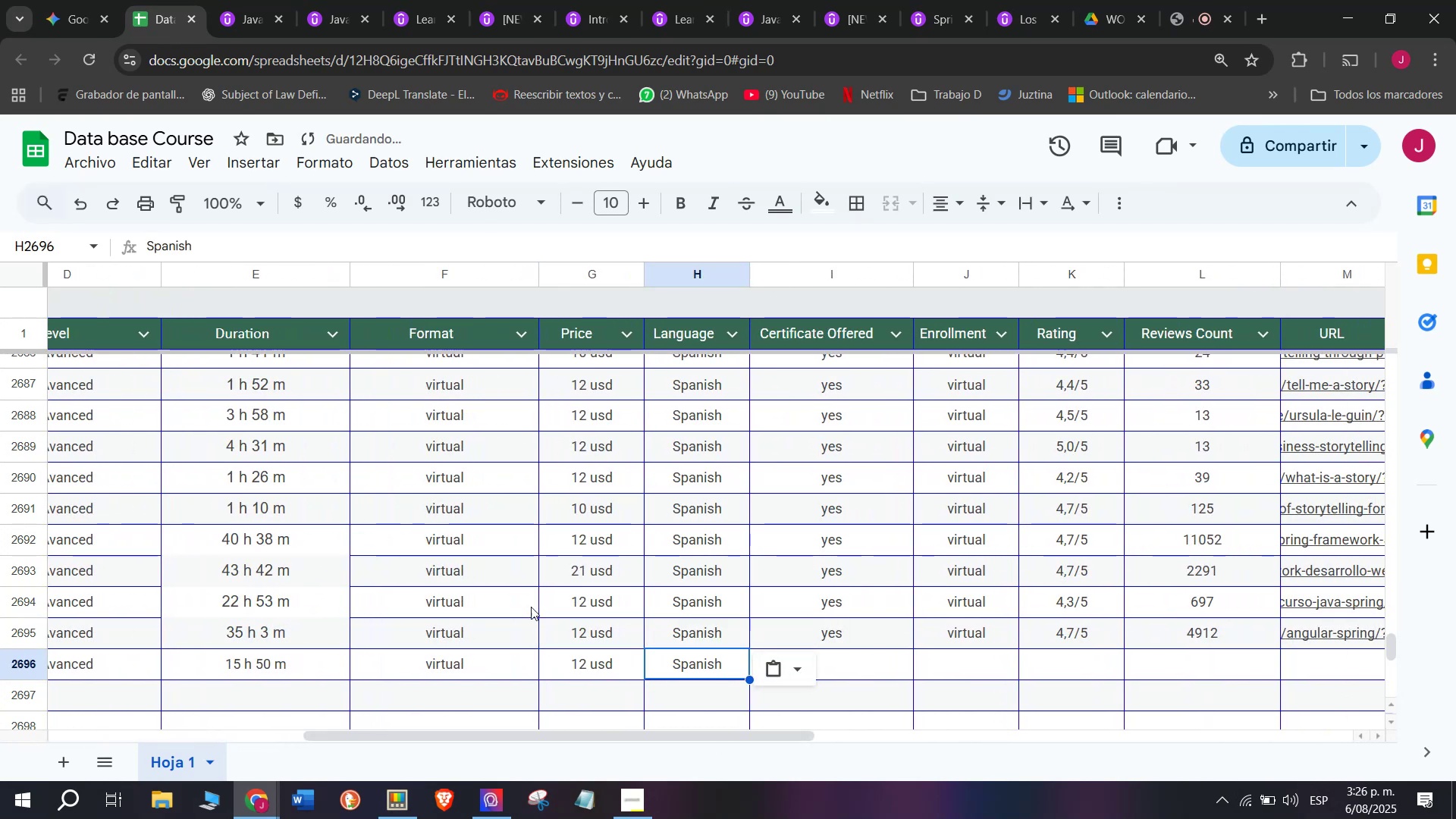 
key(Control+V)
 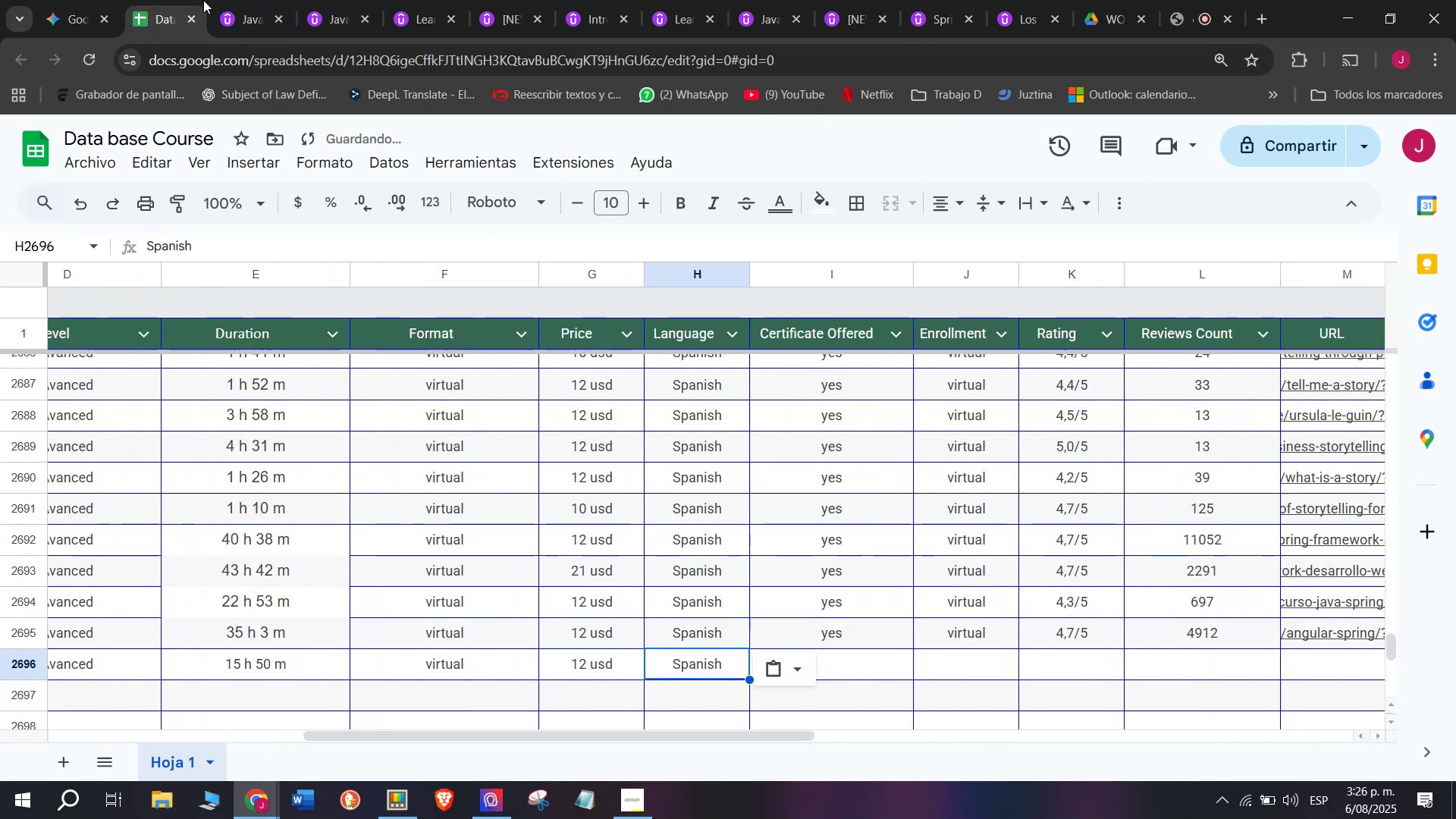 
double_click([227, 17])
 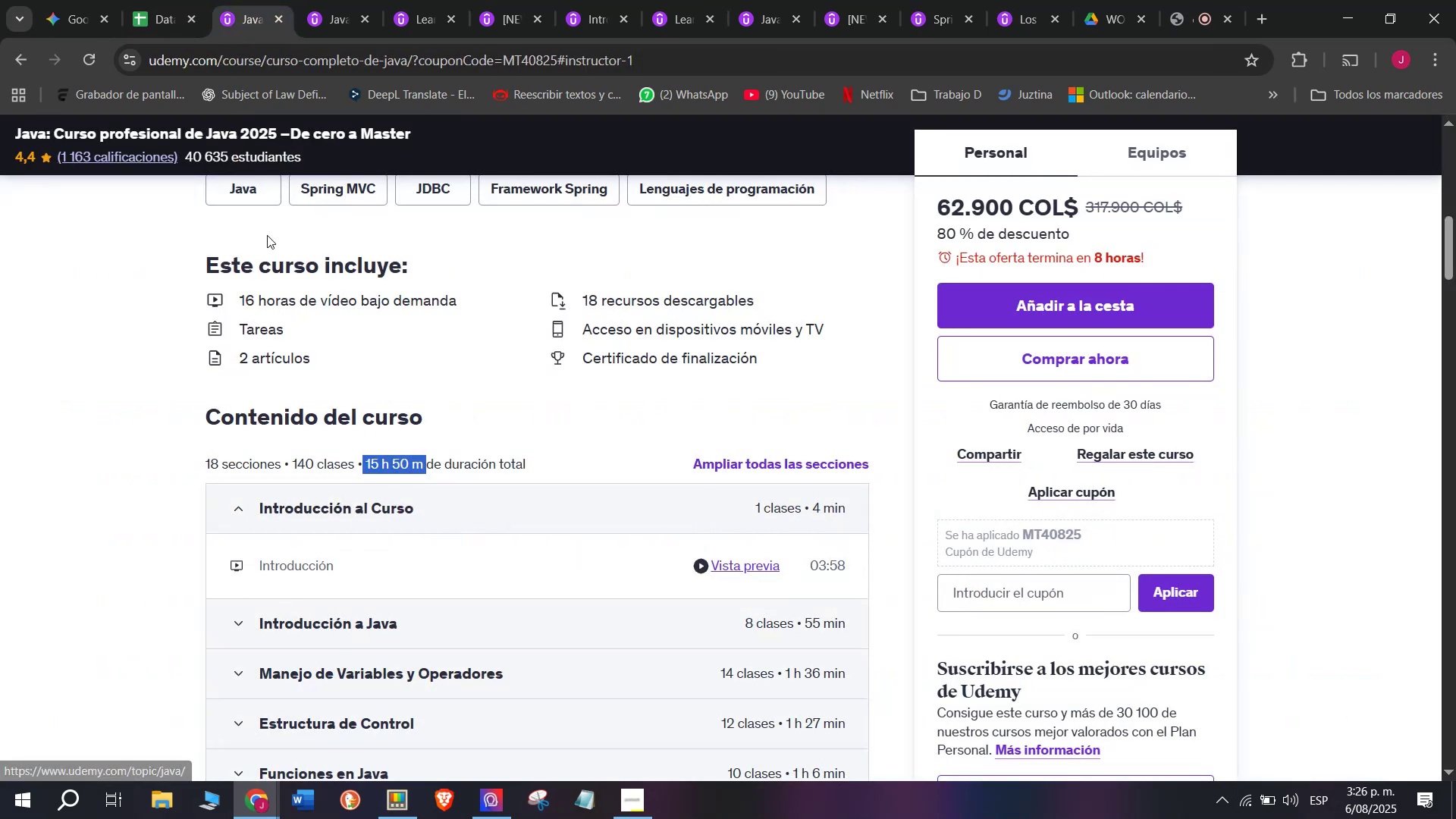 
scroll: coordinate [301, 308], scroll_direction: up, amount: 3.0
 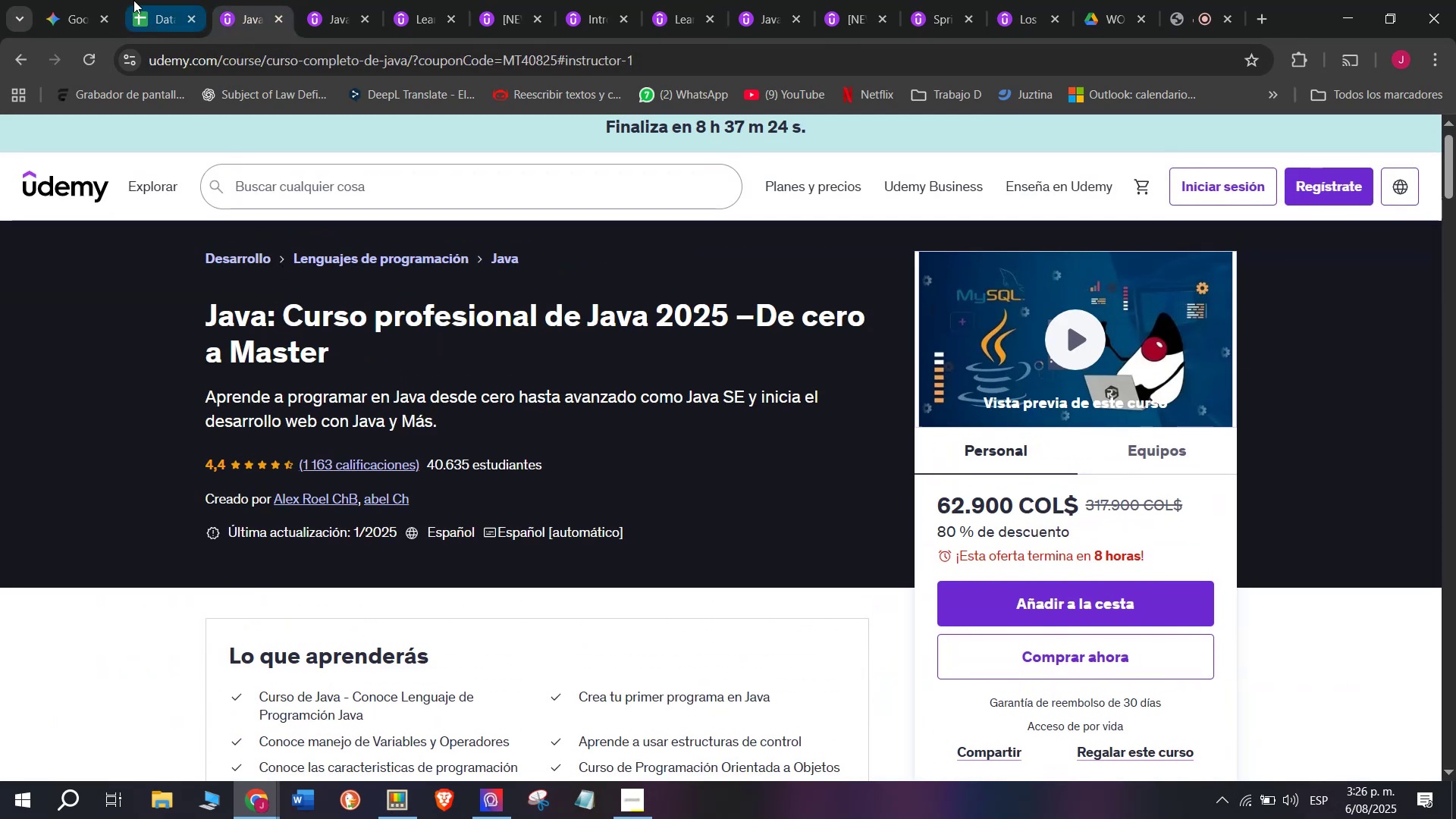 
left_click([140, 2])
 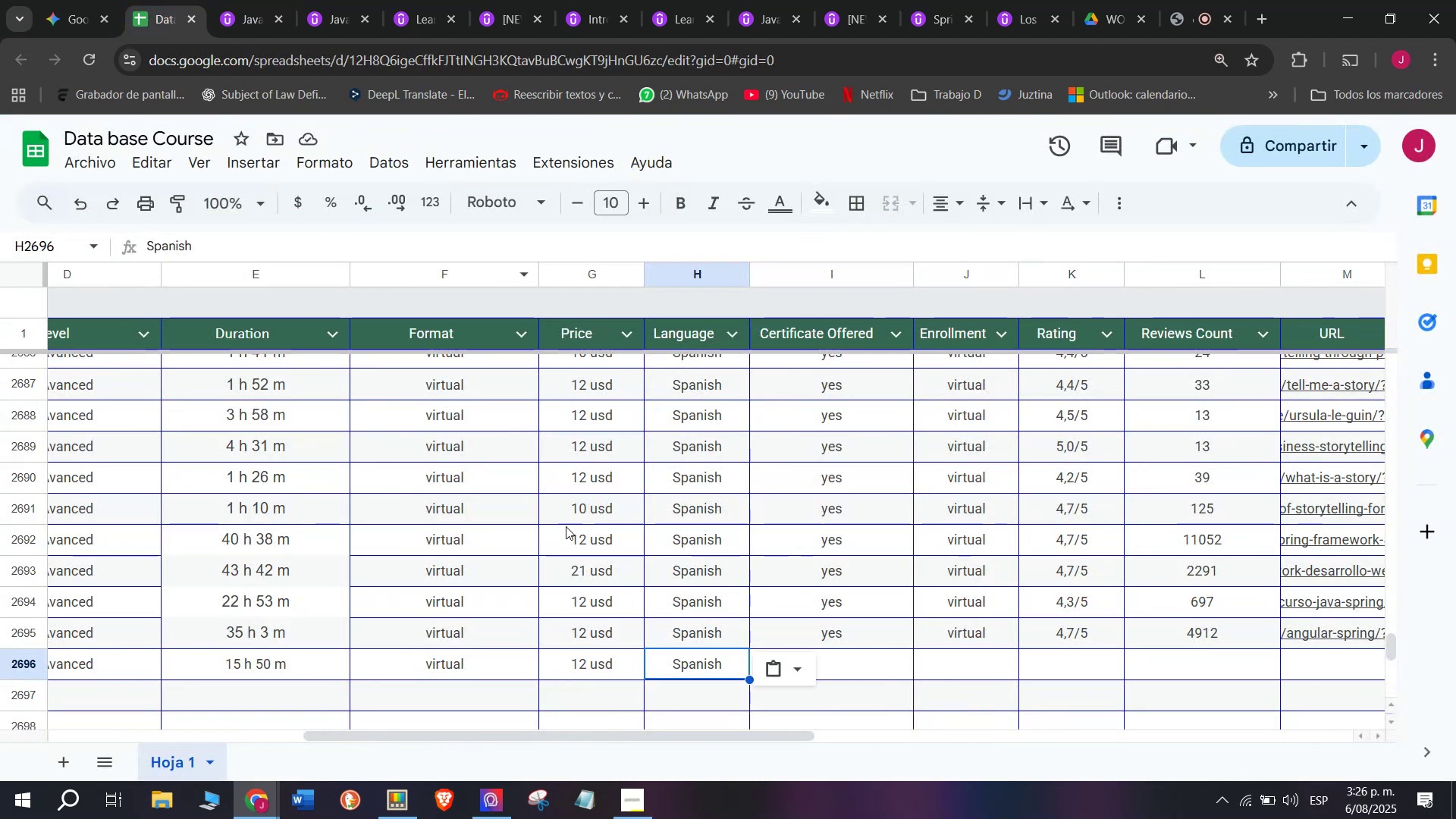 
left_click([240, 0])
 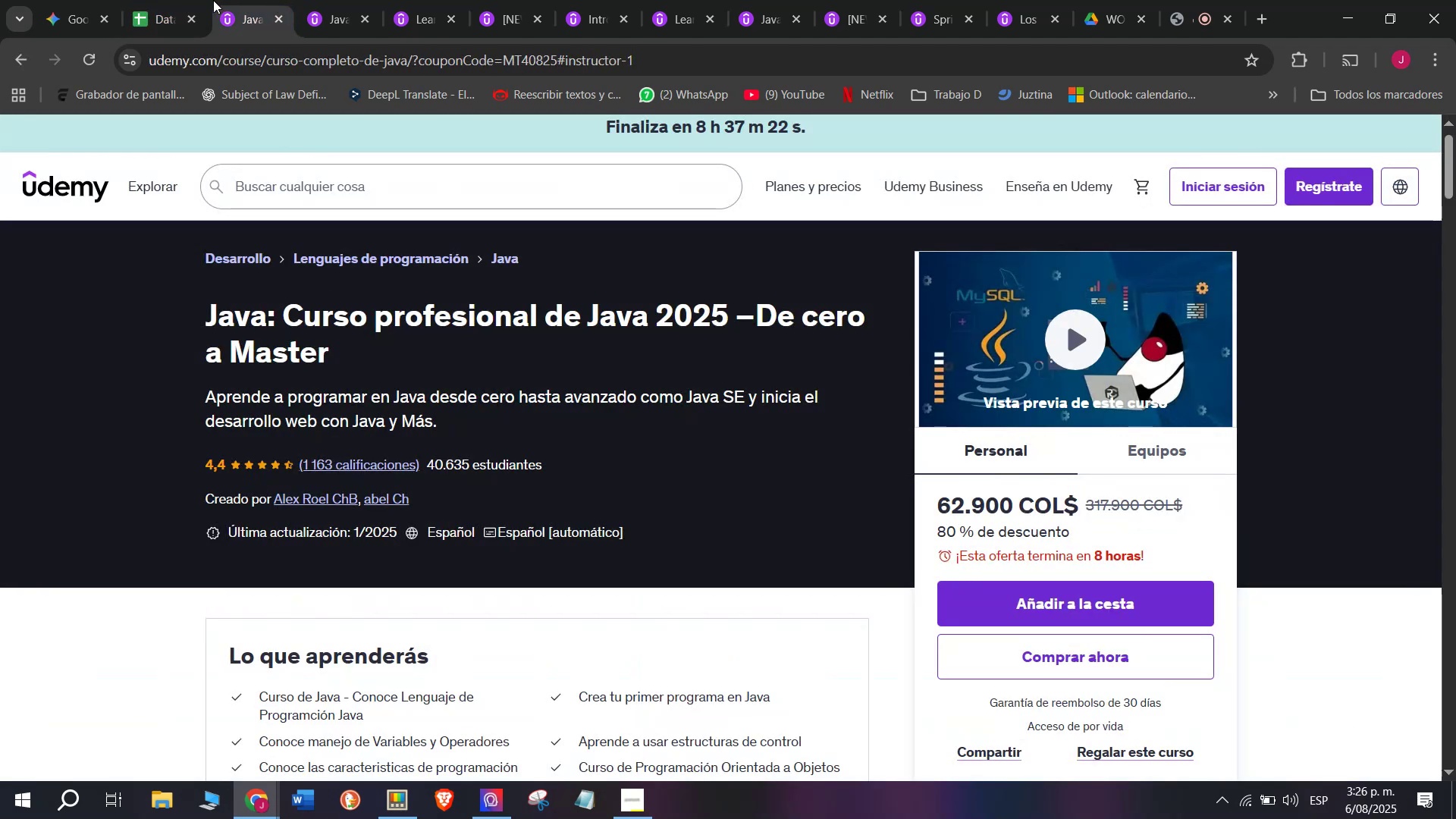 
left_click([169, 0])
 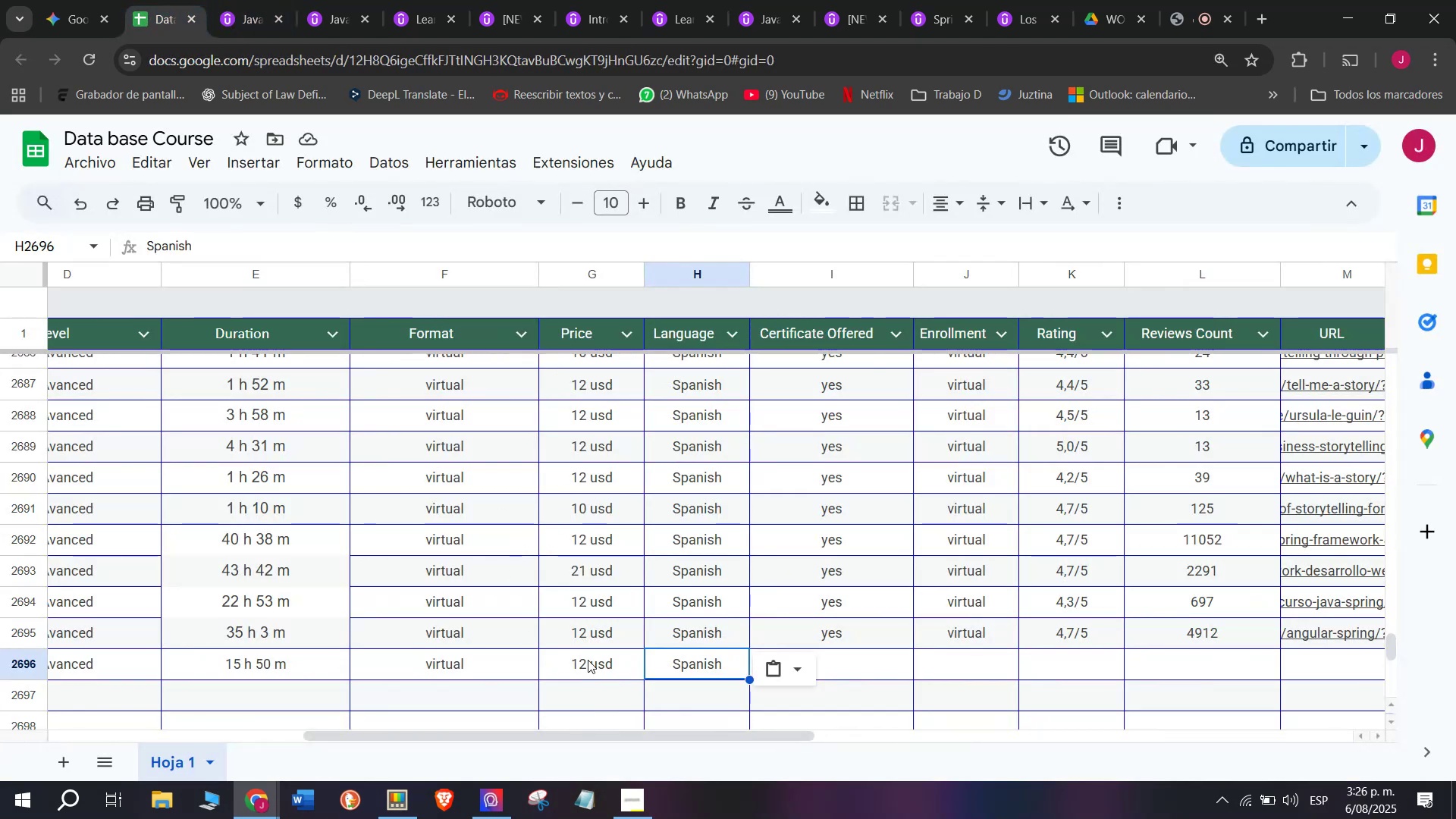 
double_click([585, 656])
 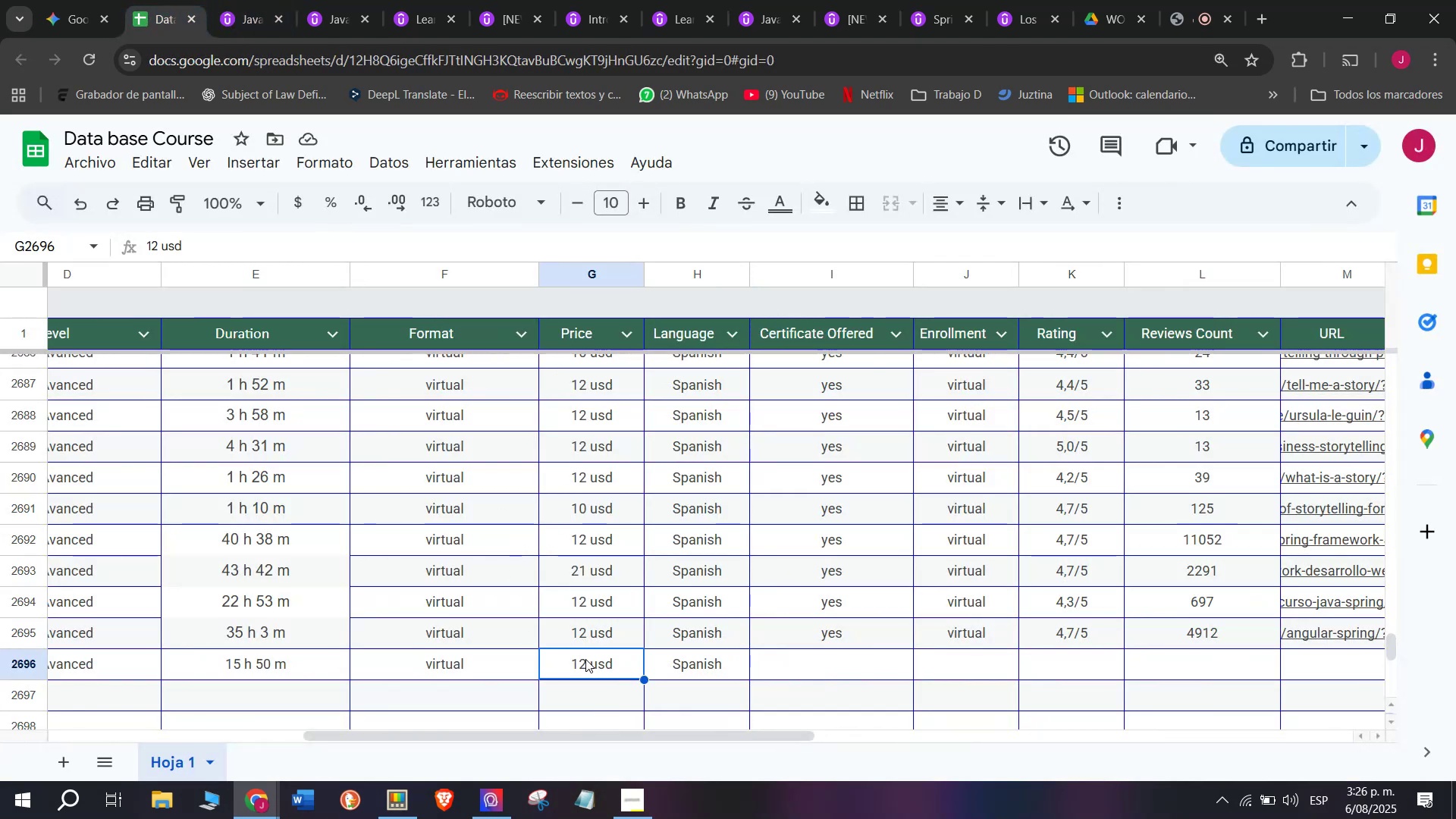 
double_click([585, 659])
 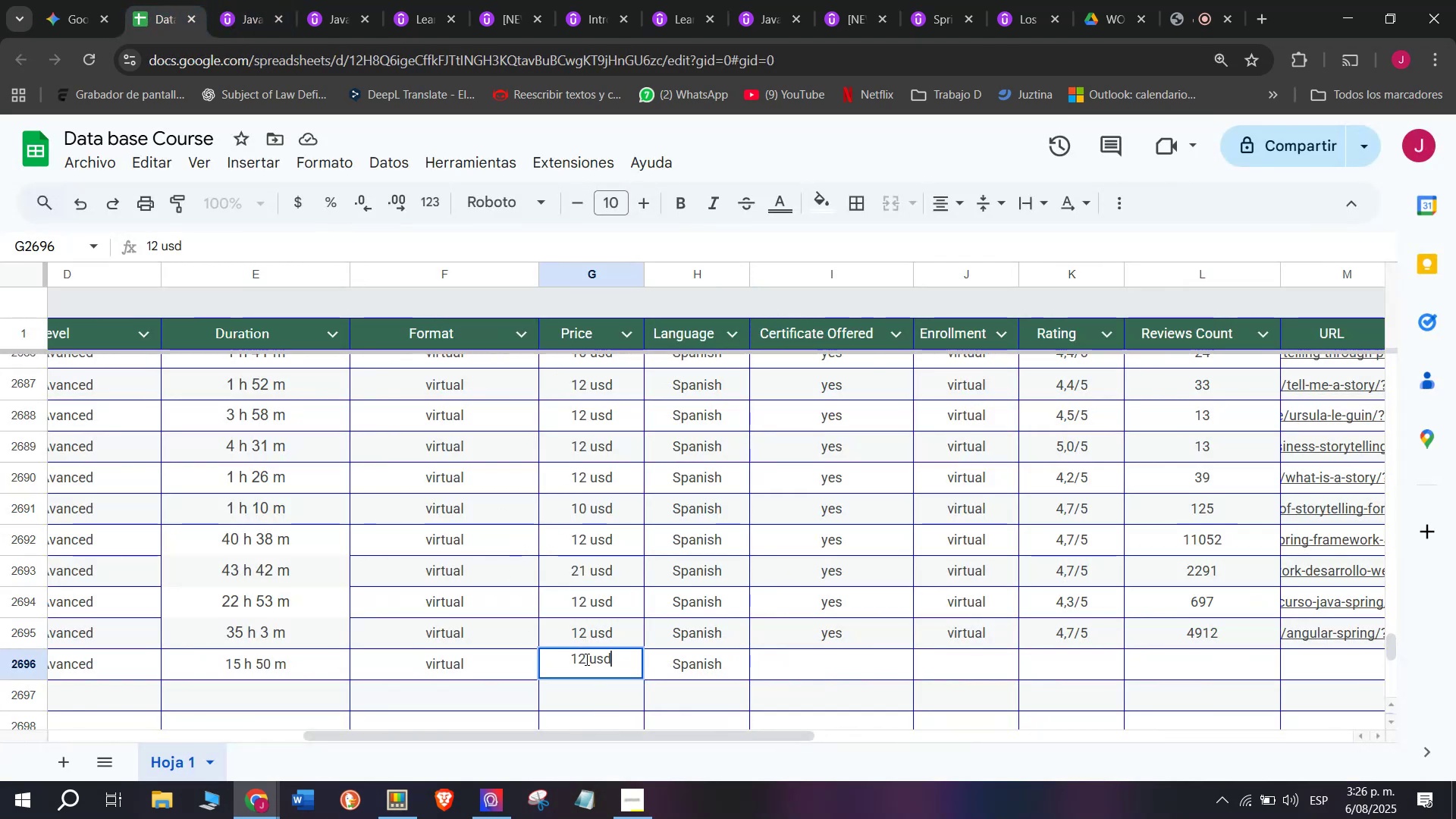 
left_click([585, 659])
 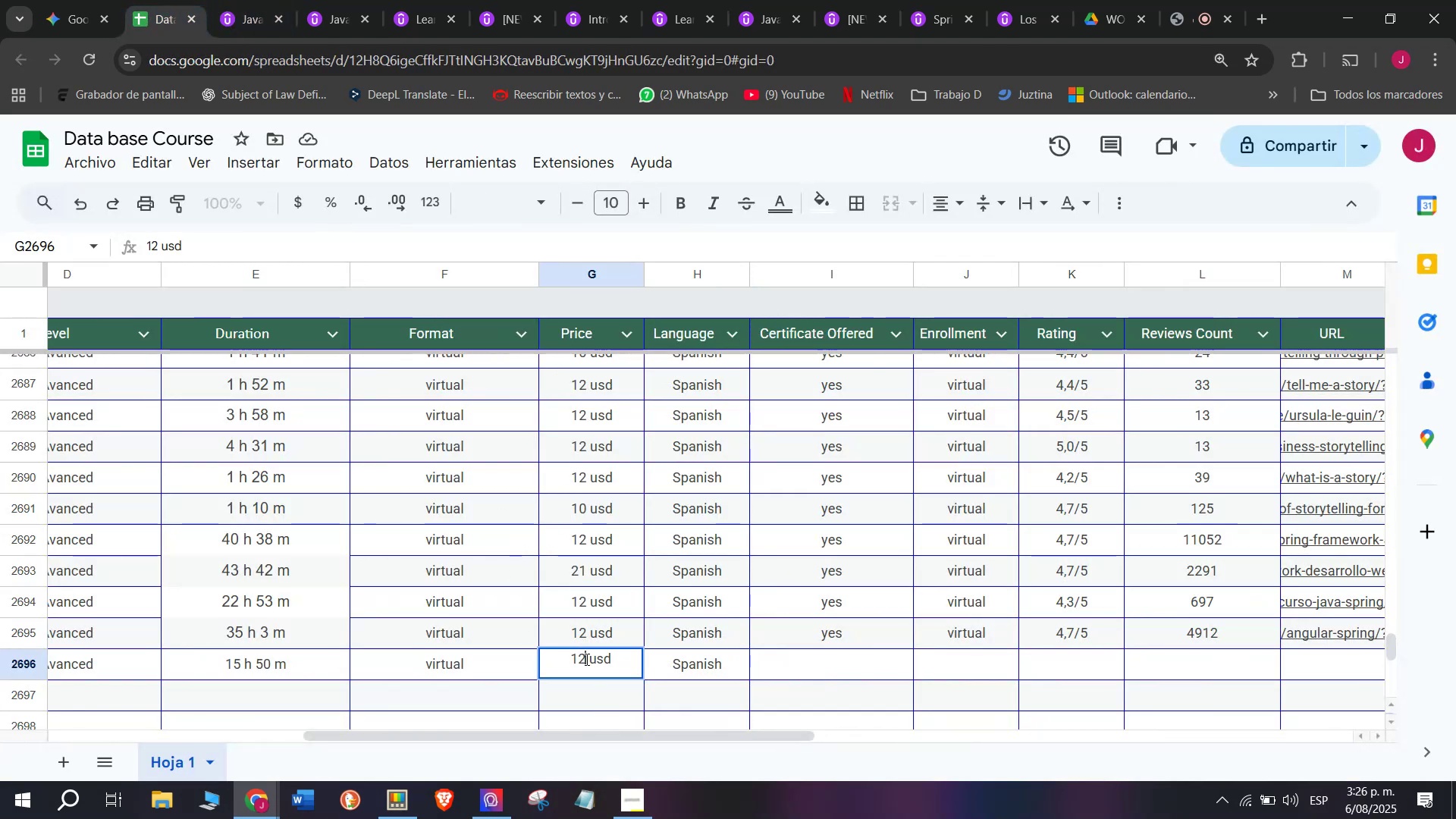 
key(Backspace)
type(q5)
 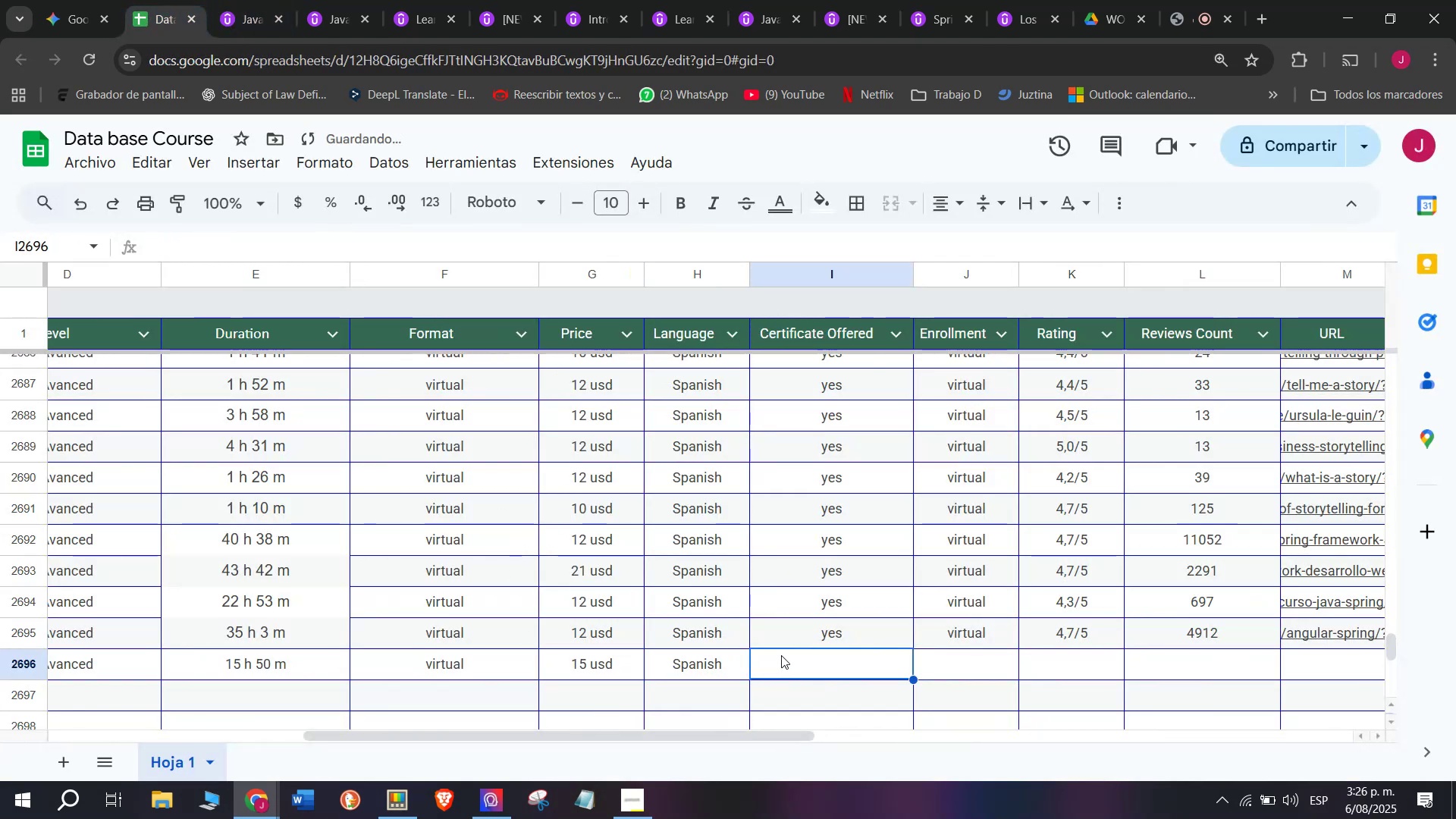 
left_click([811, 626])
 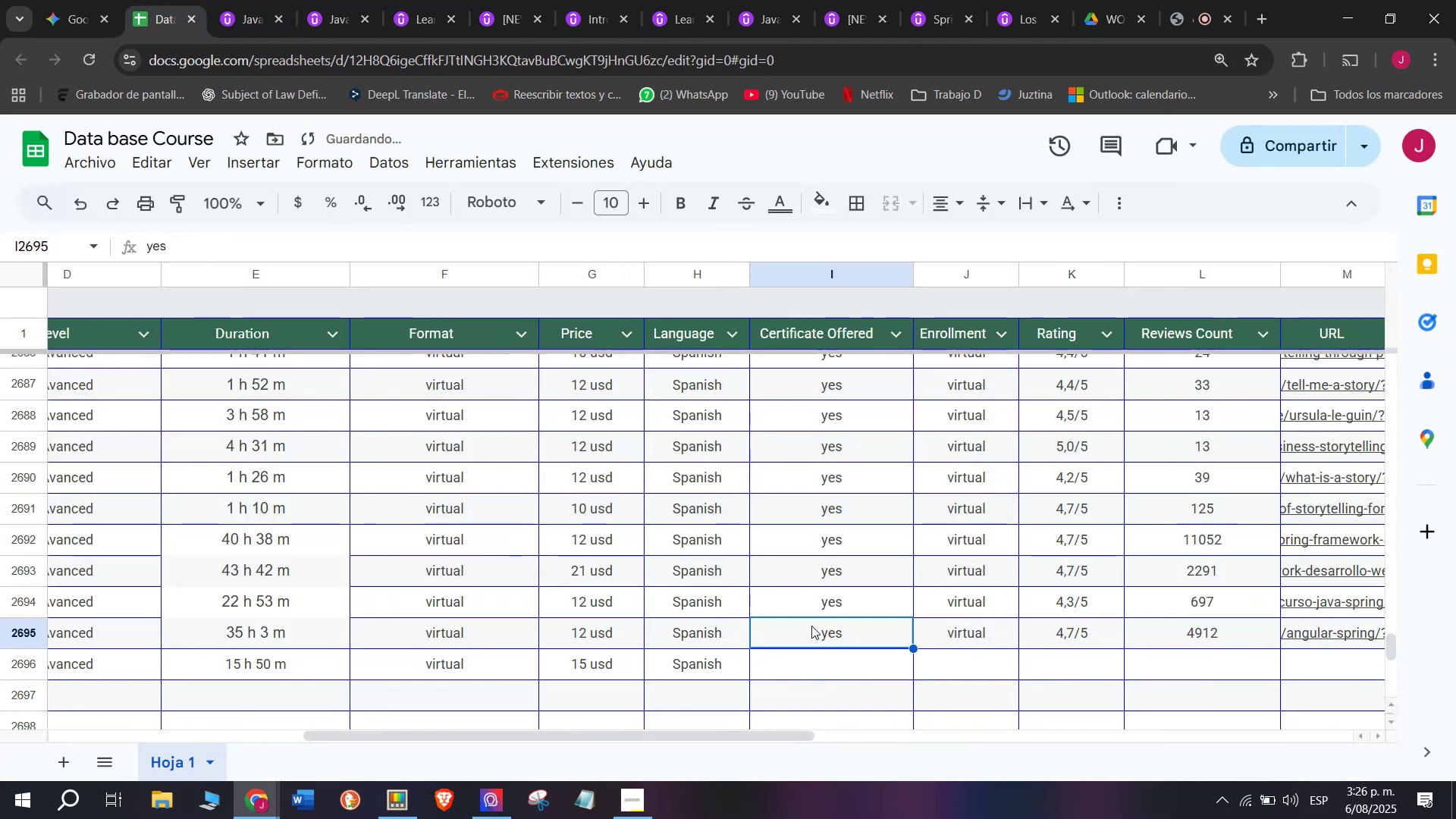 
key(Control+ControlLeft)
 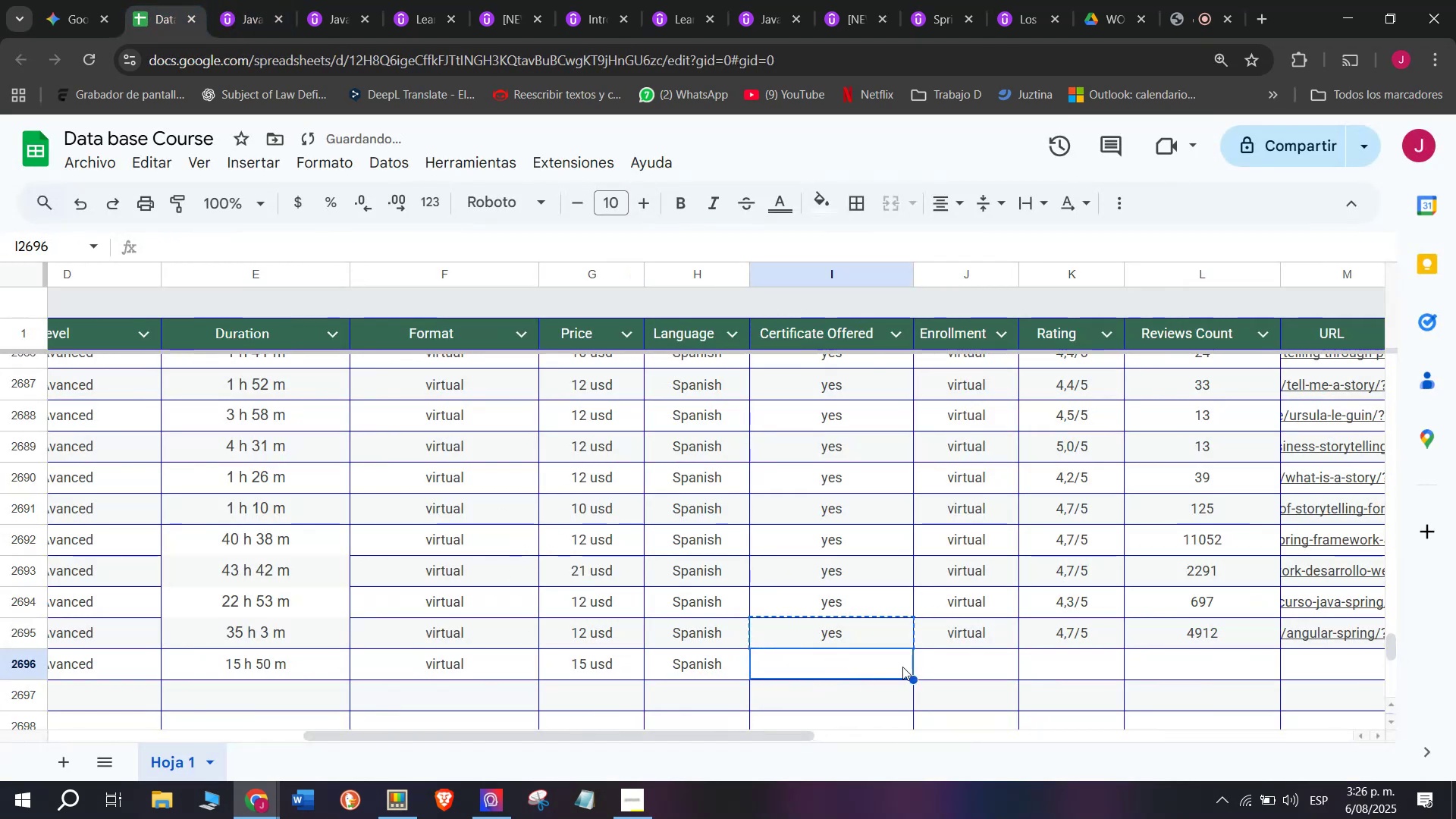 
key(Break)
 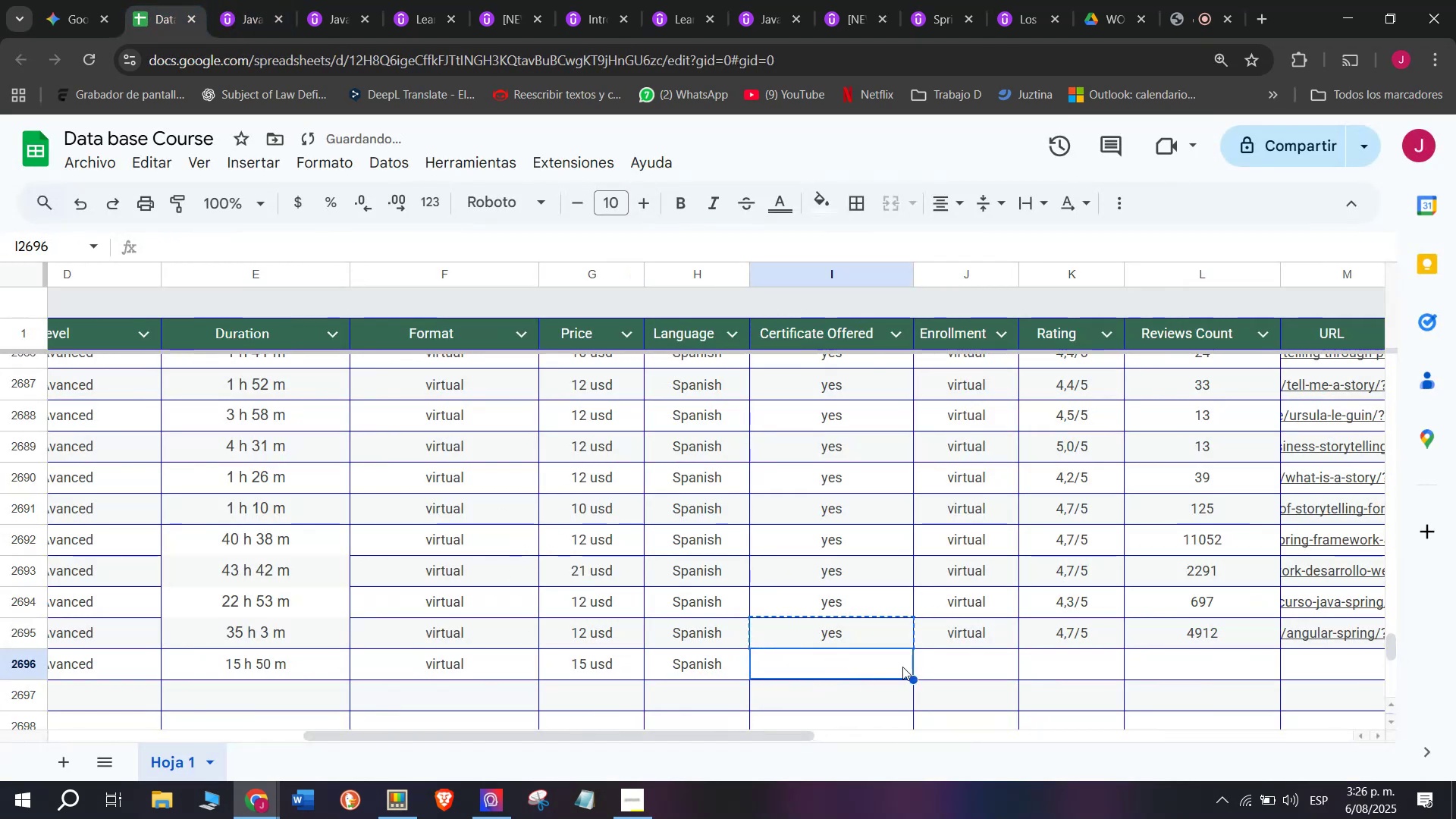 
key(Control+C)
 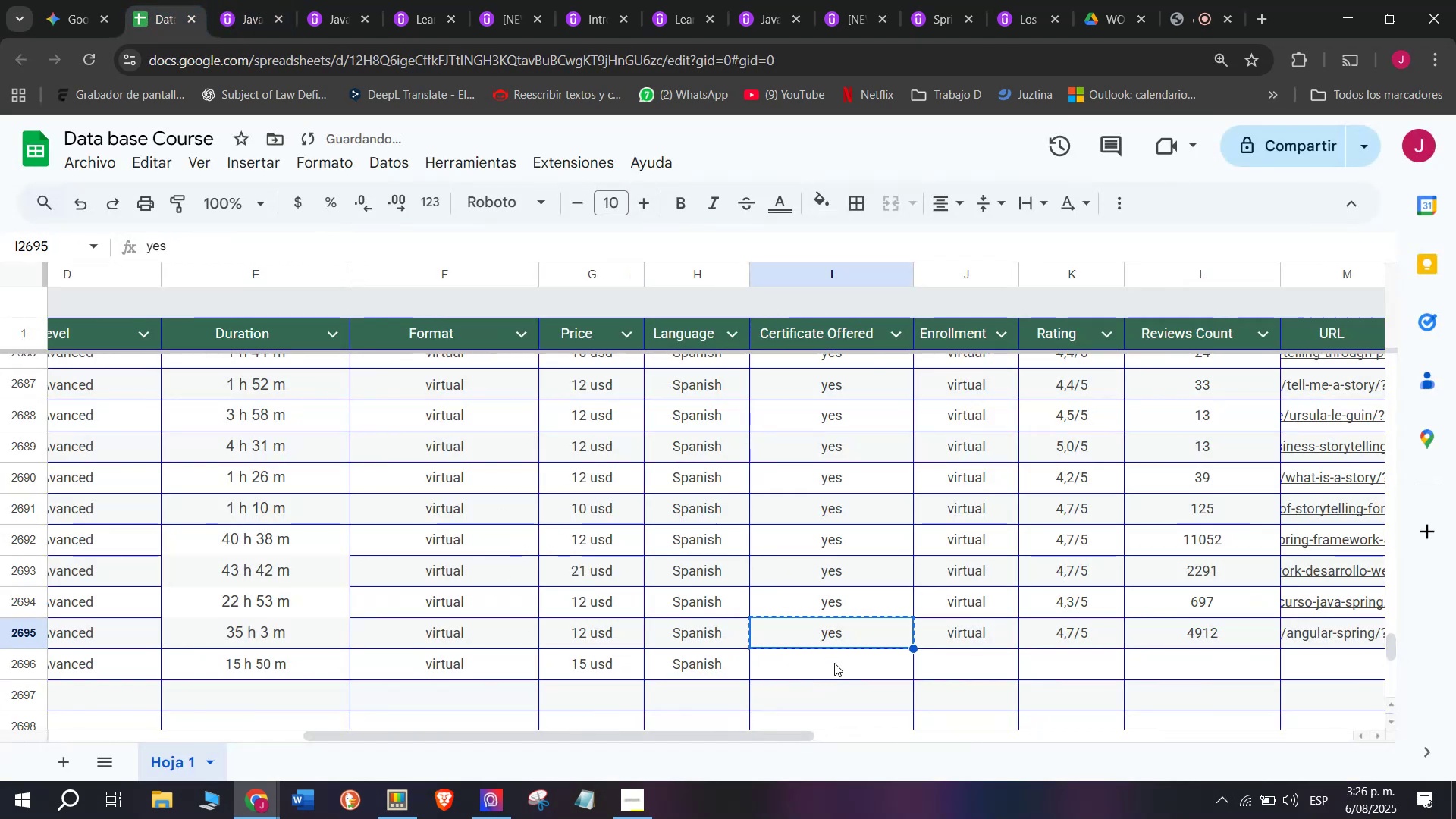 
double_click([834, 663])
 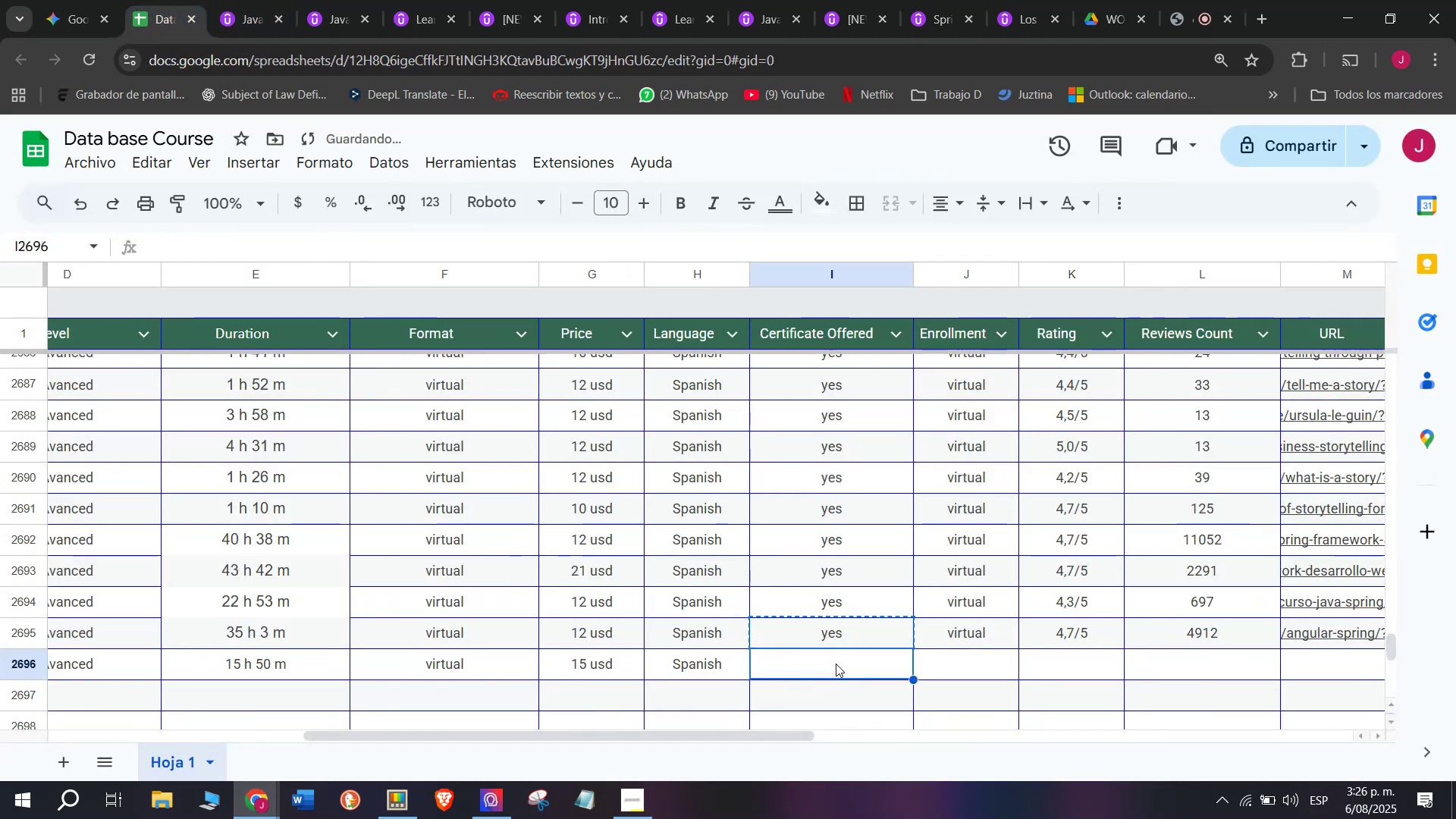 
key(Z)
 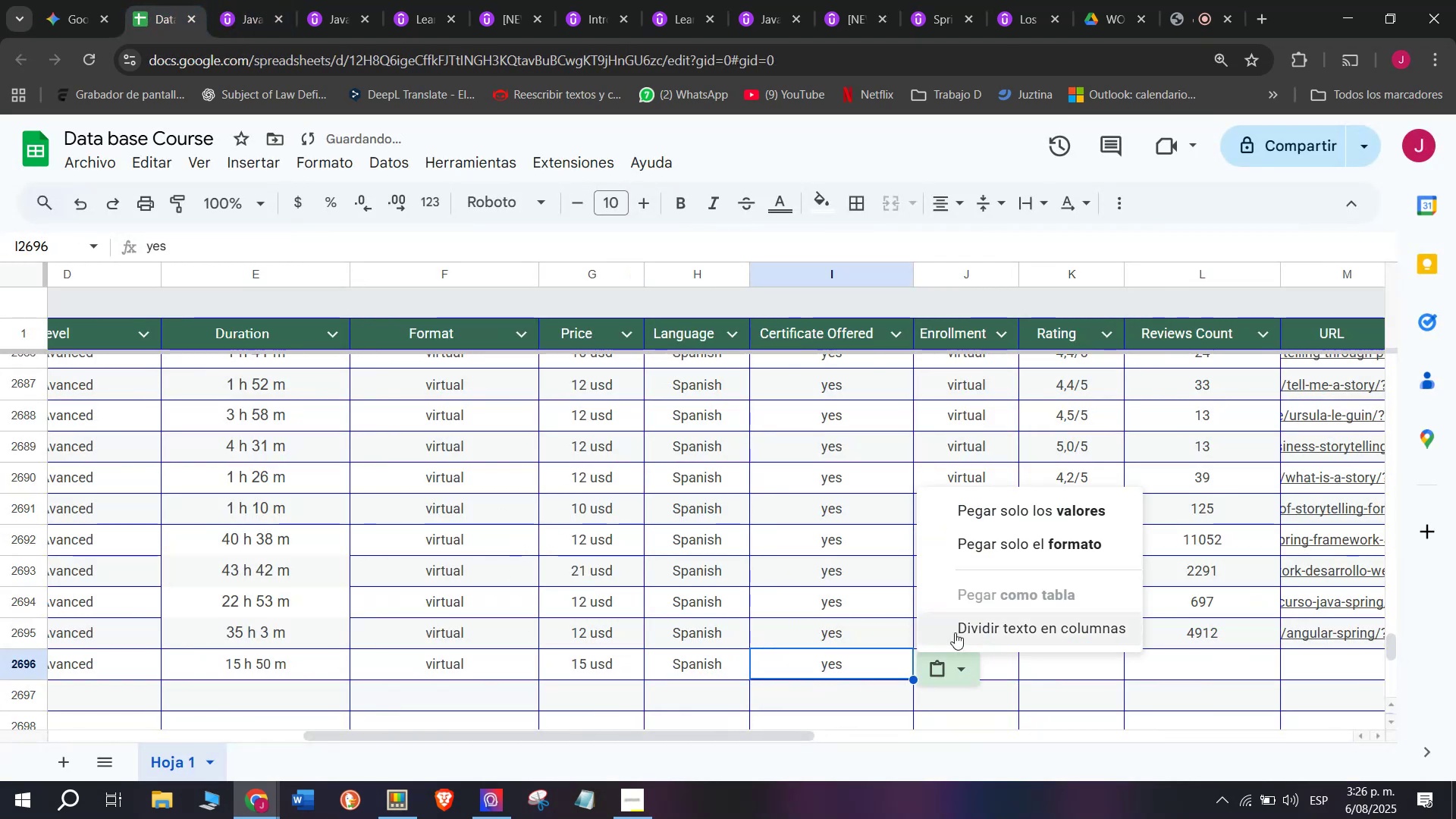 
key(Control+ControlLeft)
 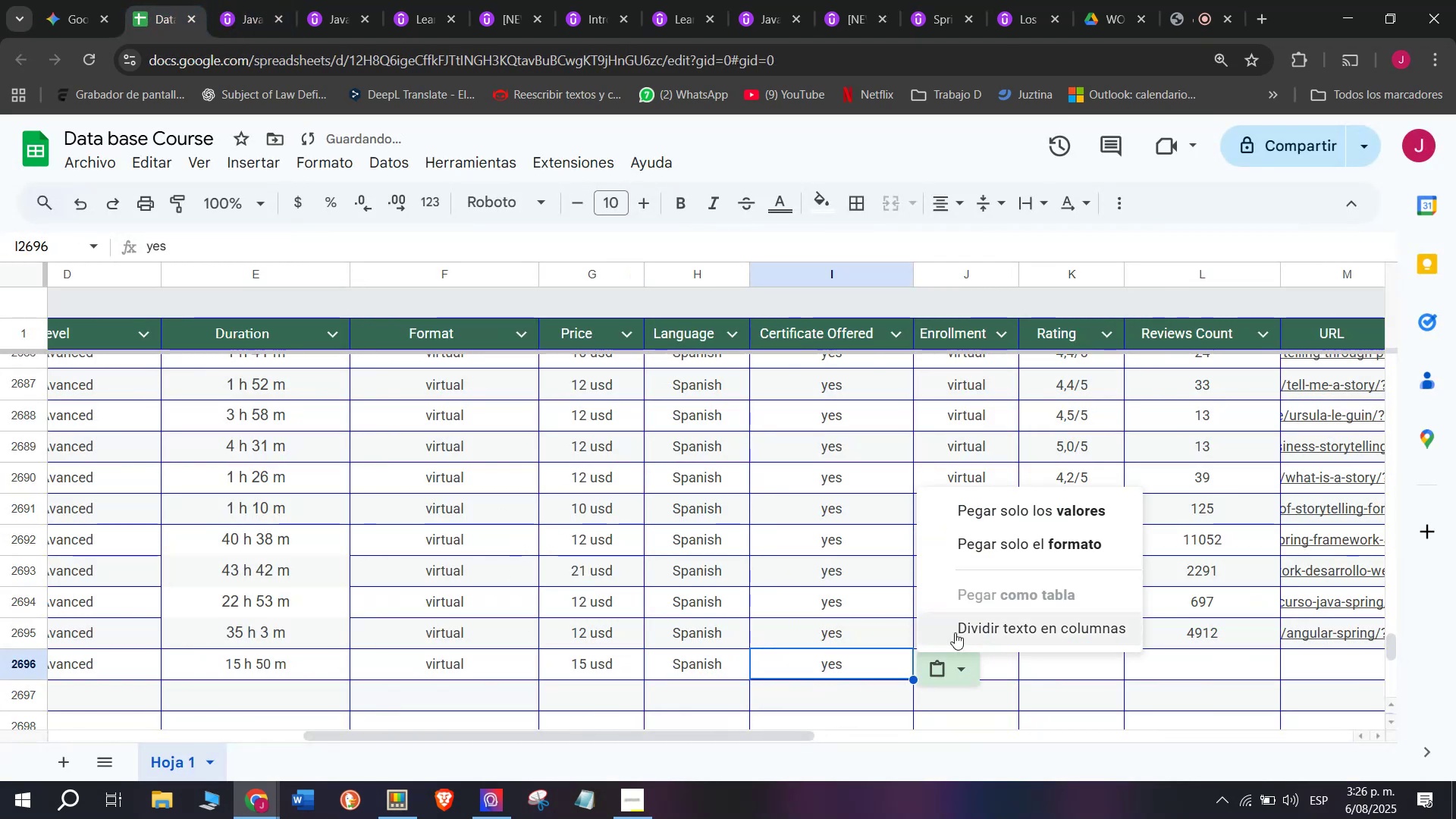 
key(Control+V)
 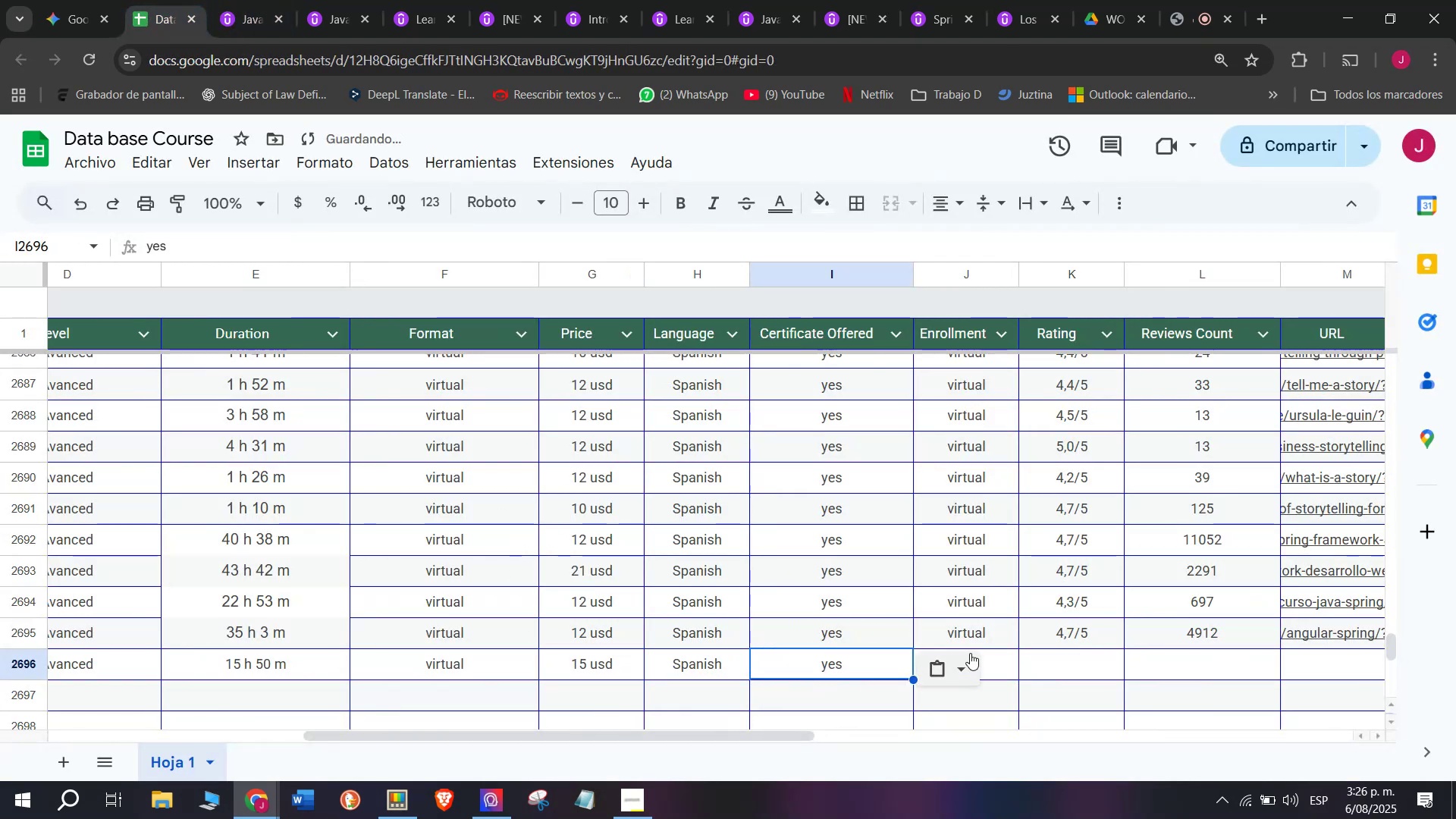 
left_click([970, 653])
 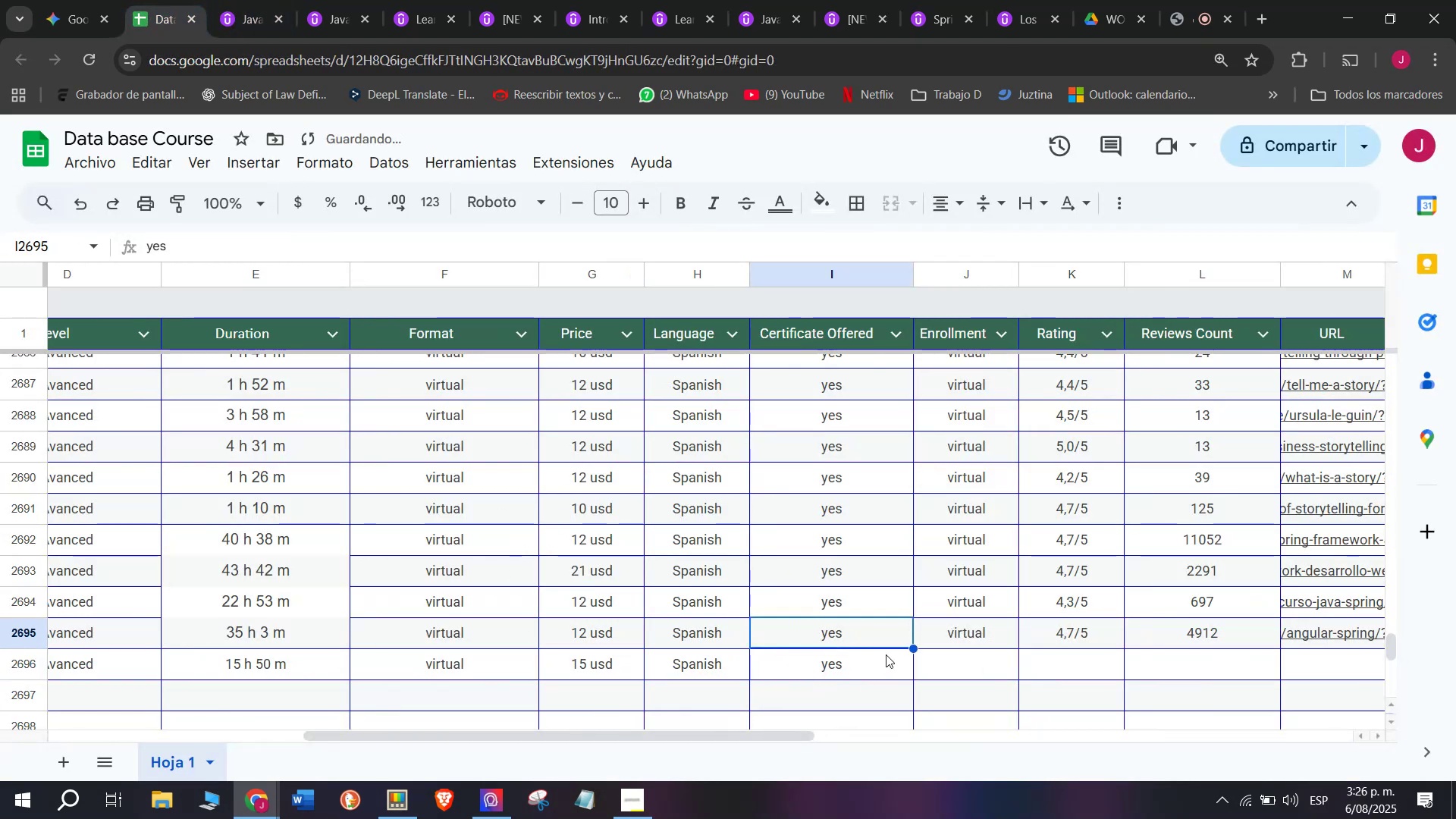 
double_click([973, 680])
 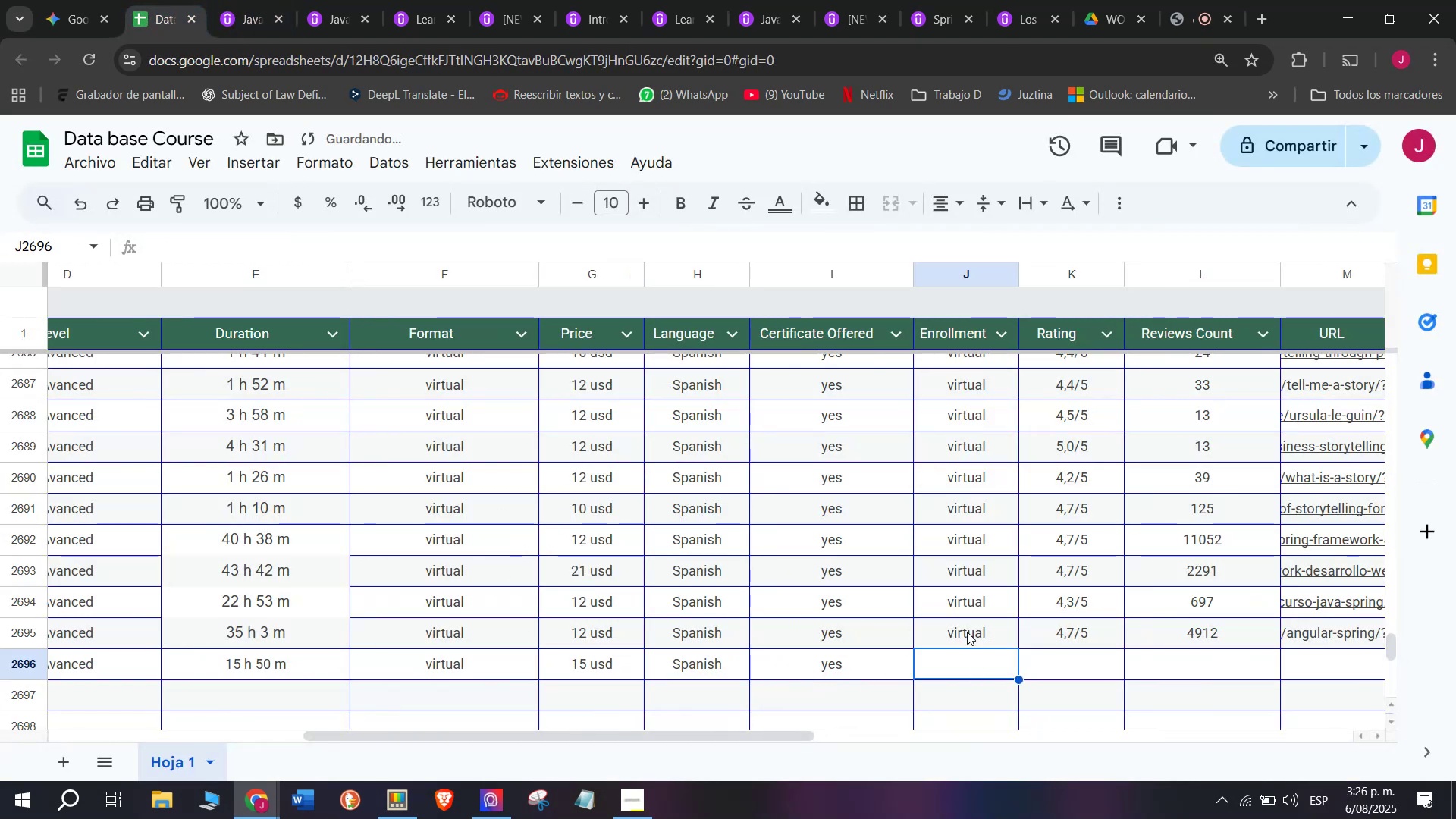 
key(Control+ControlLeft)
 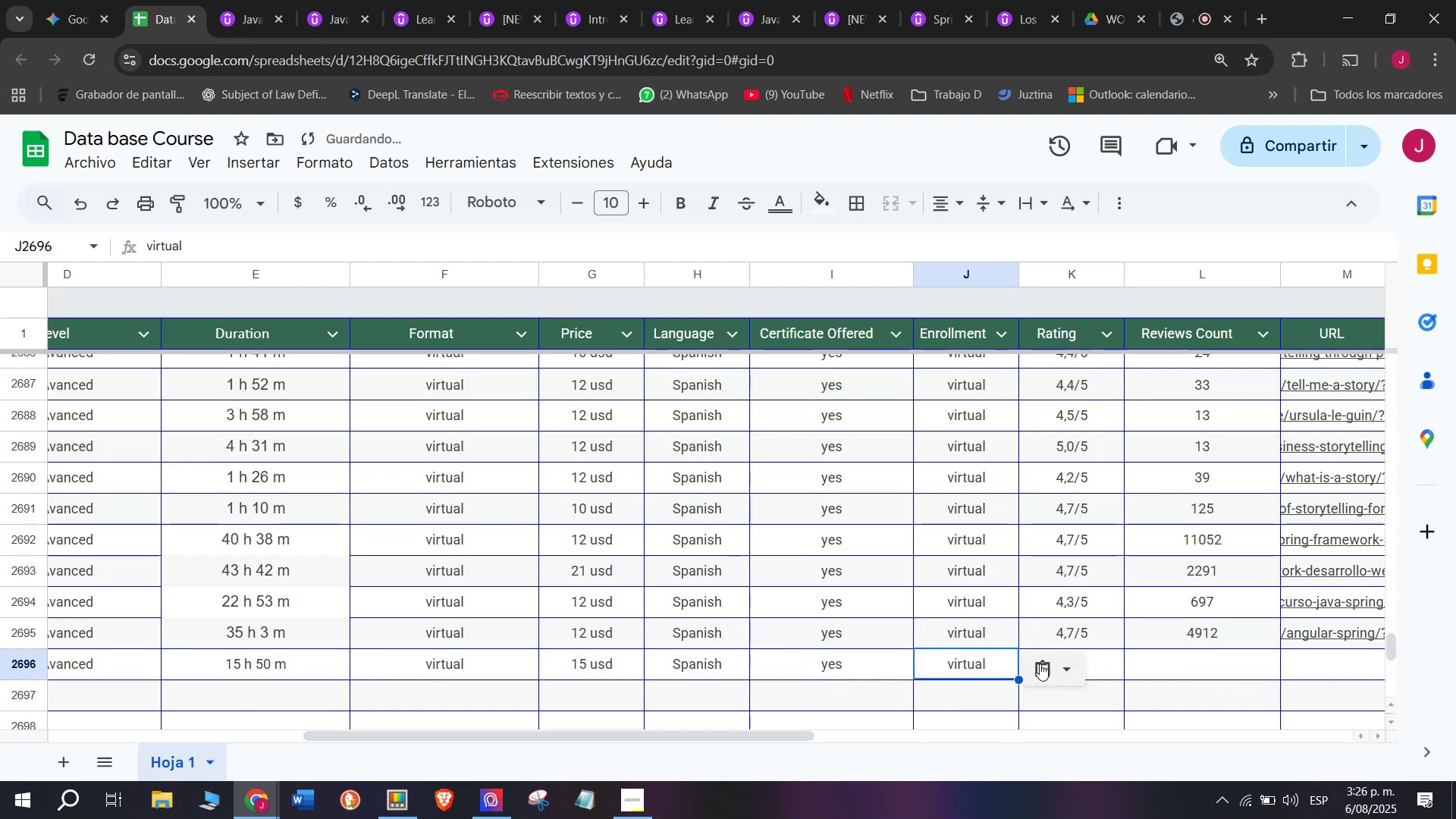 
key(Break)
 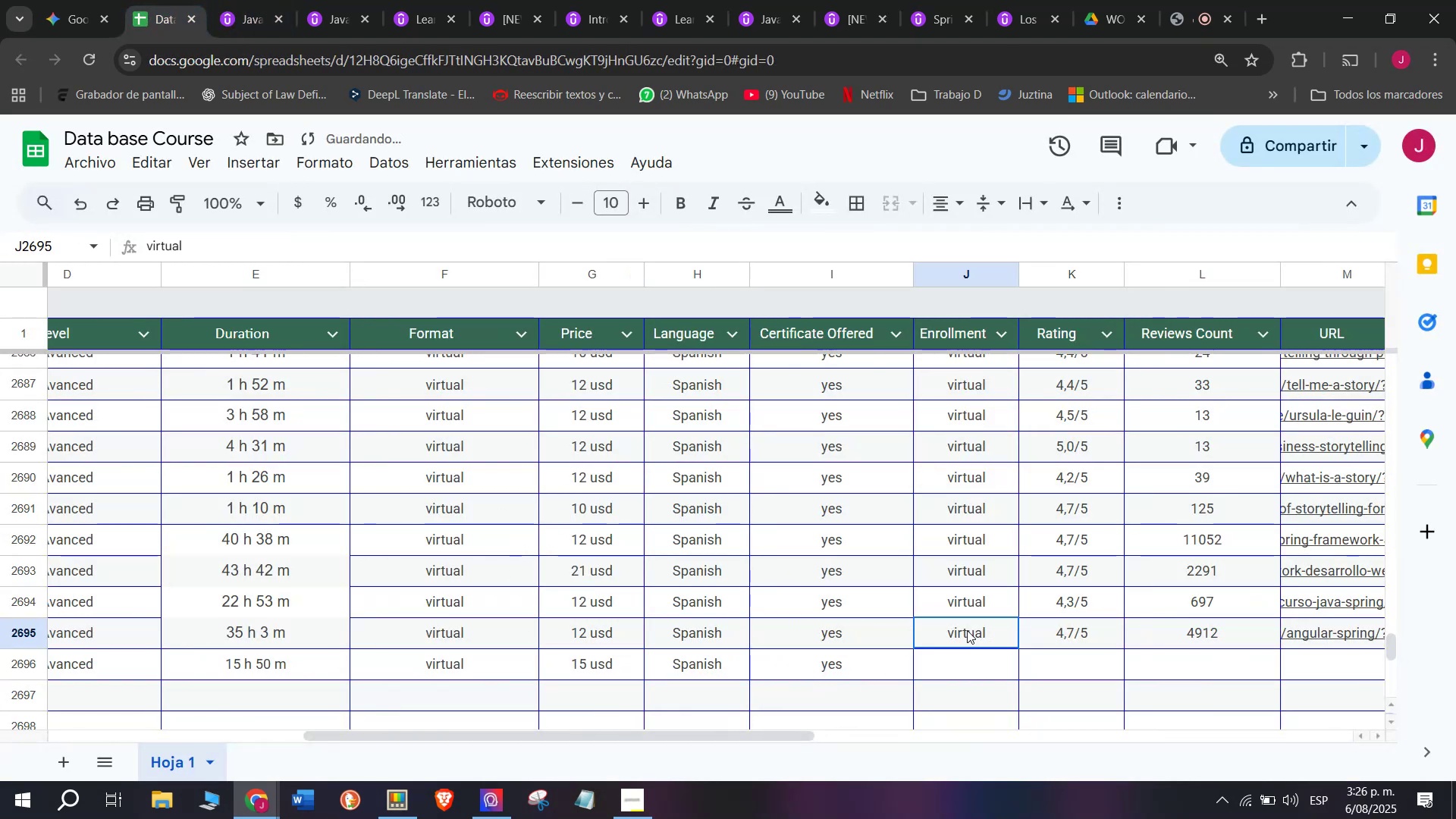 
key(Control+C)
 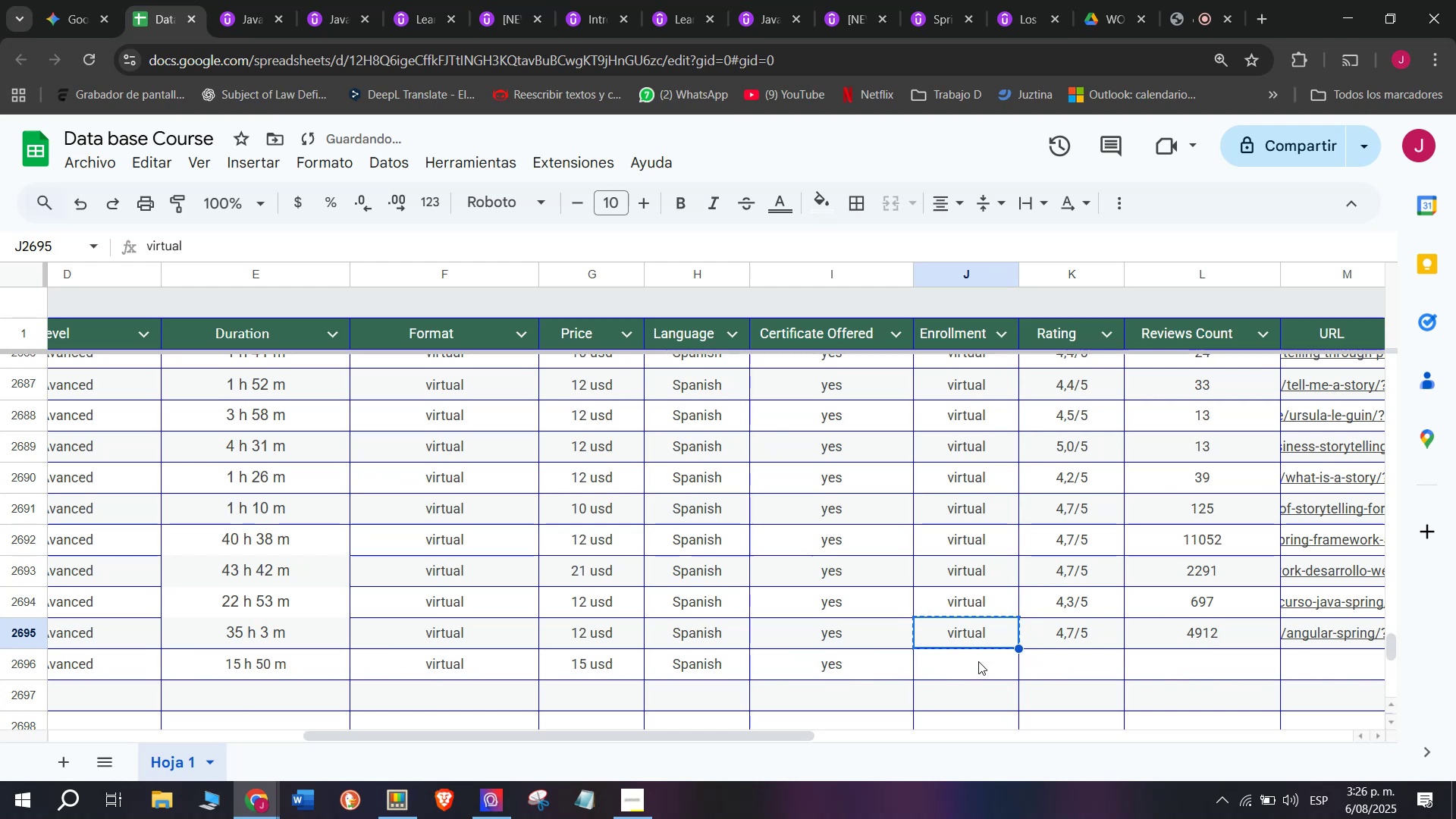 
triple_click([978, 661])
 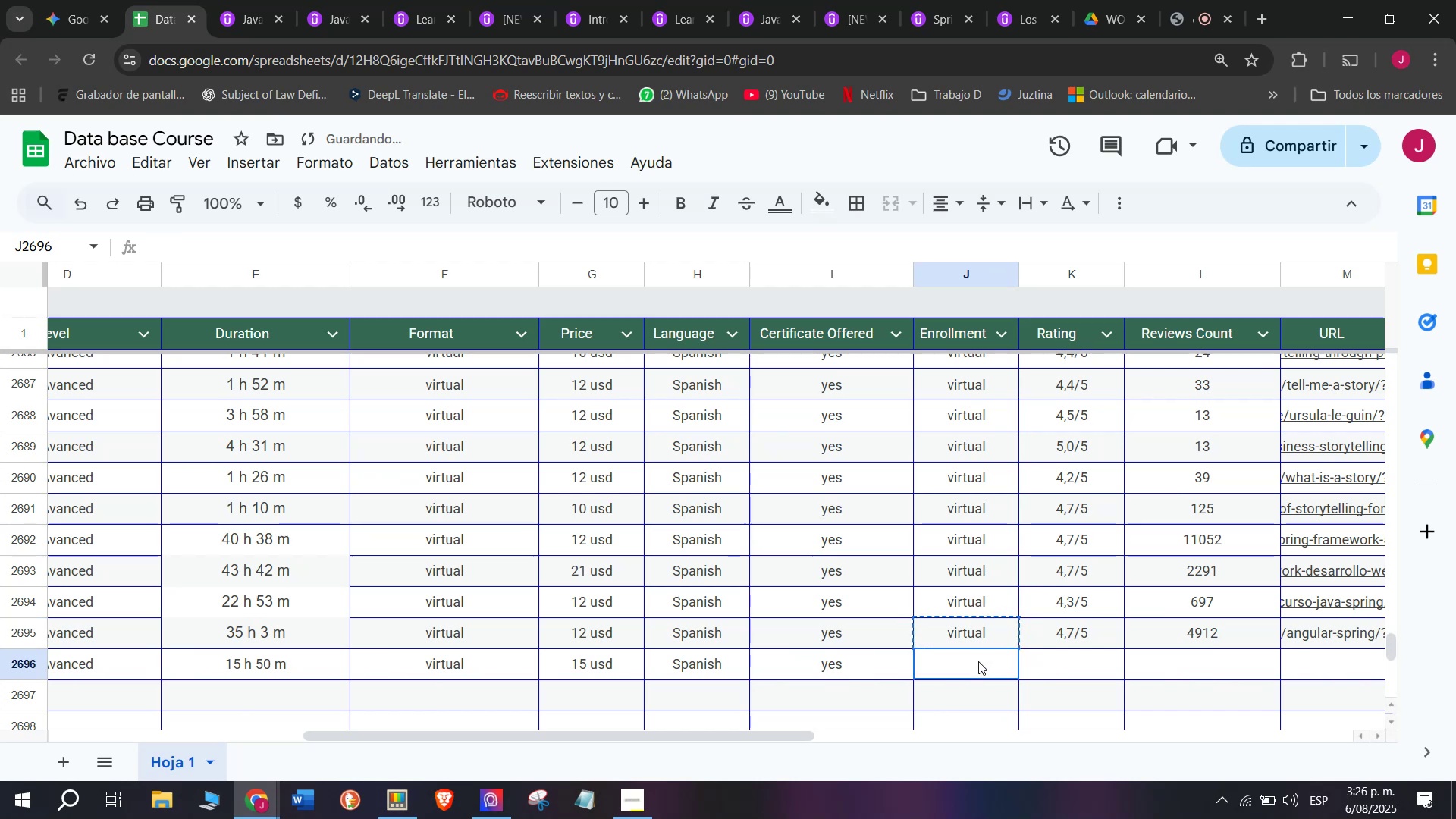 
key(Z)
 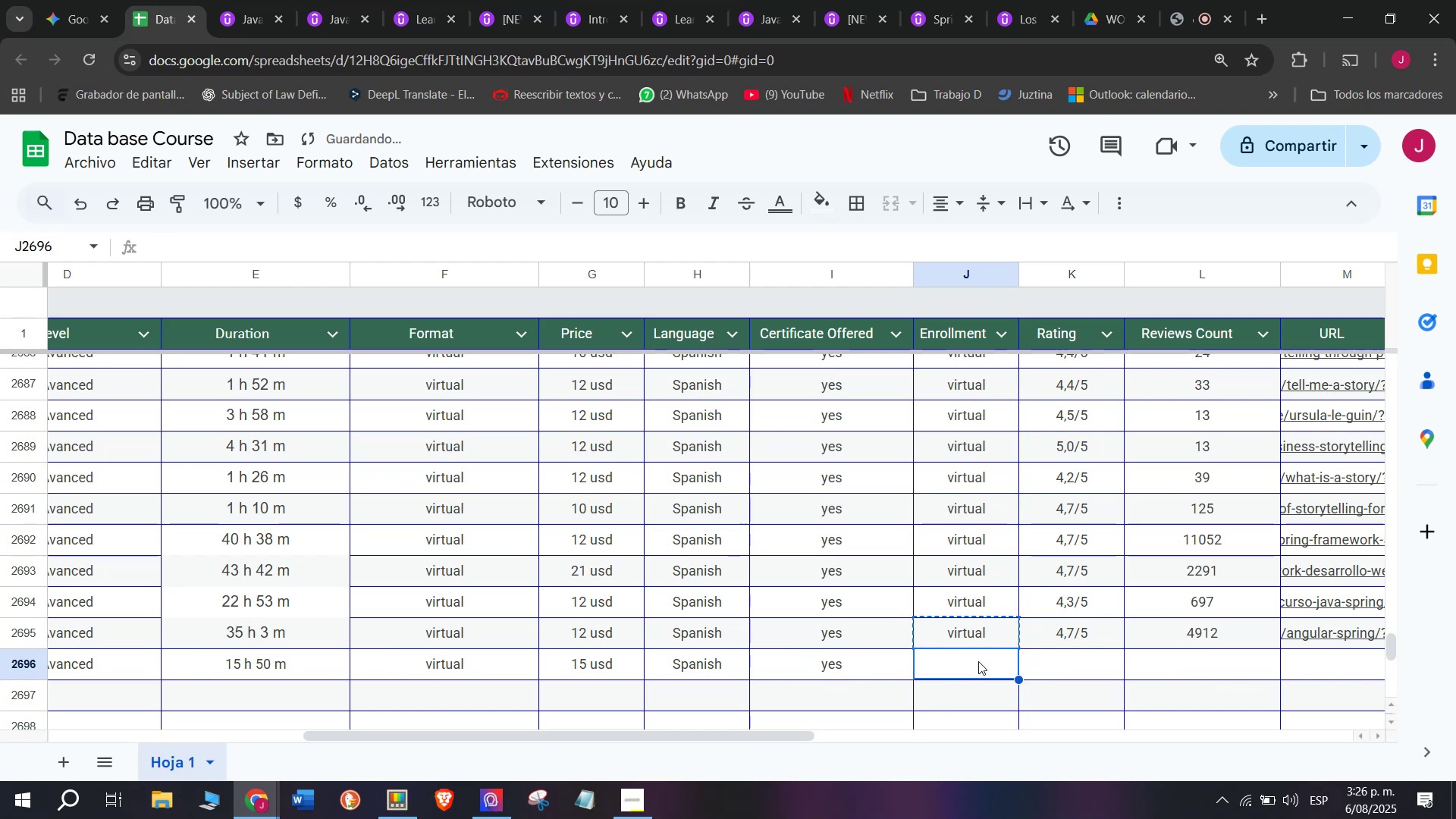 
key(Control+ControlLeft)
 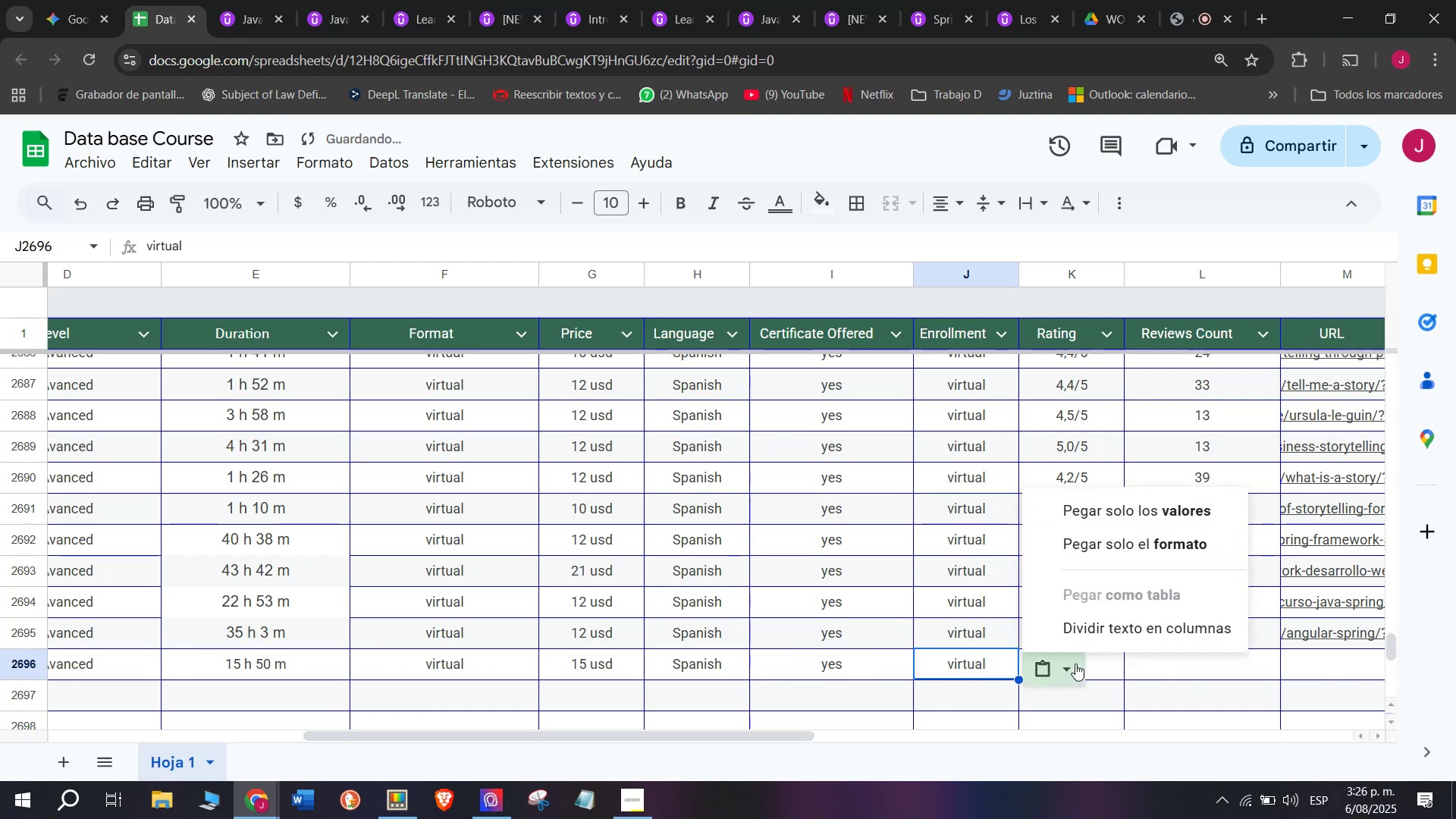 
key(Control+V)
 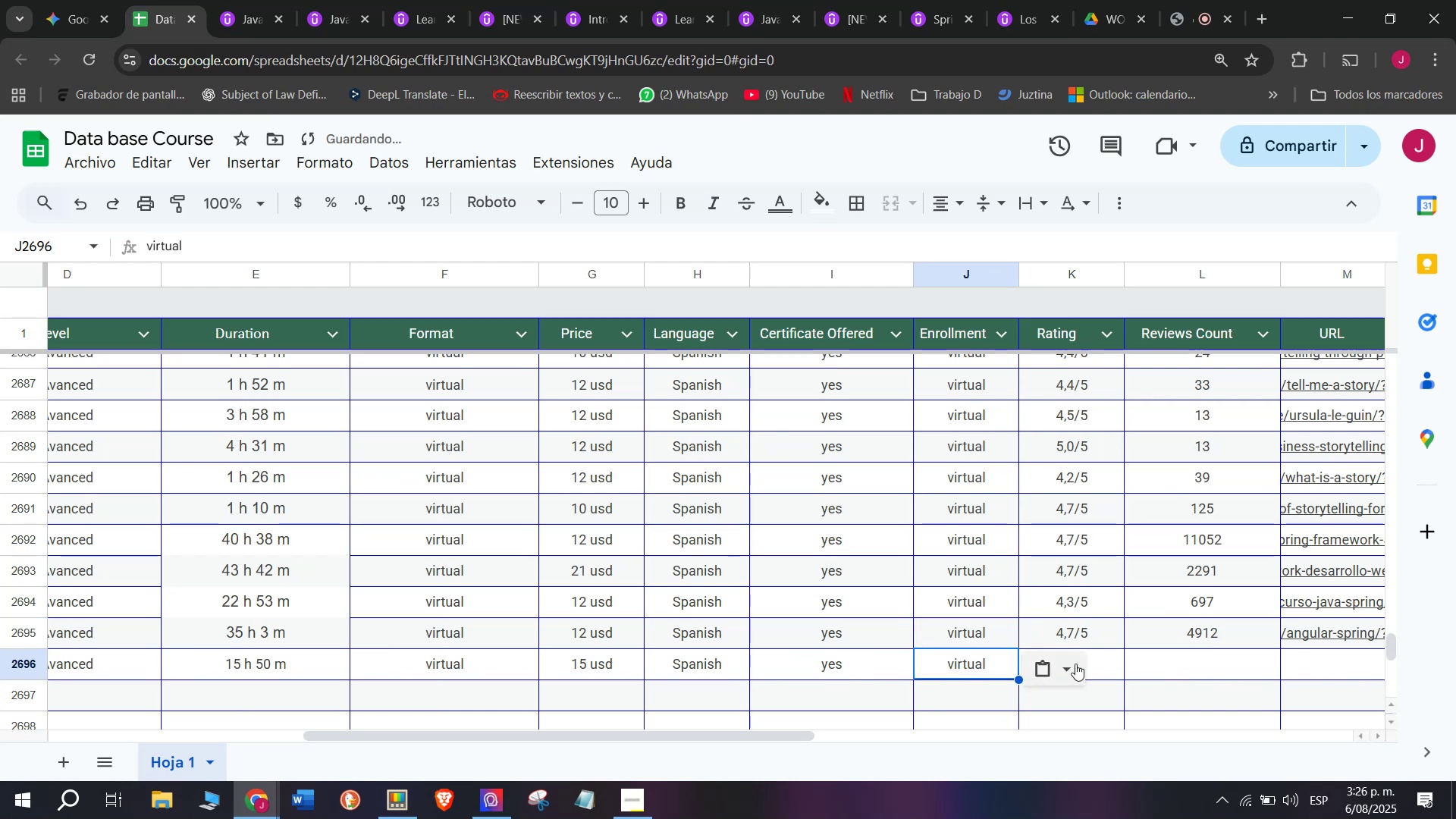 
triple_click([1075, 664])
 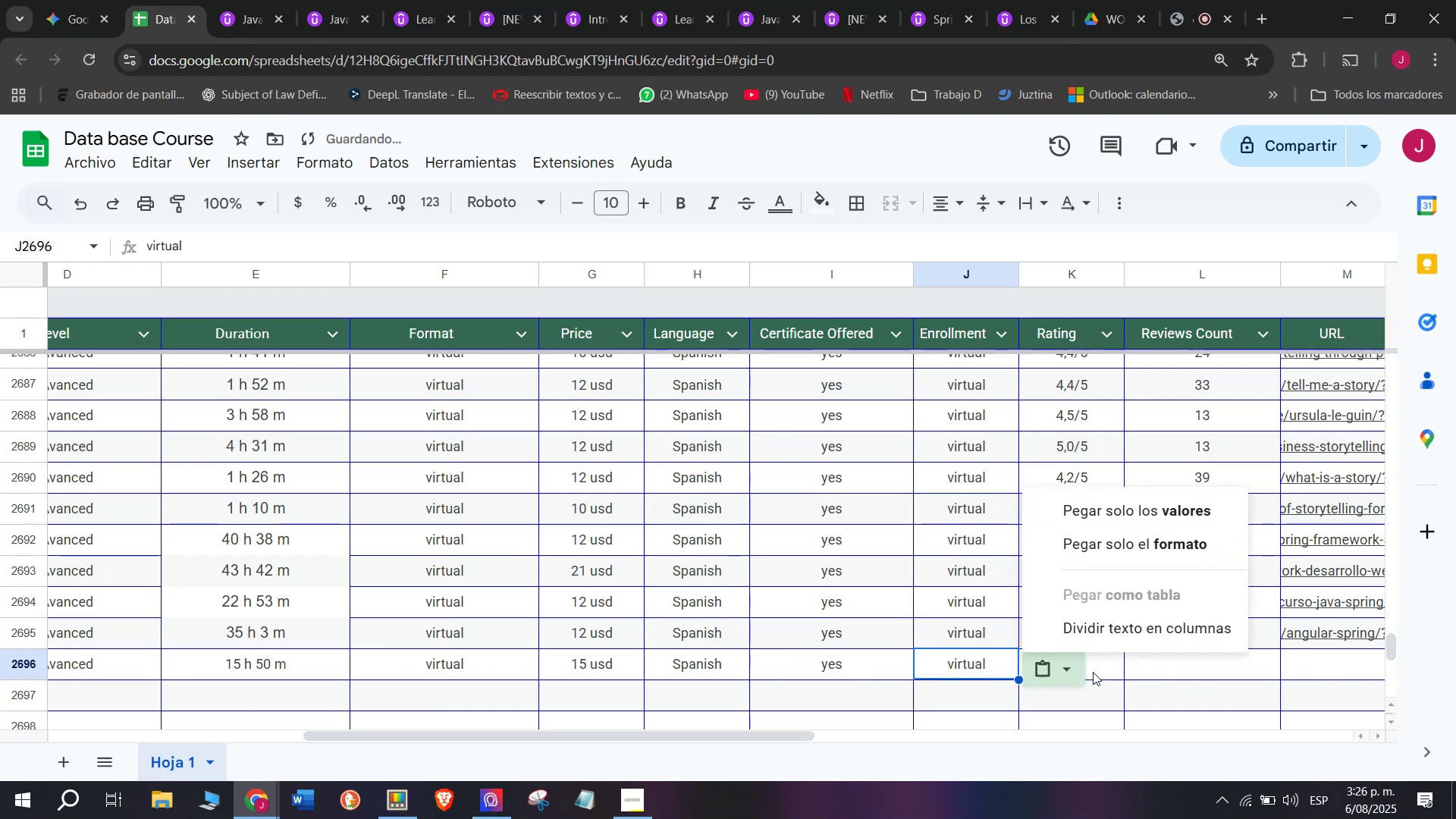 
triple_click([1093, 672])
 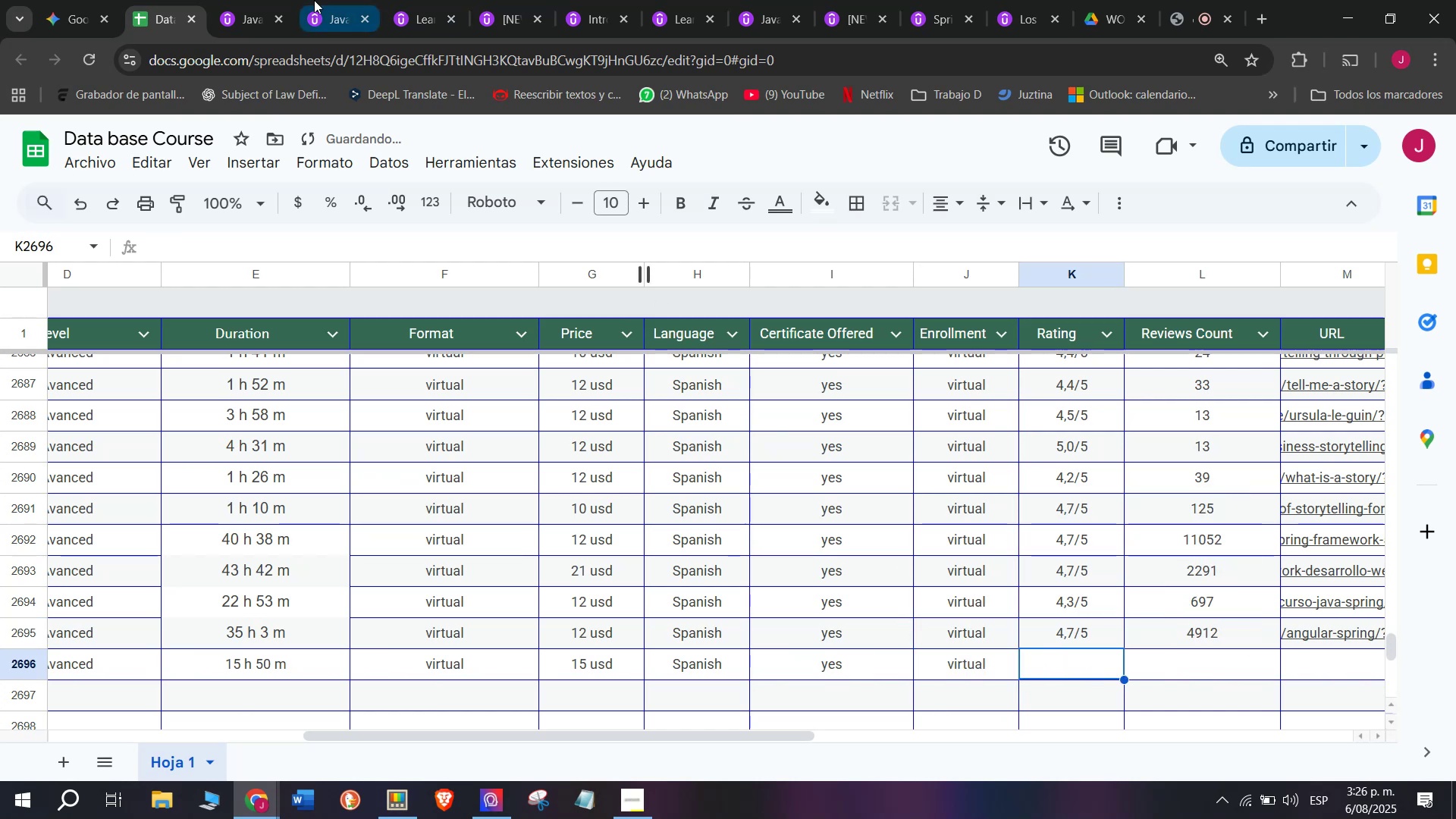 
left_click([239, 0])
 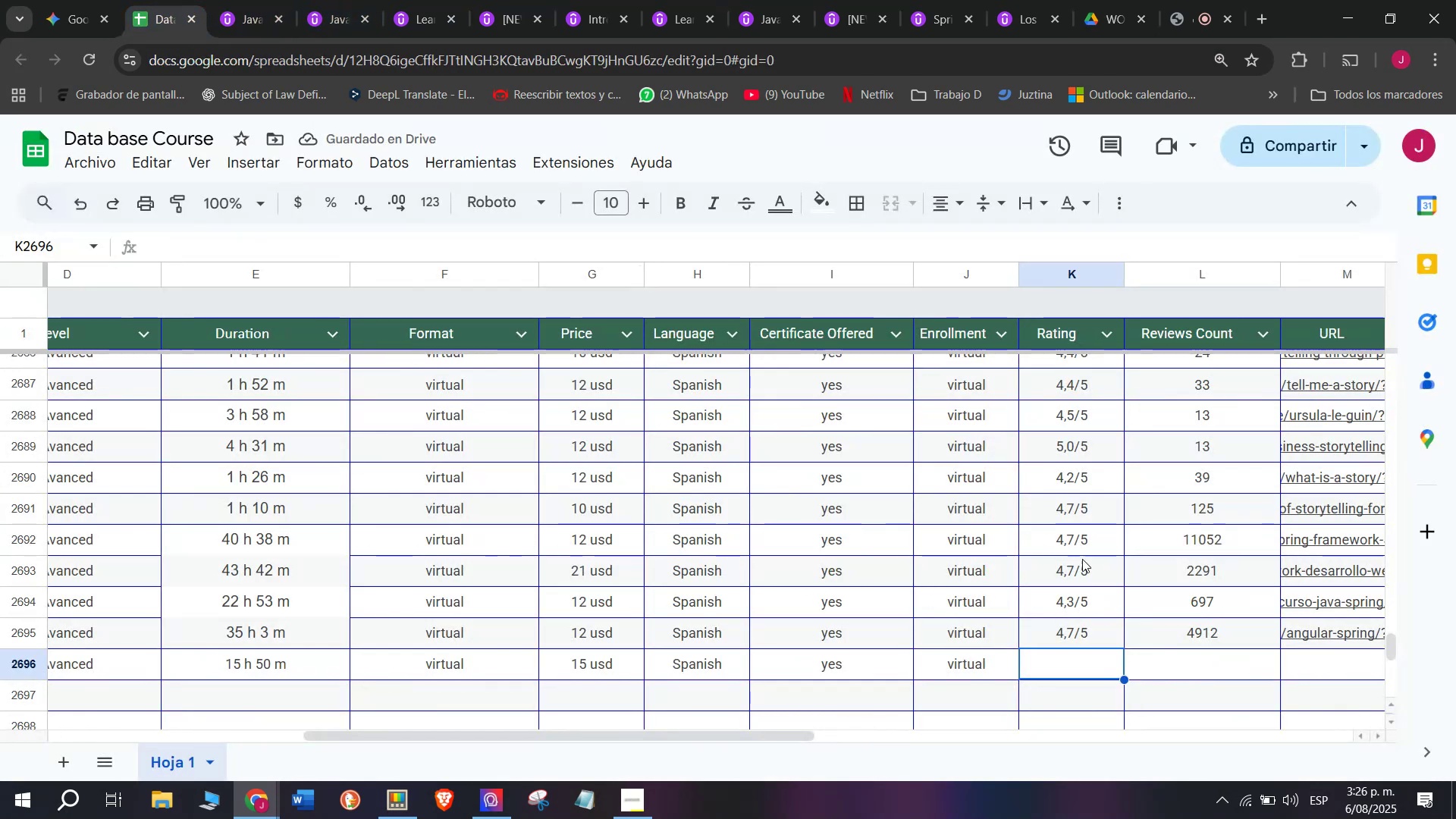 
left_click([1067, 381])
 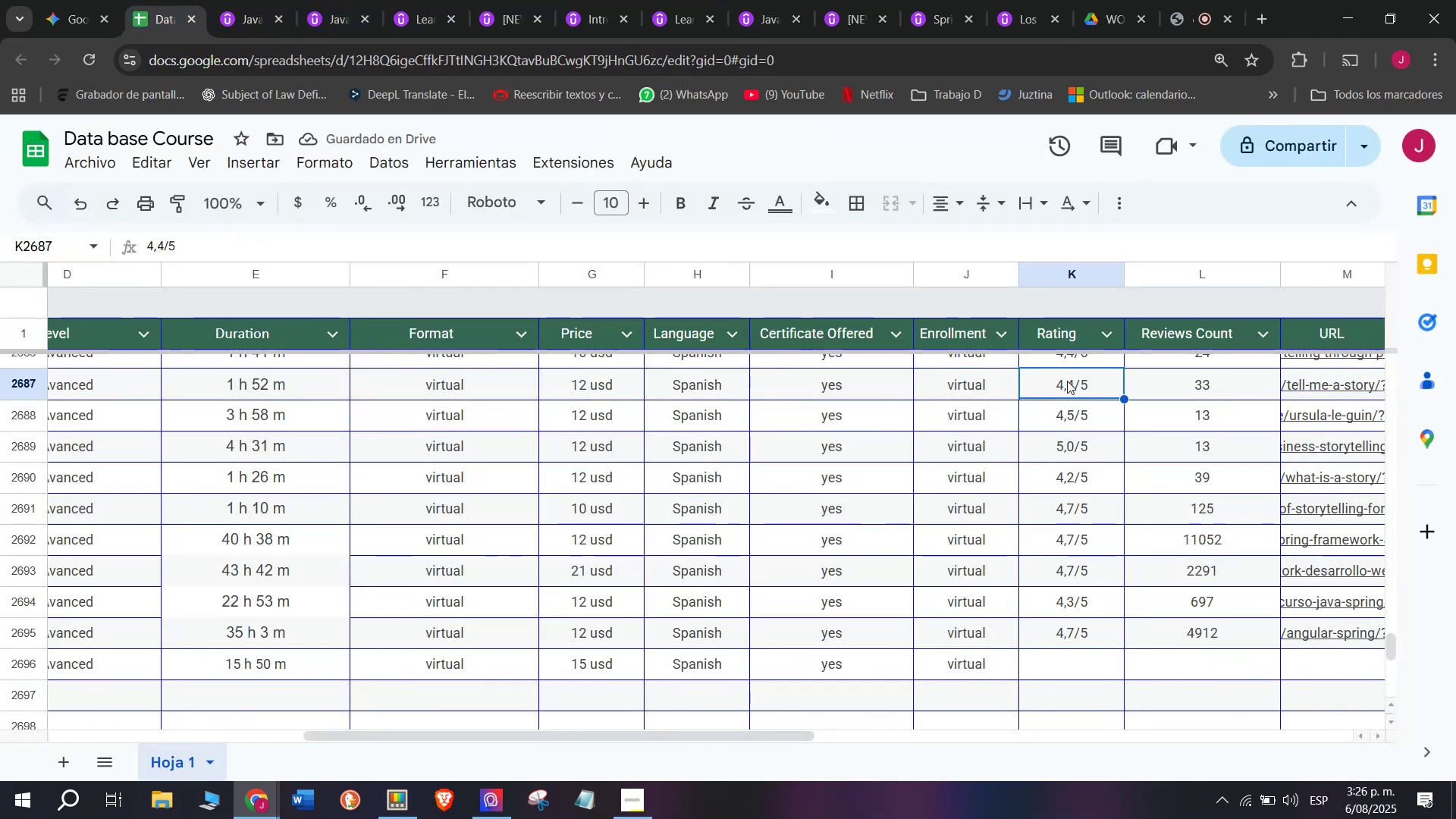 
key(Control+ControlLeft)
 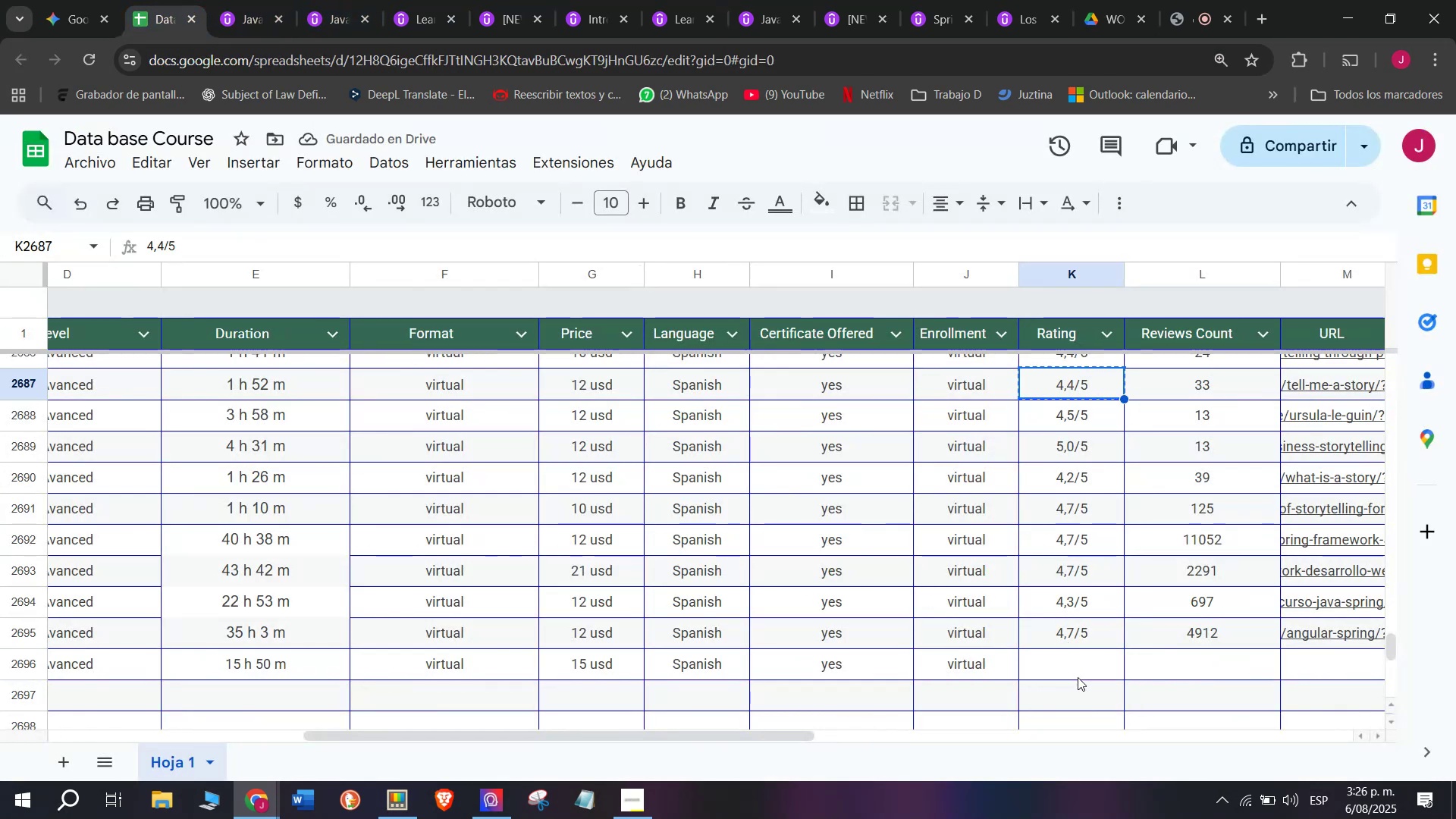 
key(Break)
 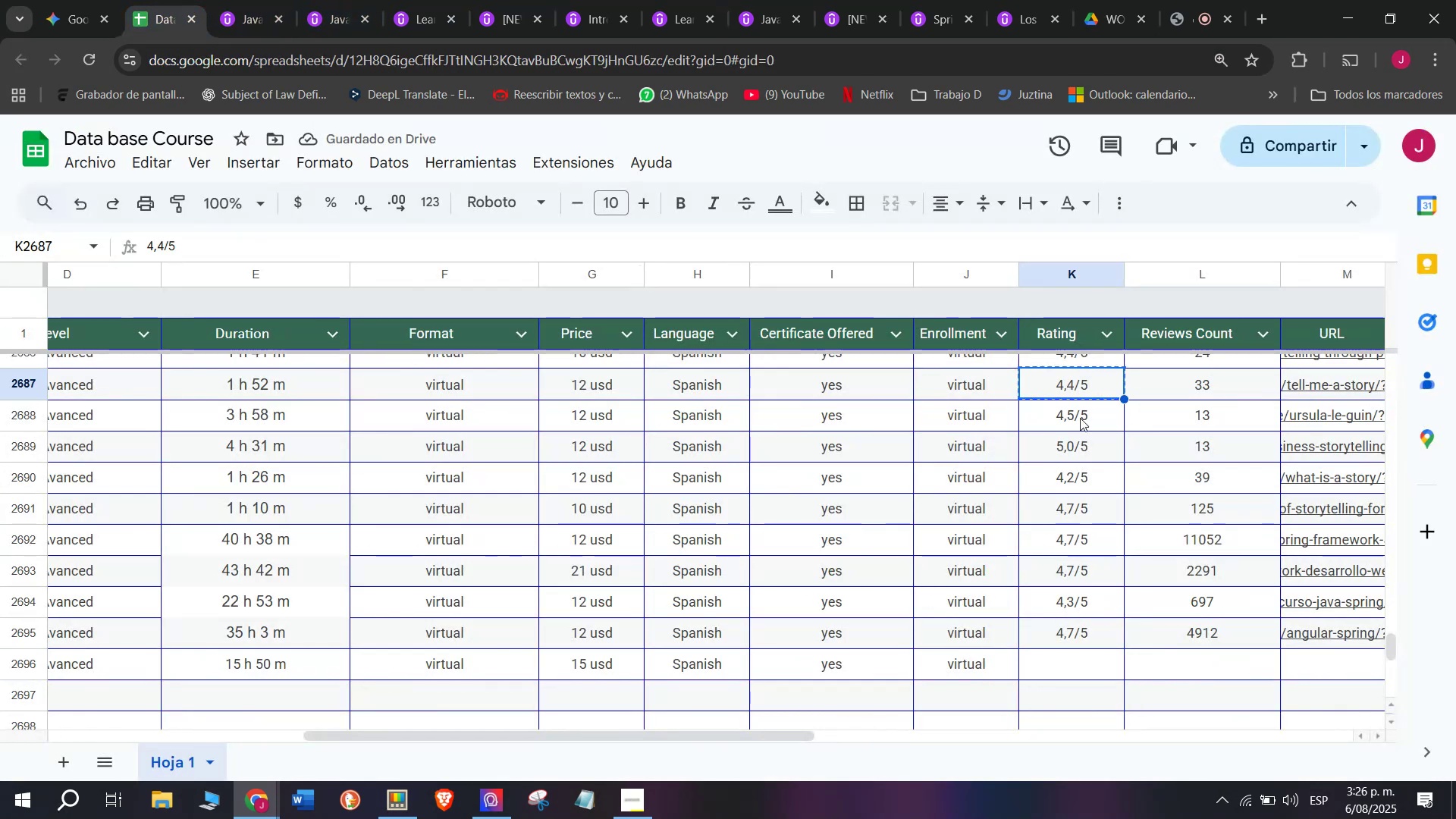 
key(Control+C)
 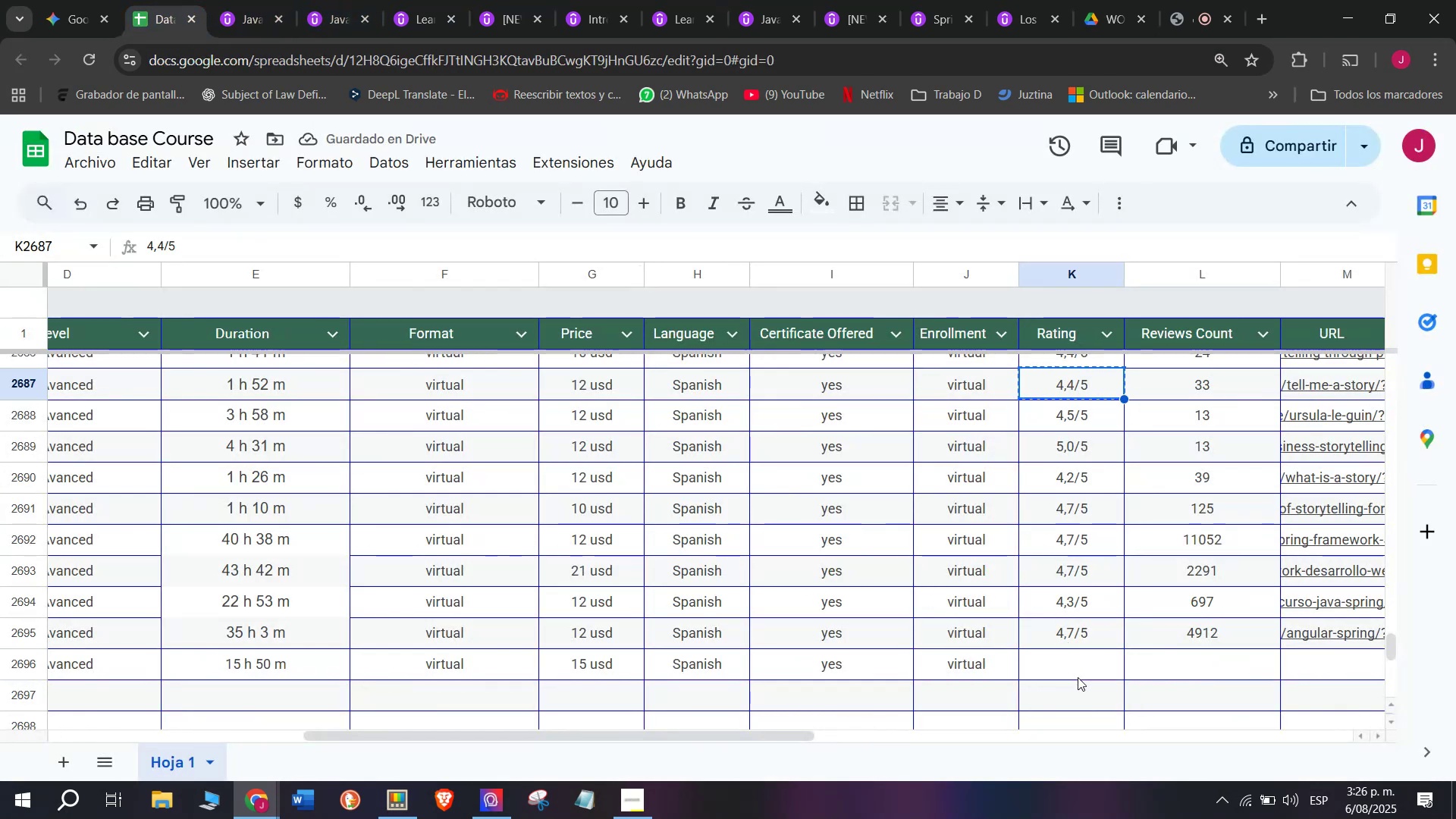 
left_click([1078, 676])
 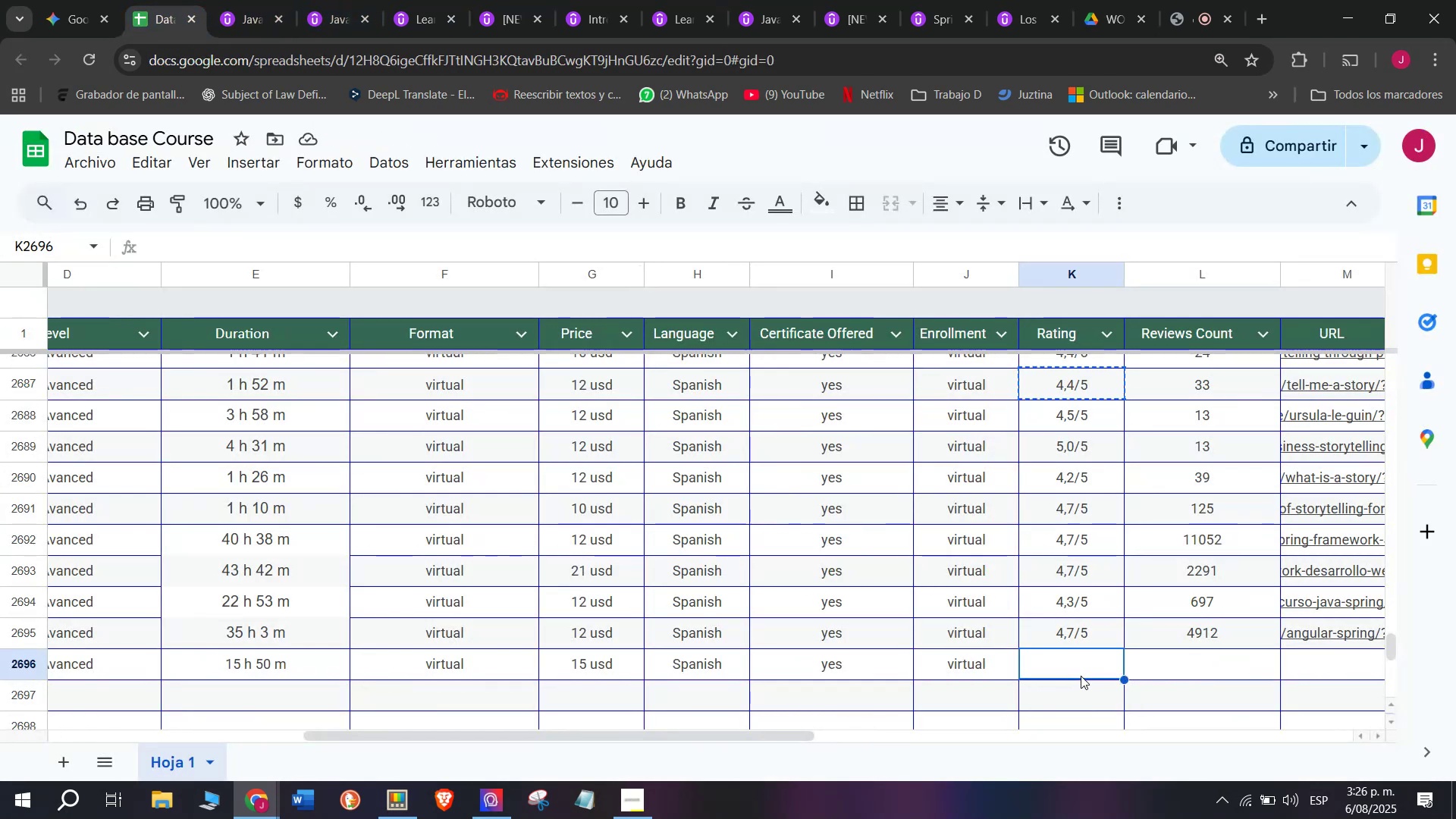 
key(Control+V)
 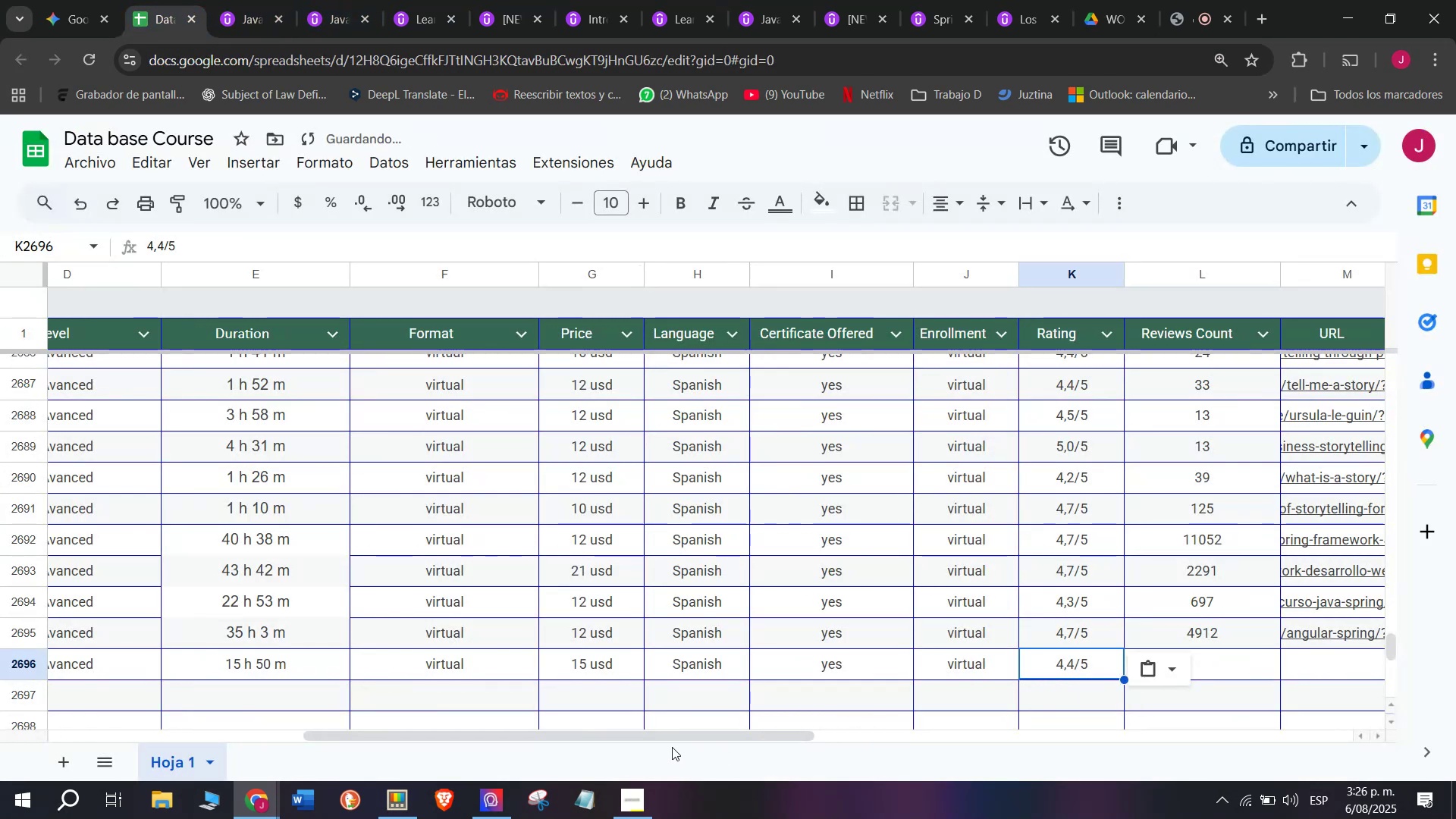 
key(Z)
 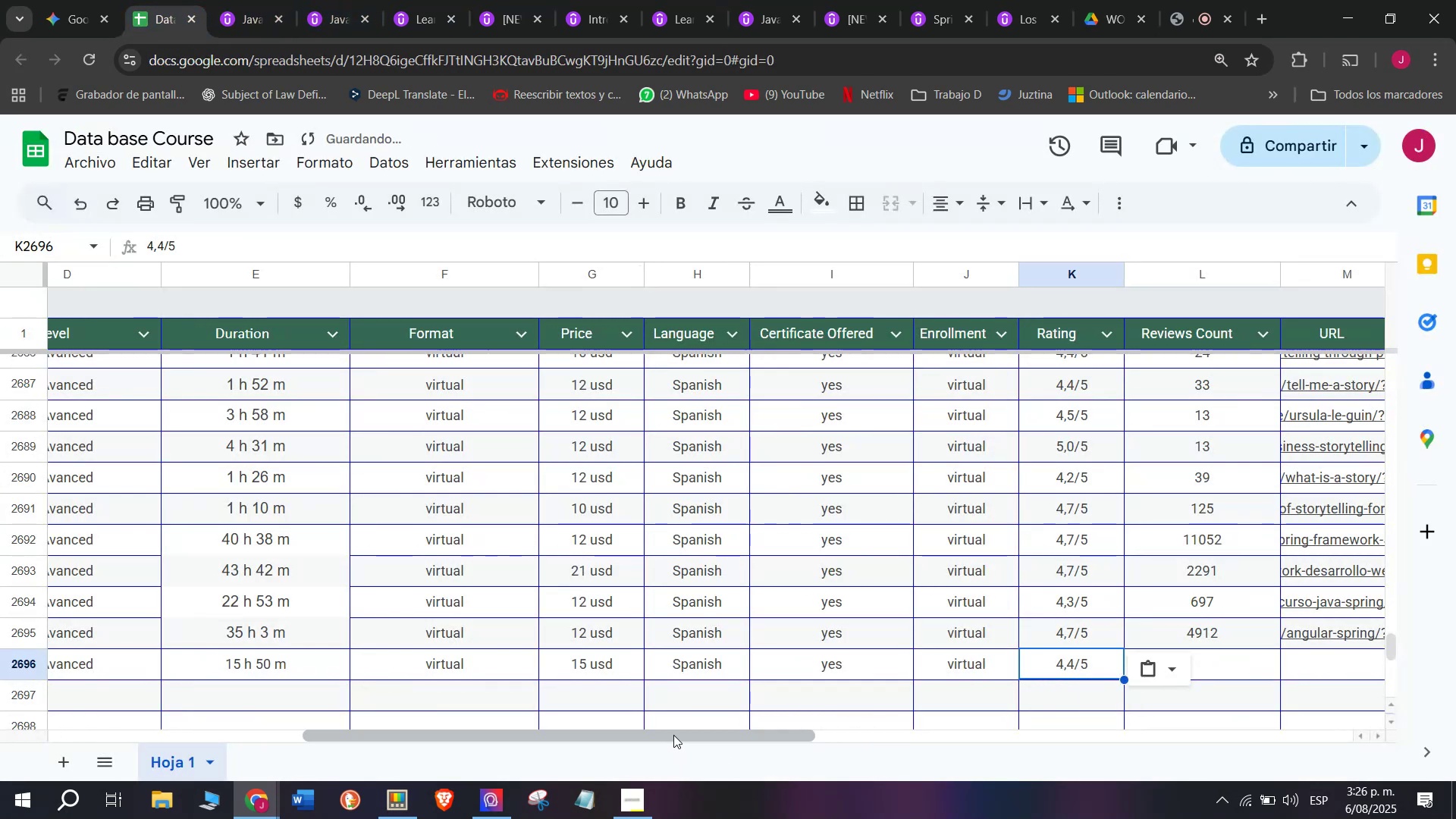 
key(Control+ControlLeft)
 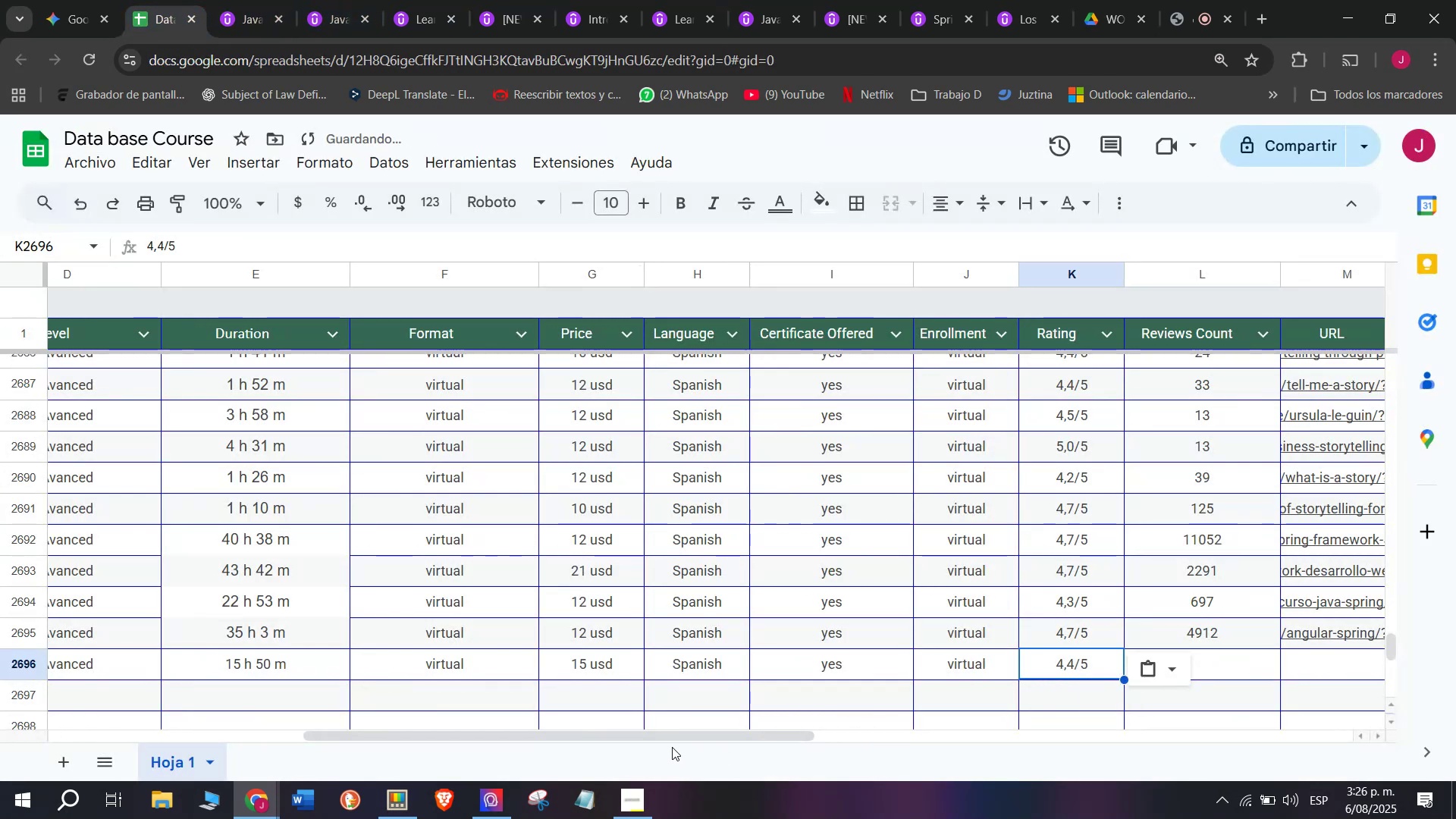 
left_click_drag(start_coordinate=[679, 733], to_coordinate=[834, 752])
 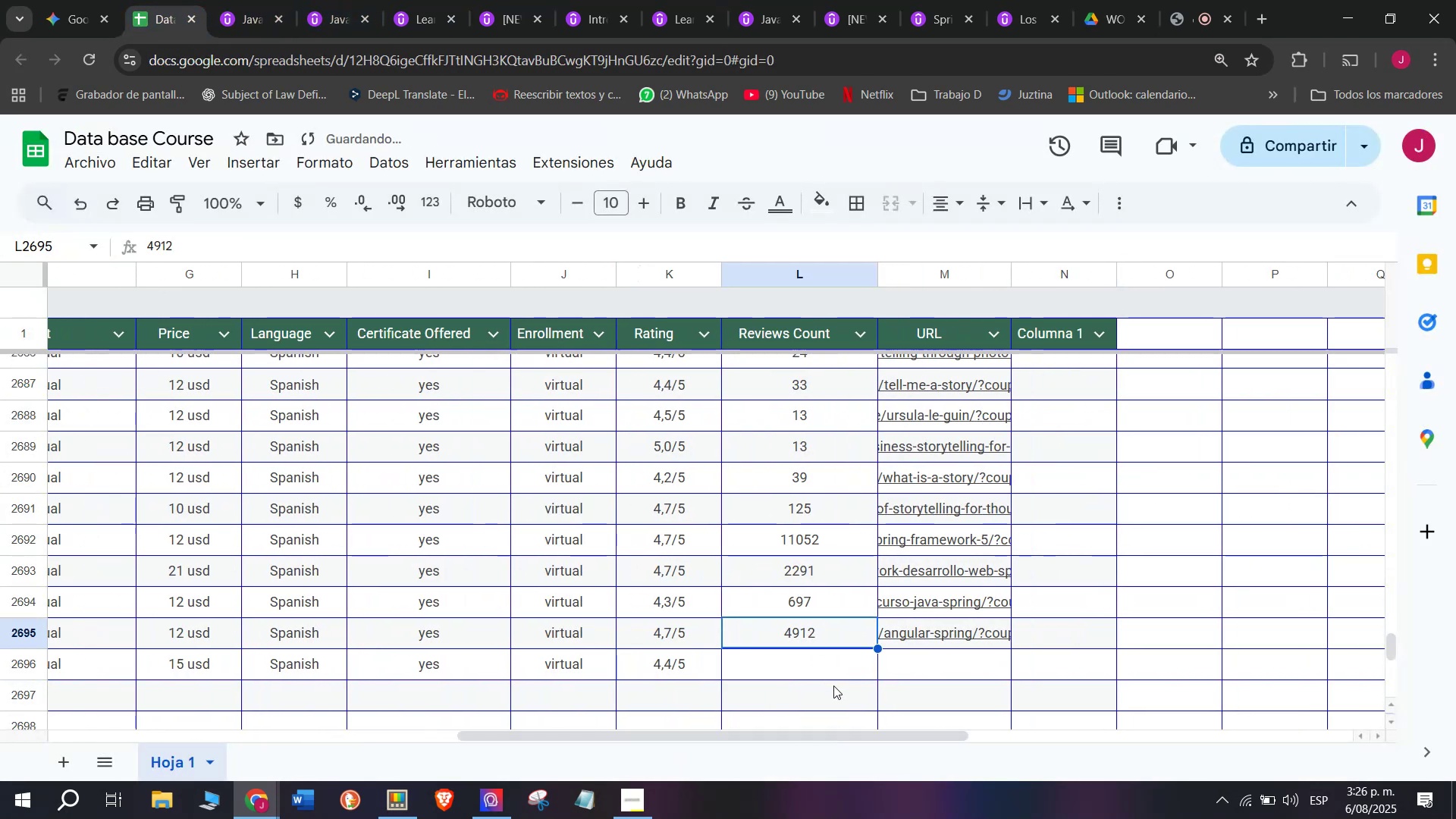 
double_click([826, 661])
 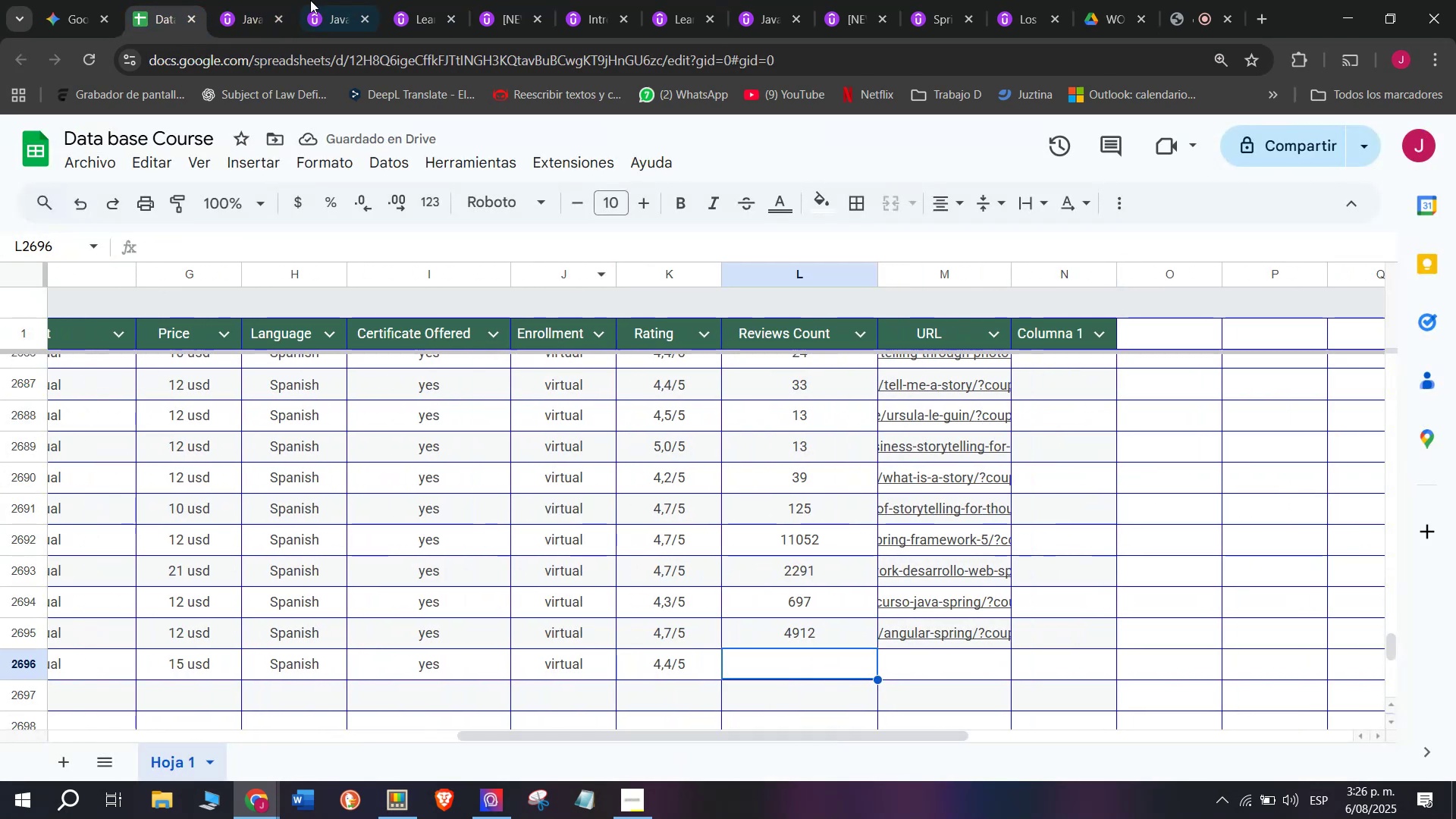 
left_click([256, 0])
 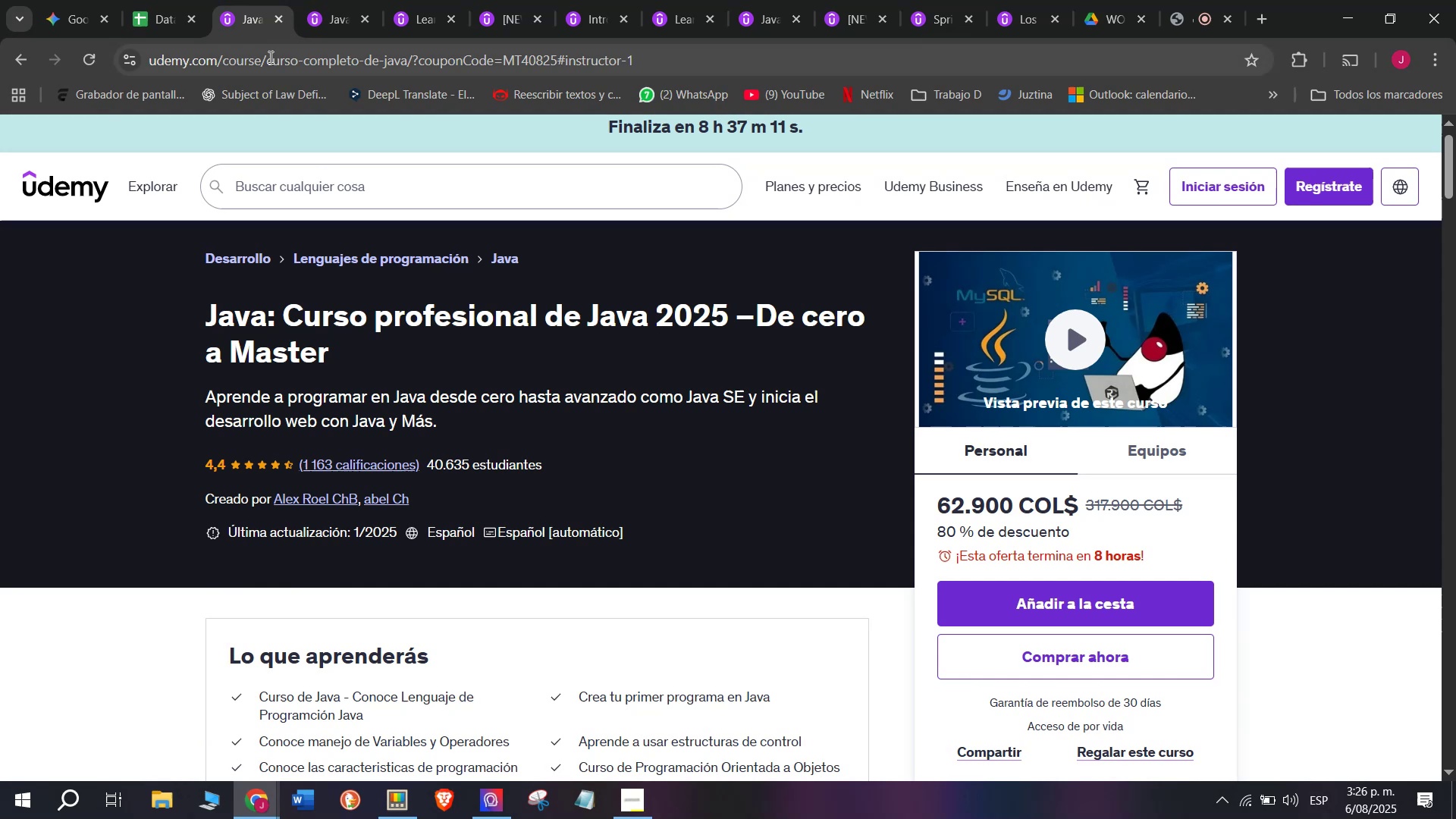 
double_click([268, 56])
 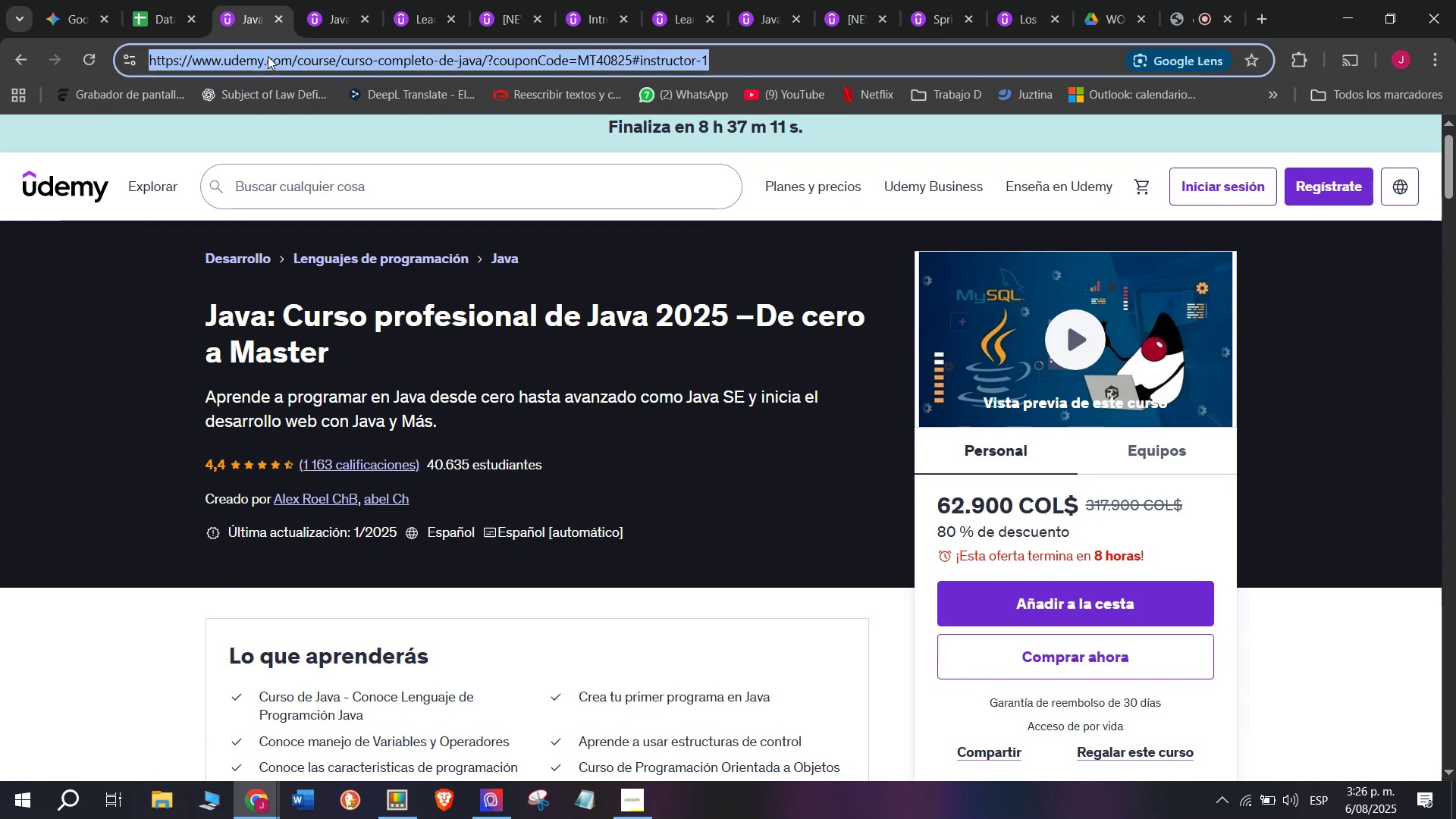 
triple_click([268, 56])
 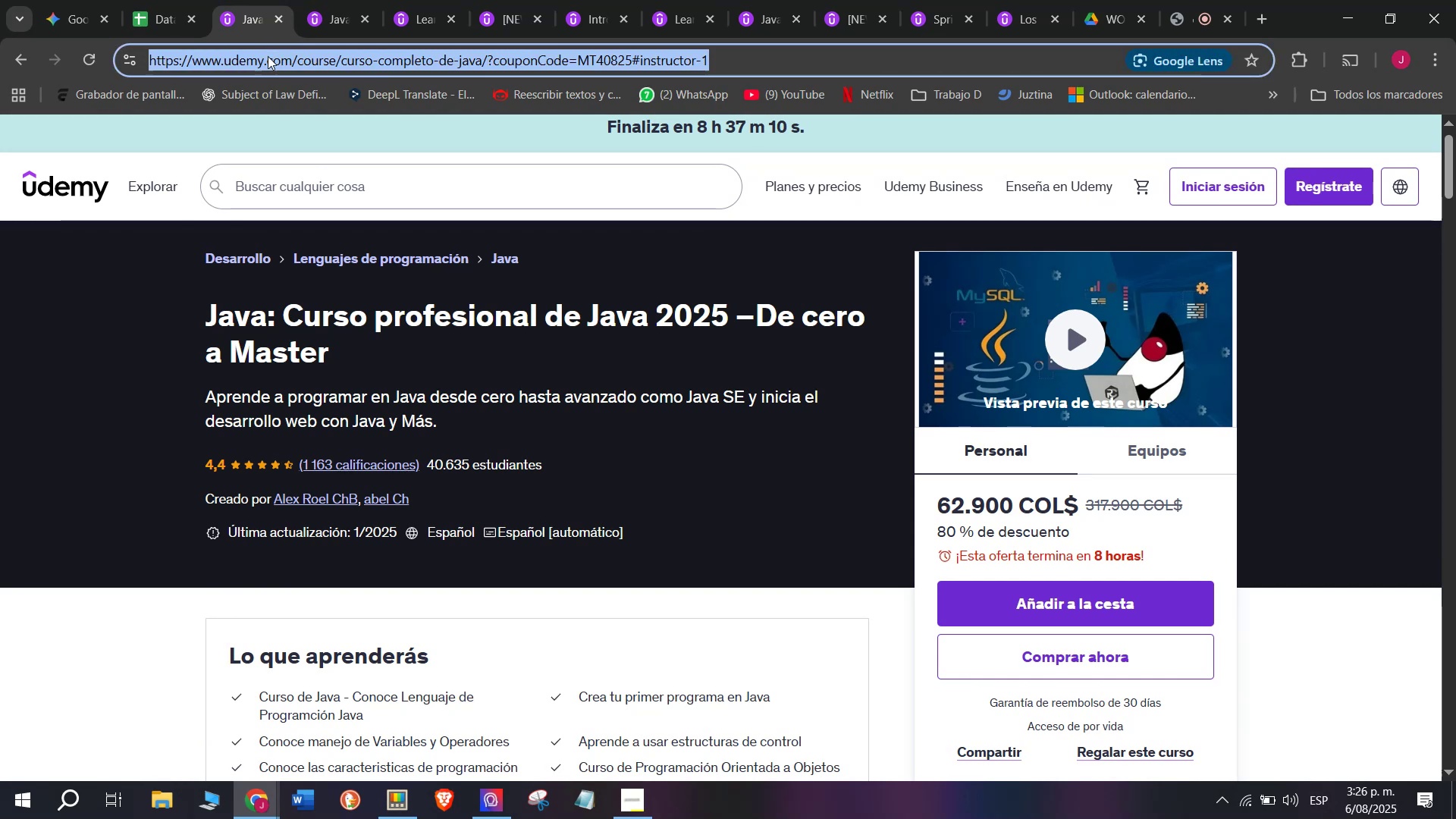 
key(Break)
 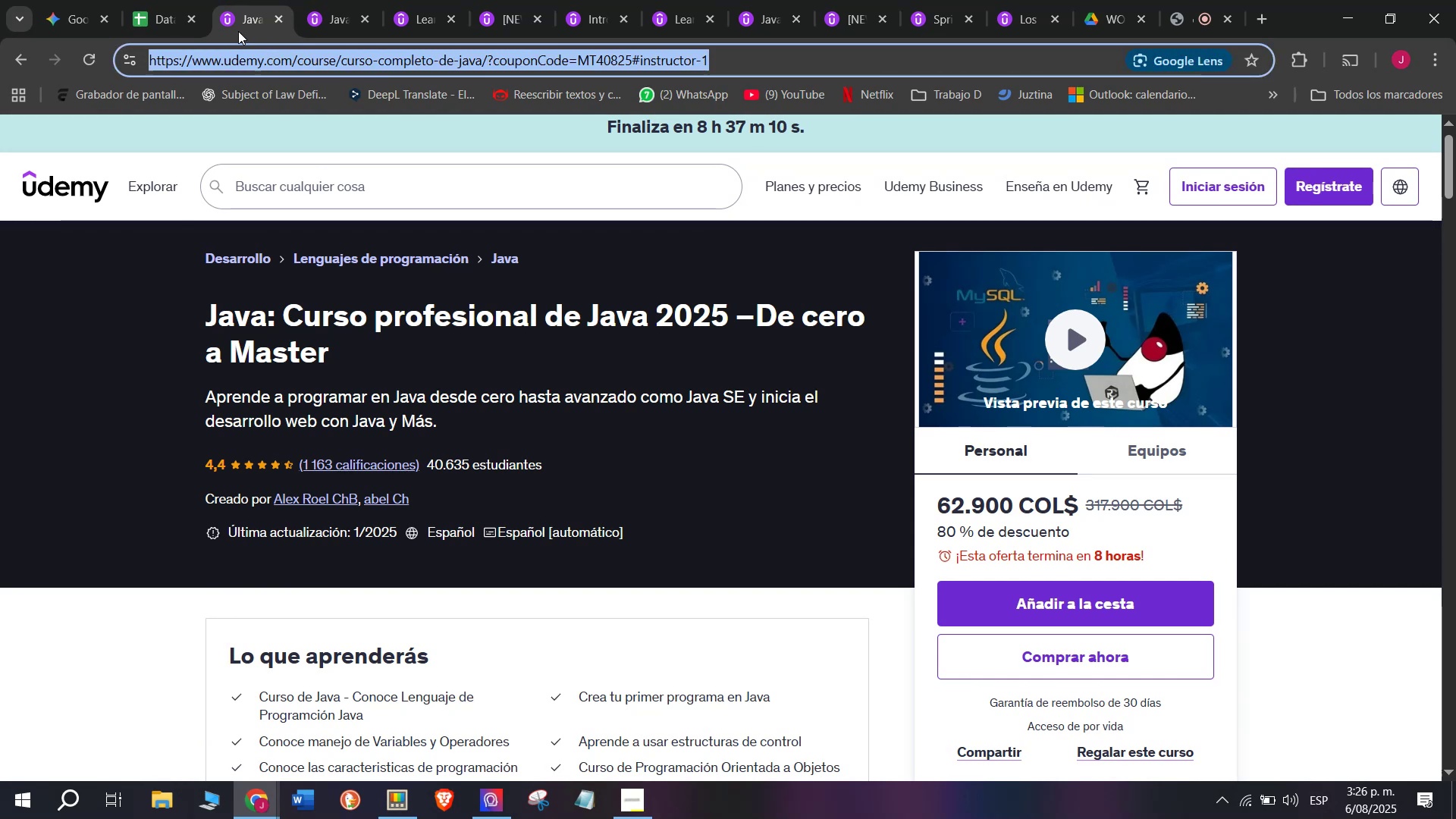 
key(Control+ControlLeft)
 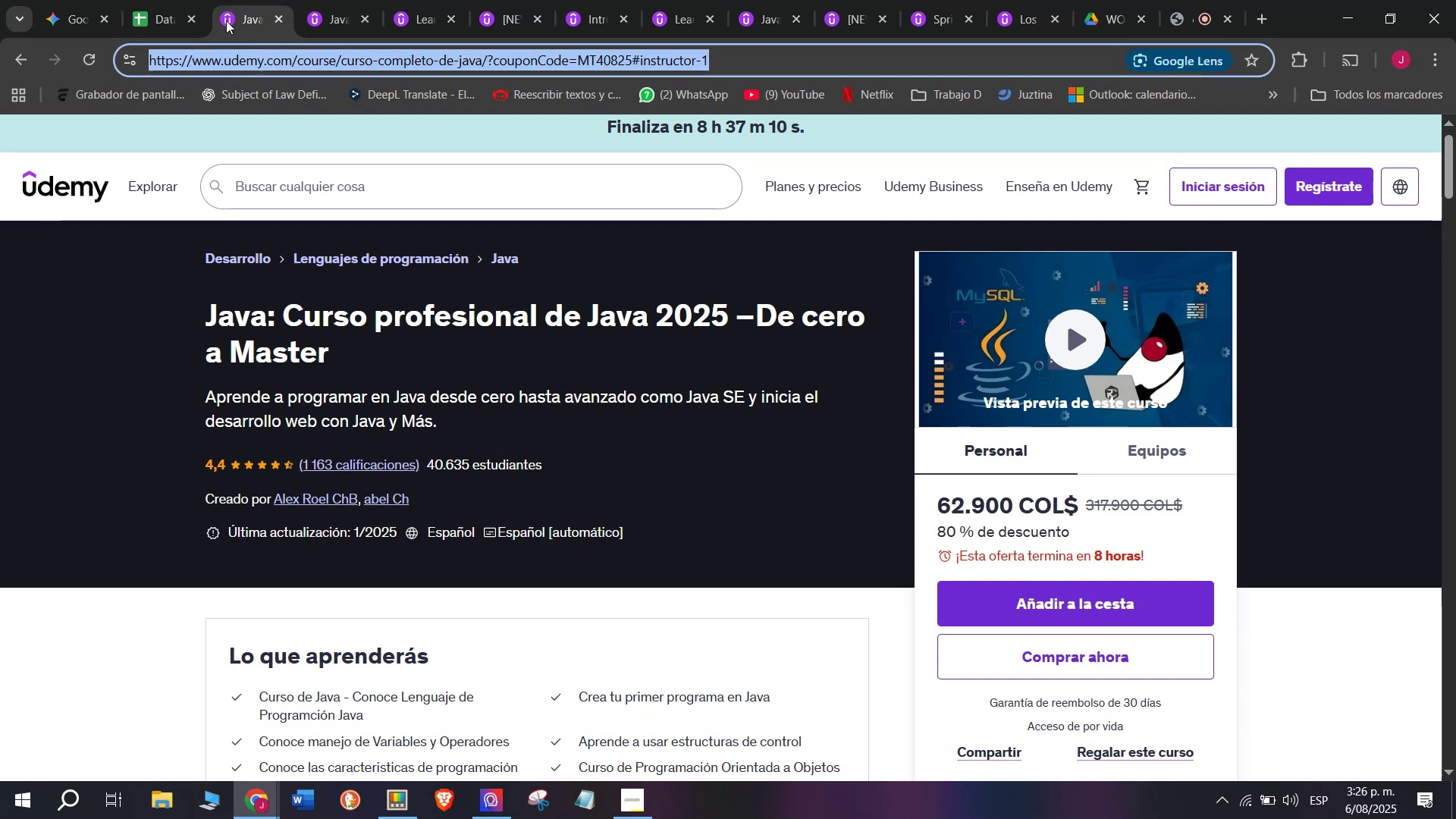 
key(Control+C)
 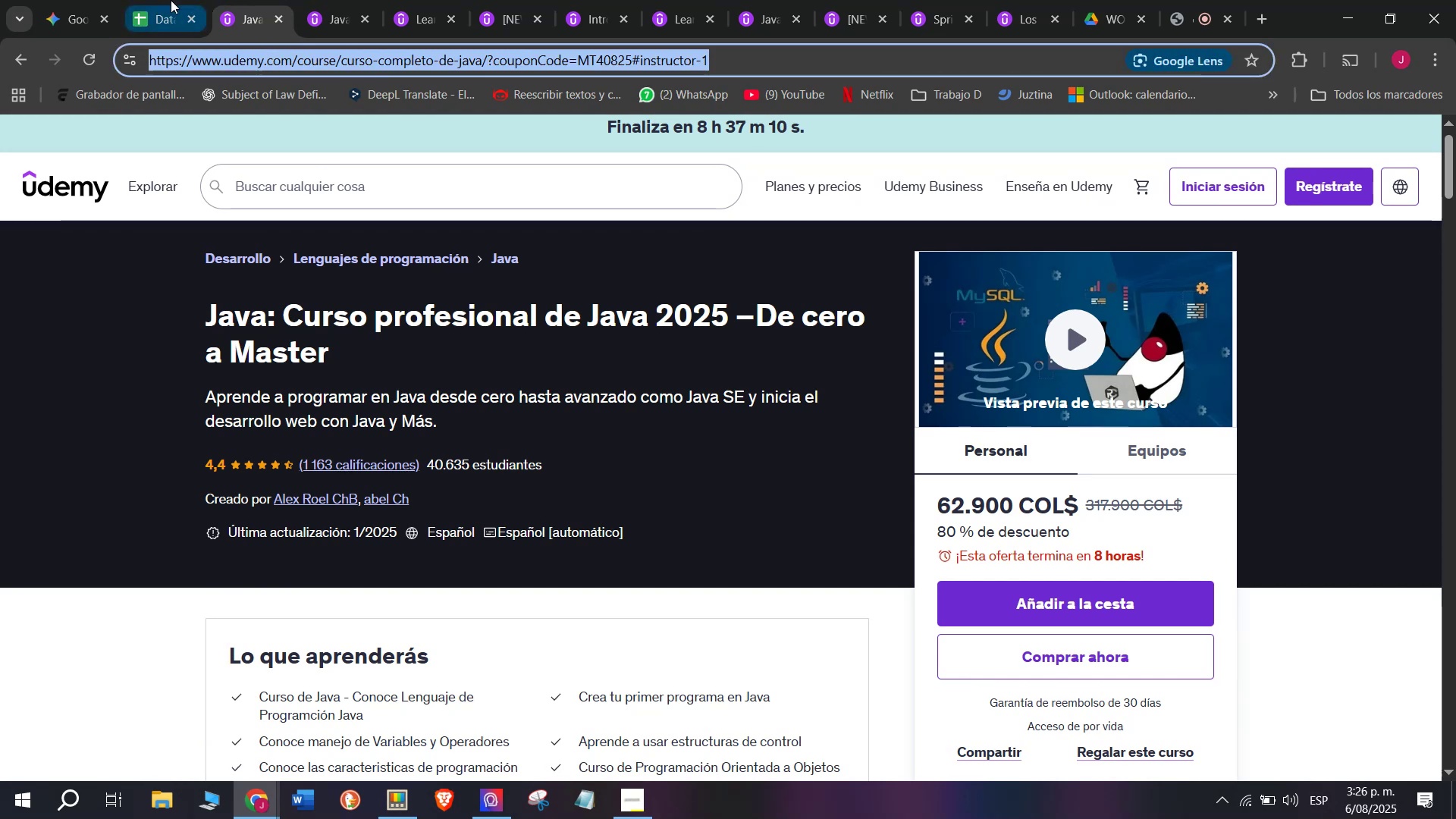 
triple_click([171, 0])
 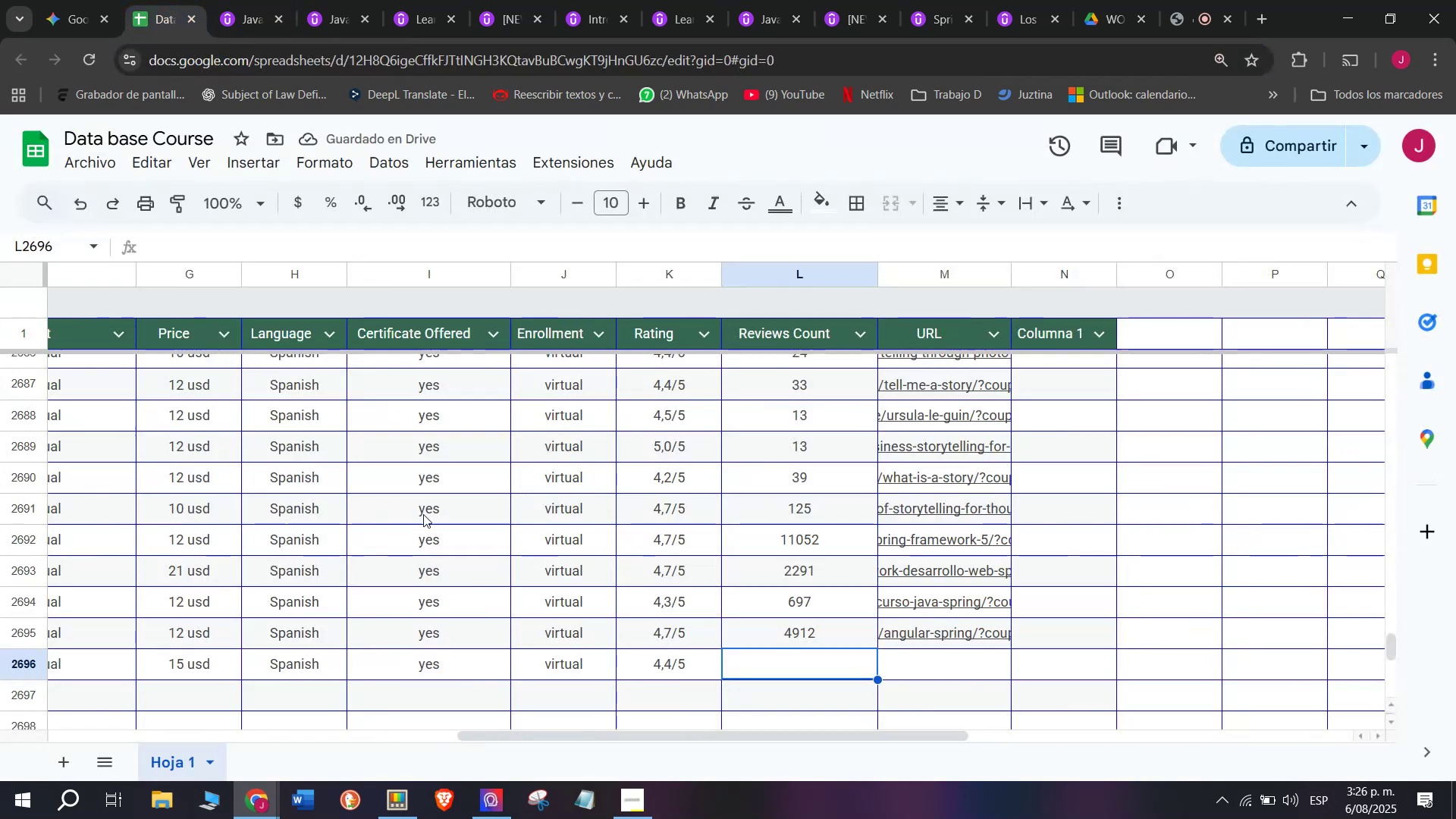 
key(Control+ControlLeft)
 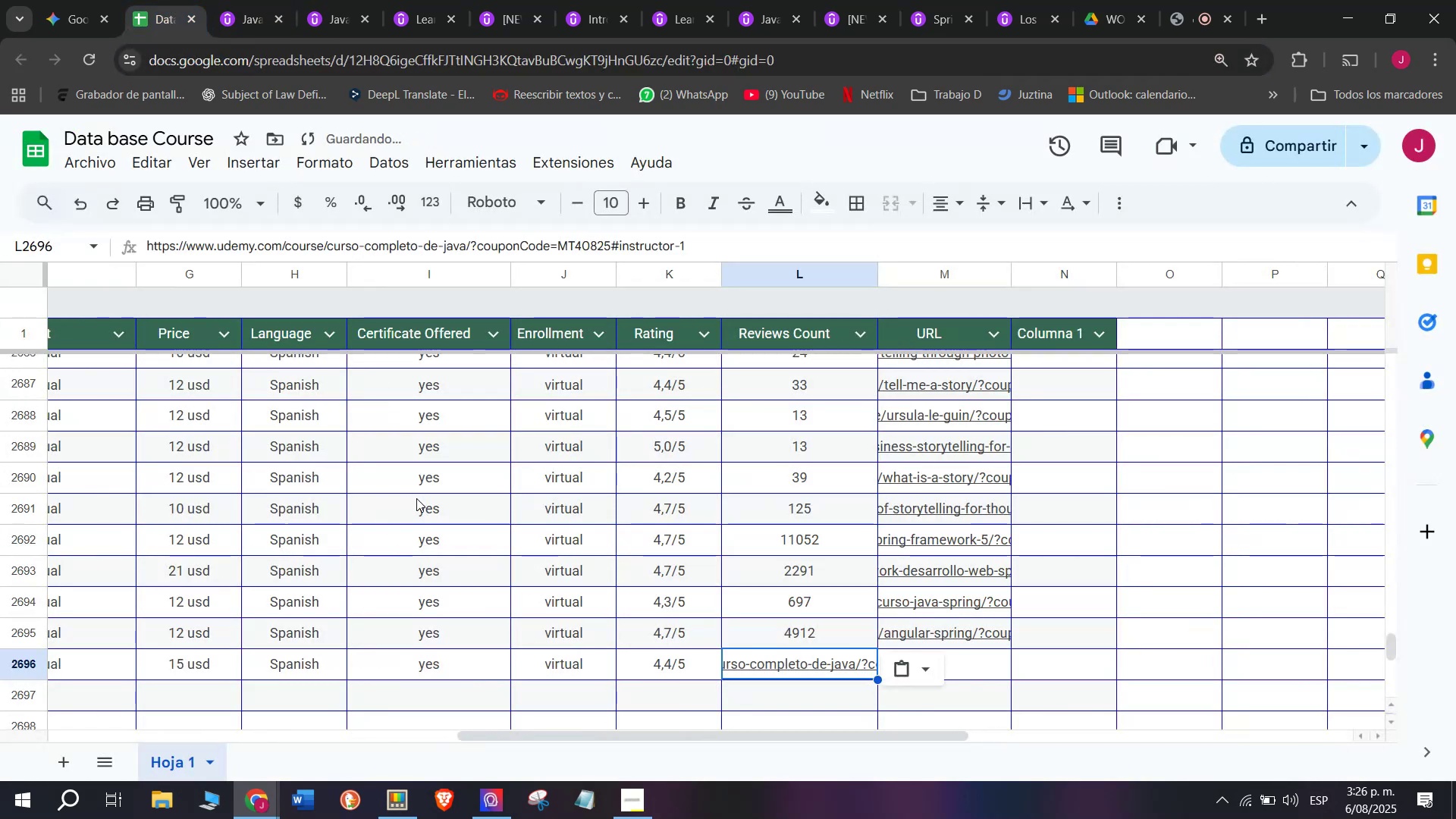 
key(Z)
 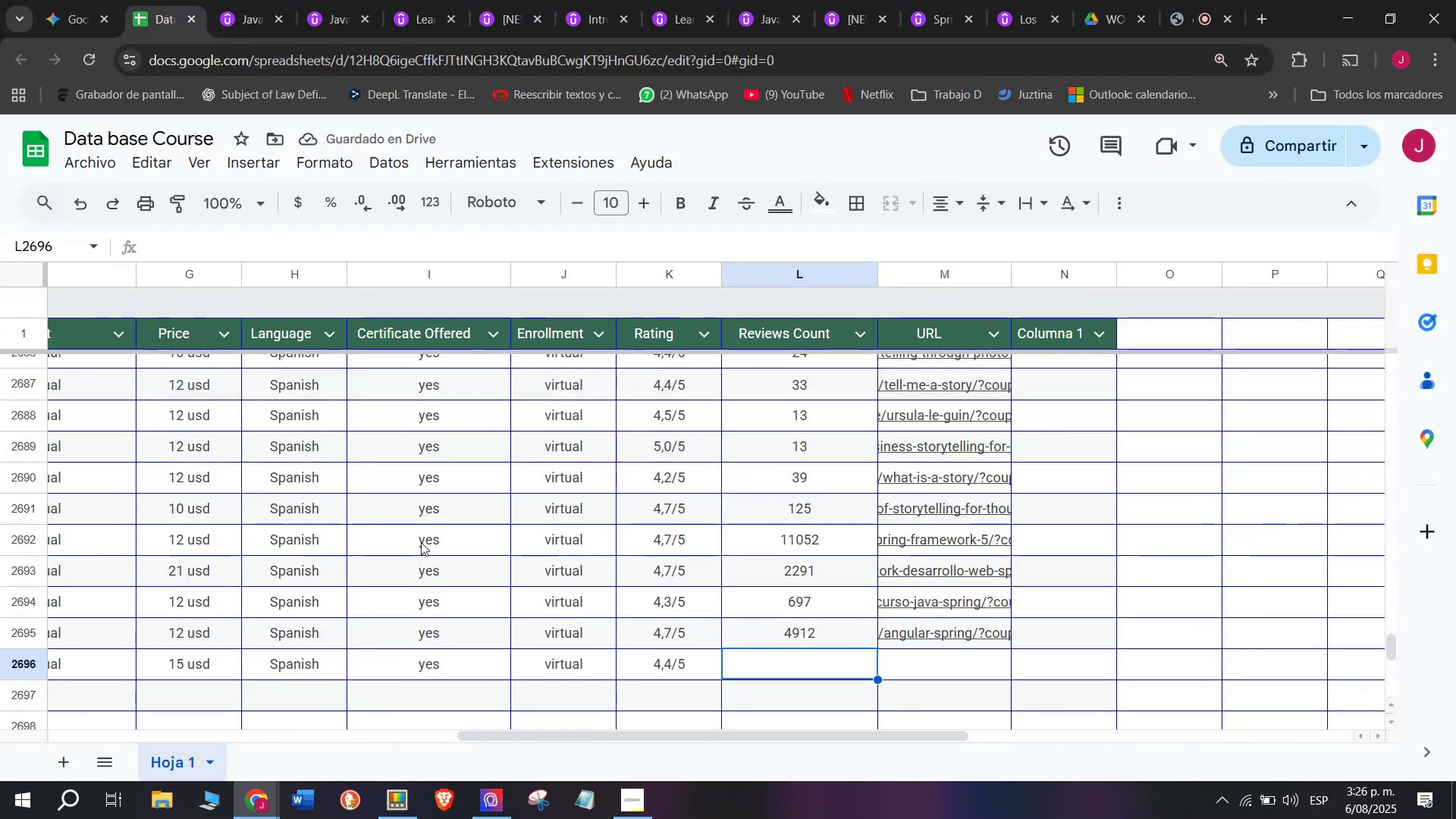 
key(Control+V)
 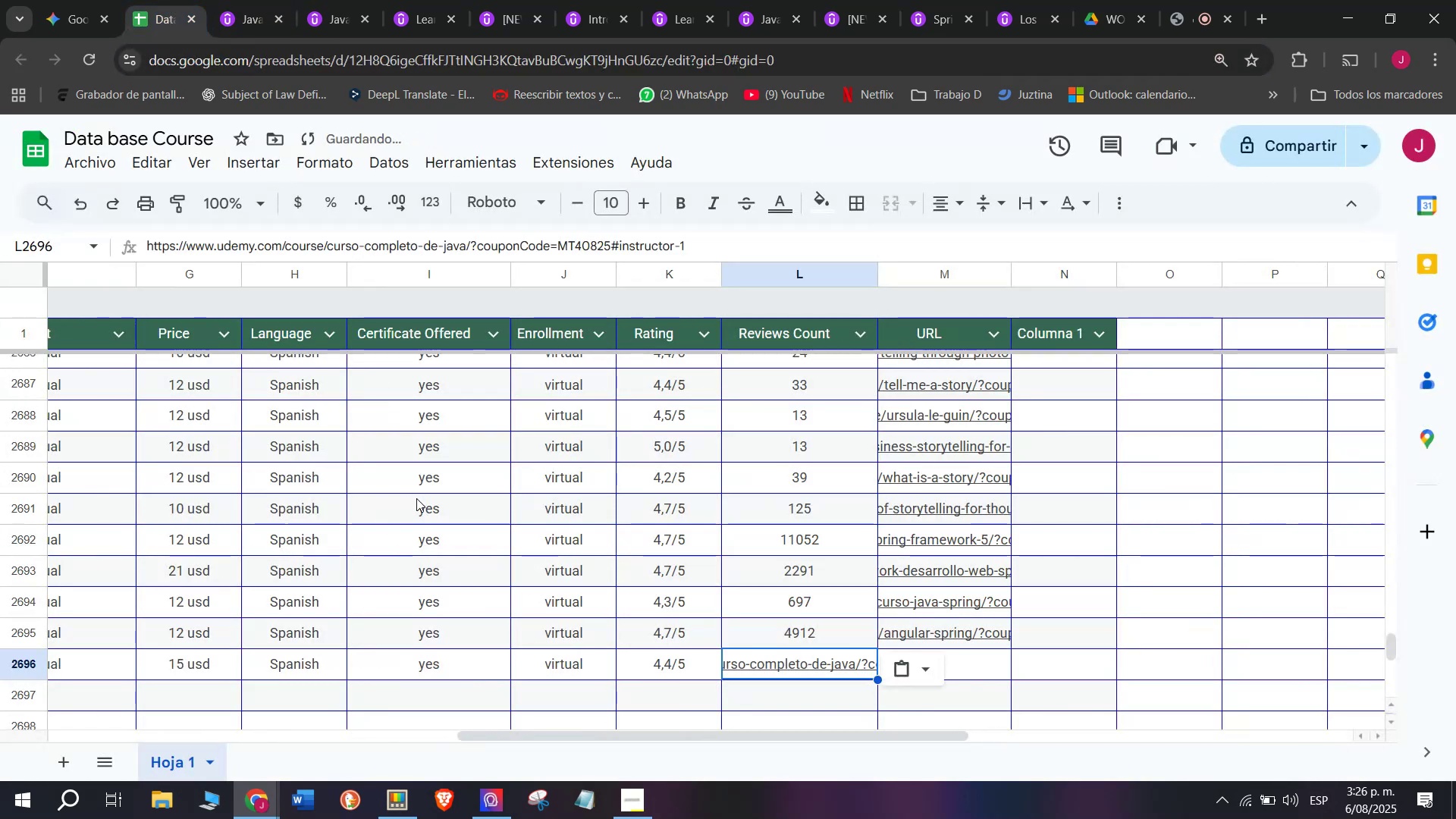 
key(Control+Shift+ControlLeft)
 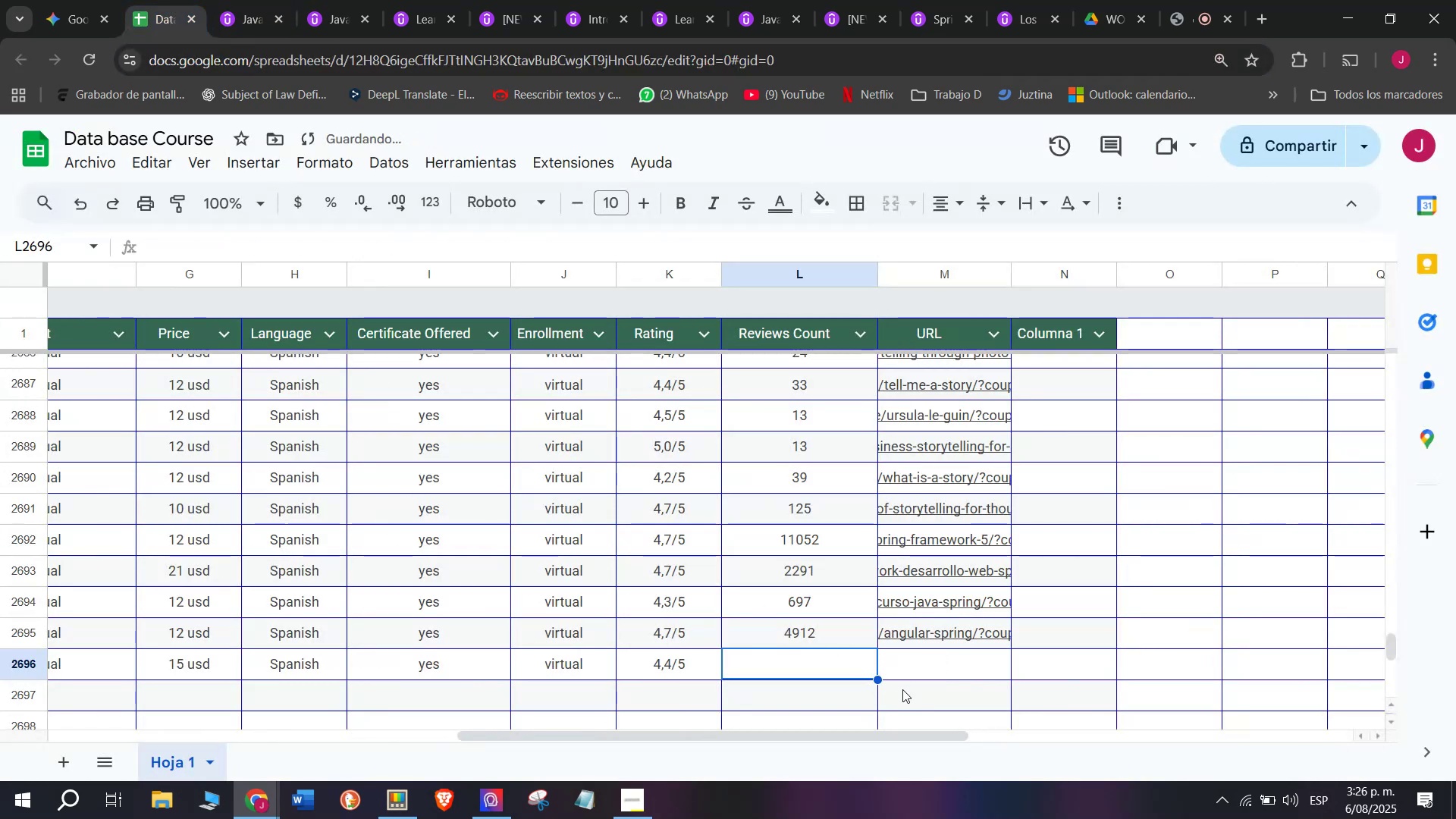 
key(Shift+ShiftLeft)
 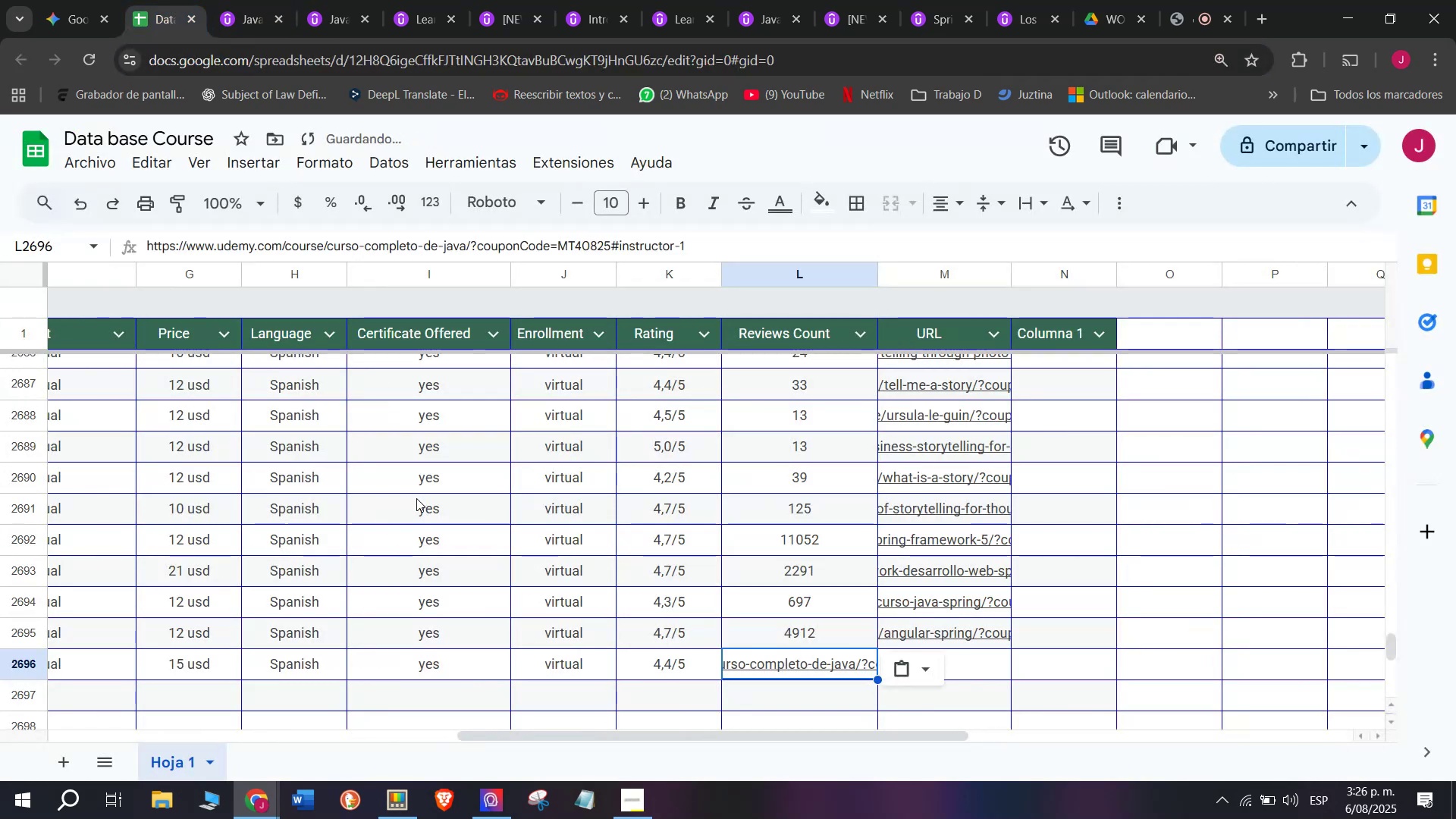 
key(Control+Shift+Z)
 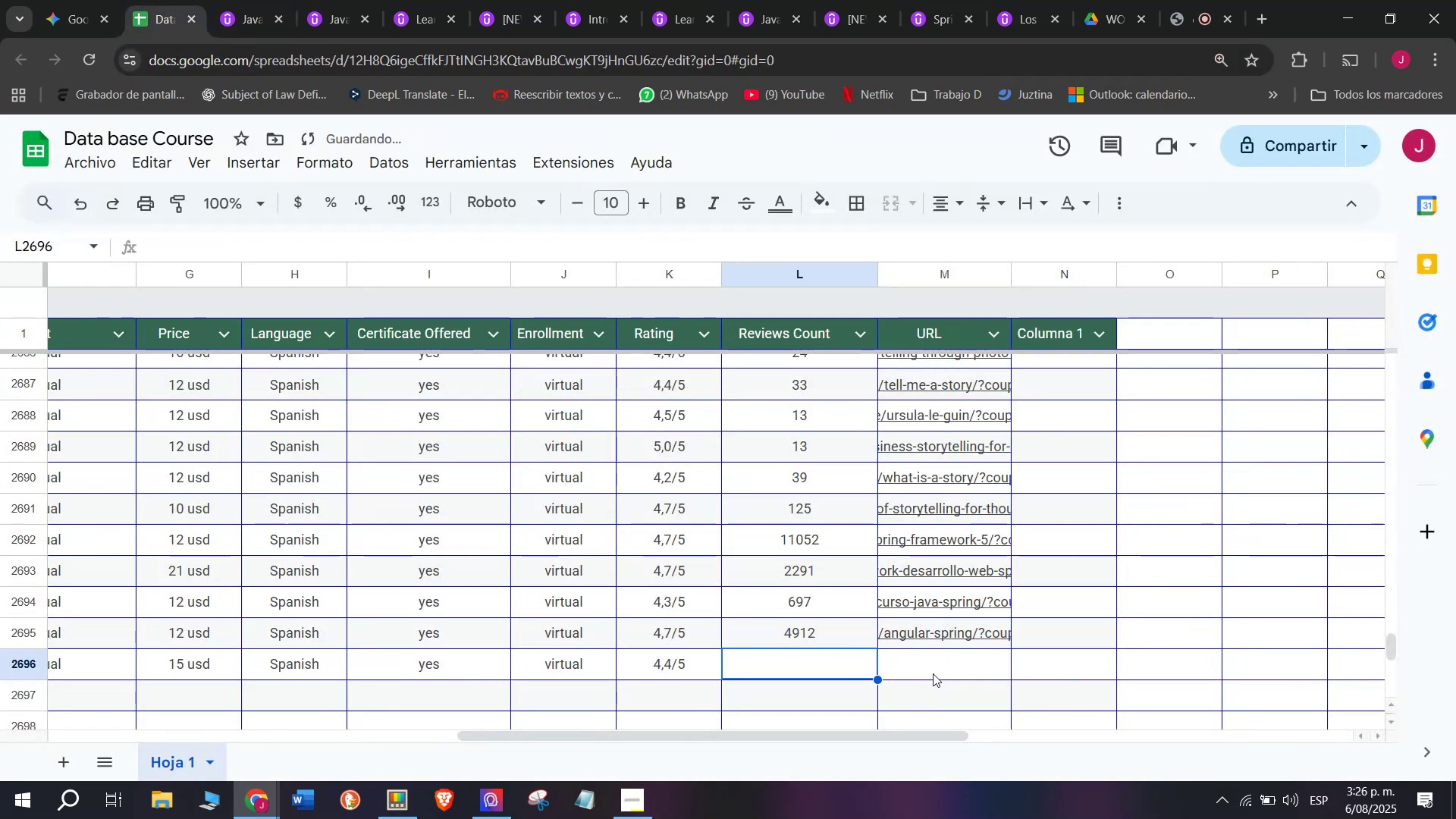 
key(Z)
 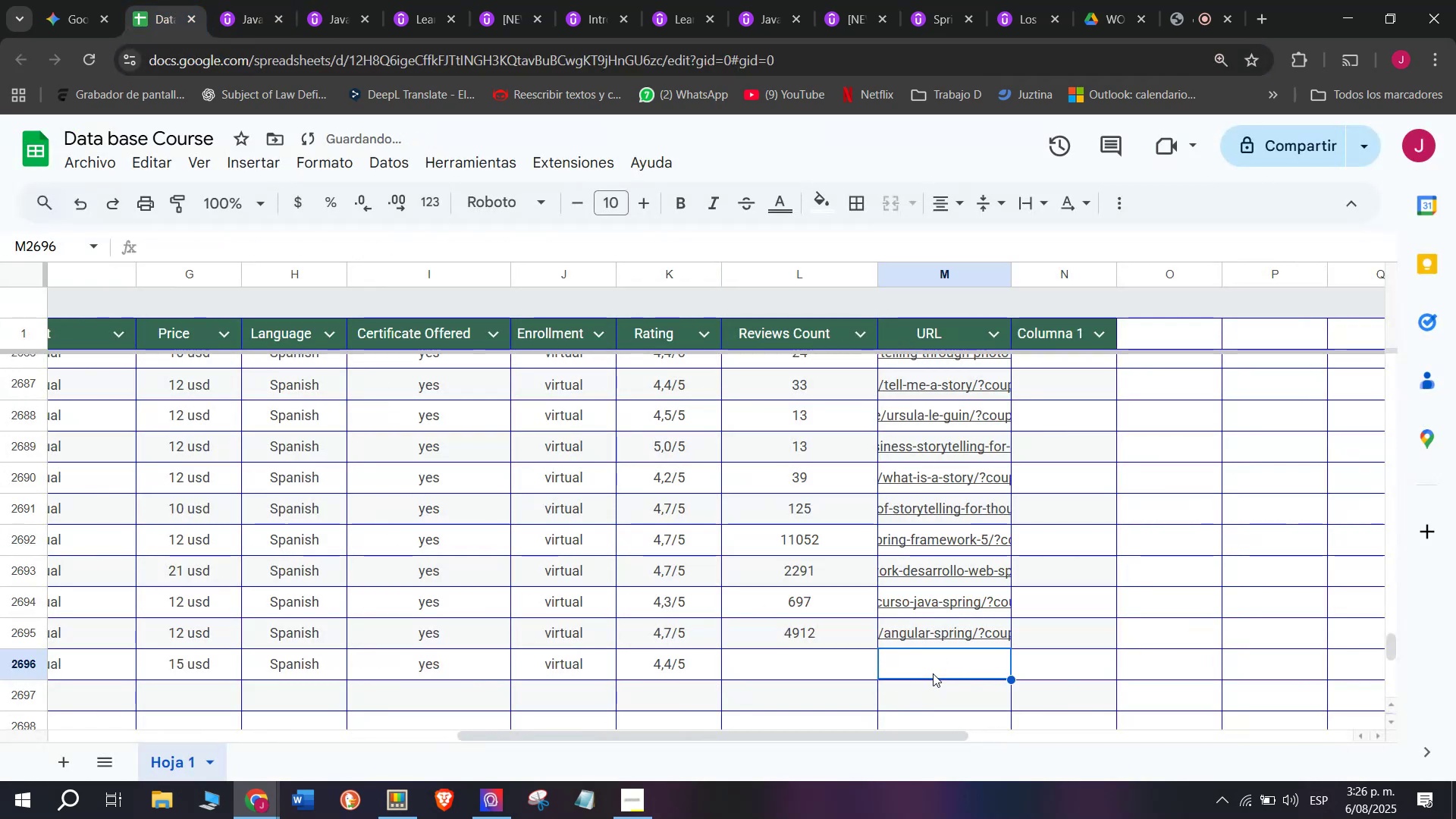 
key(Control+ControlLeft)
 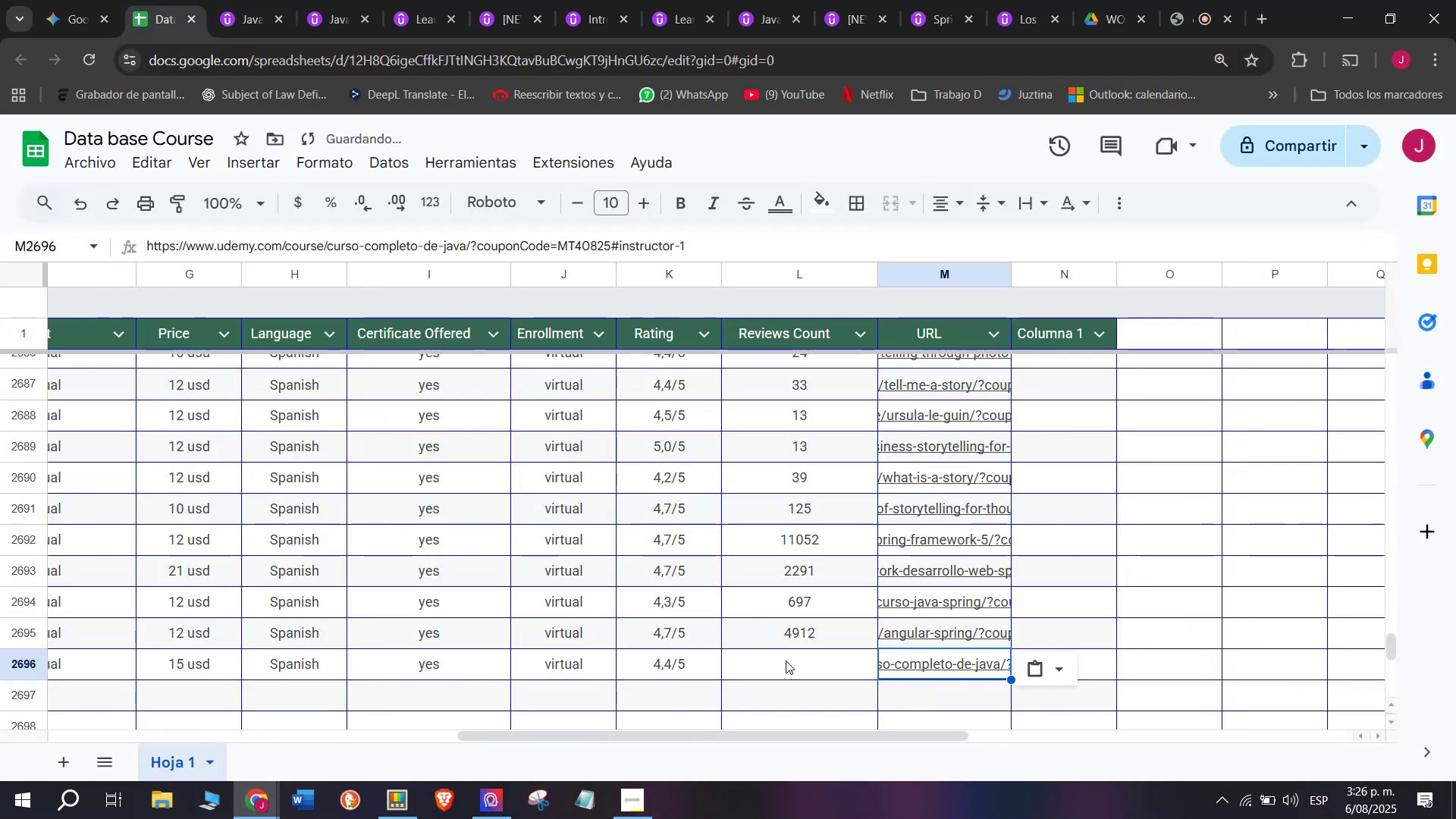 
key(Control+V)
 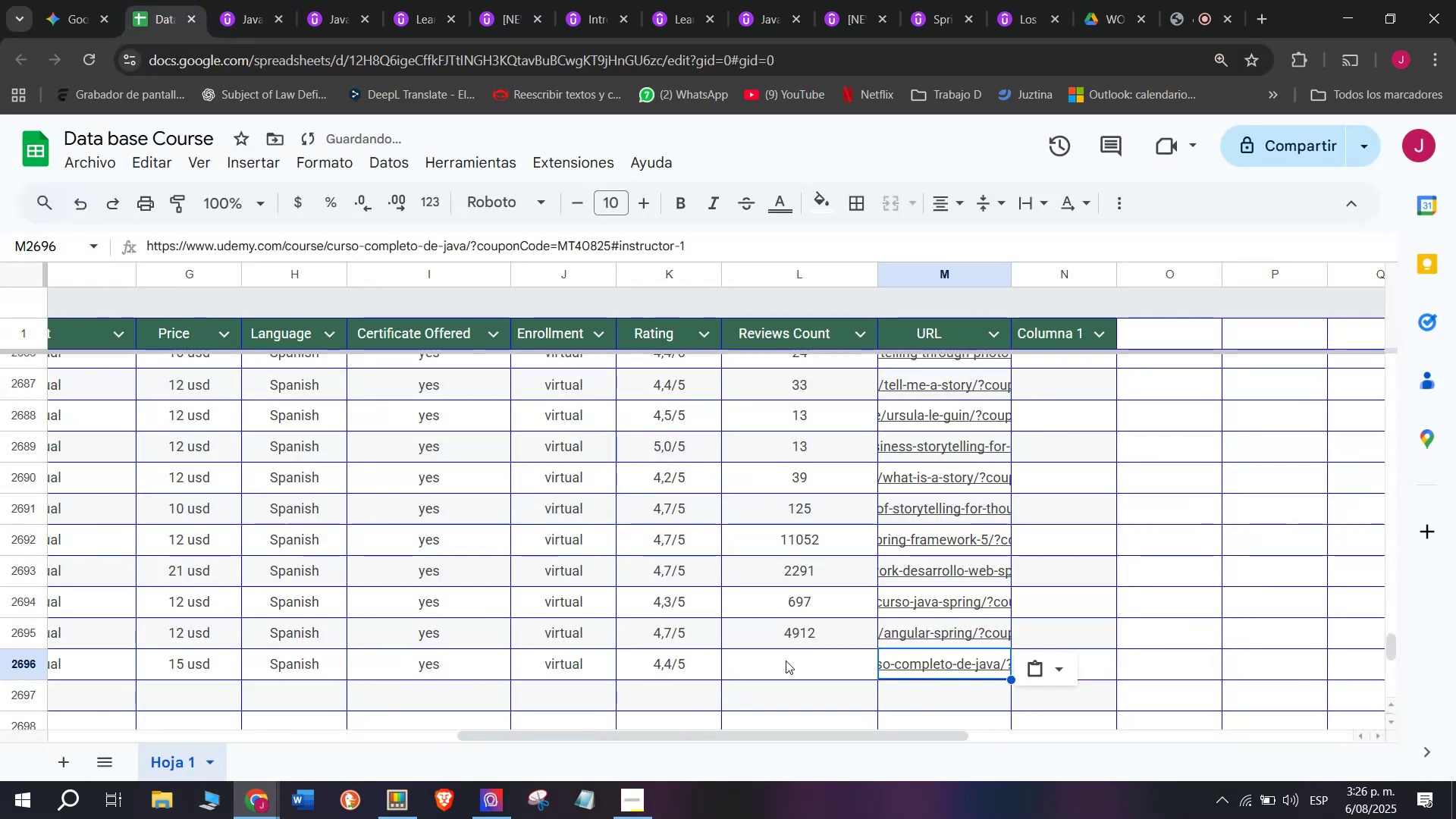 
left_click([786, 661])
 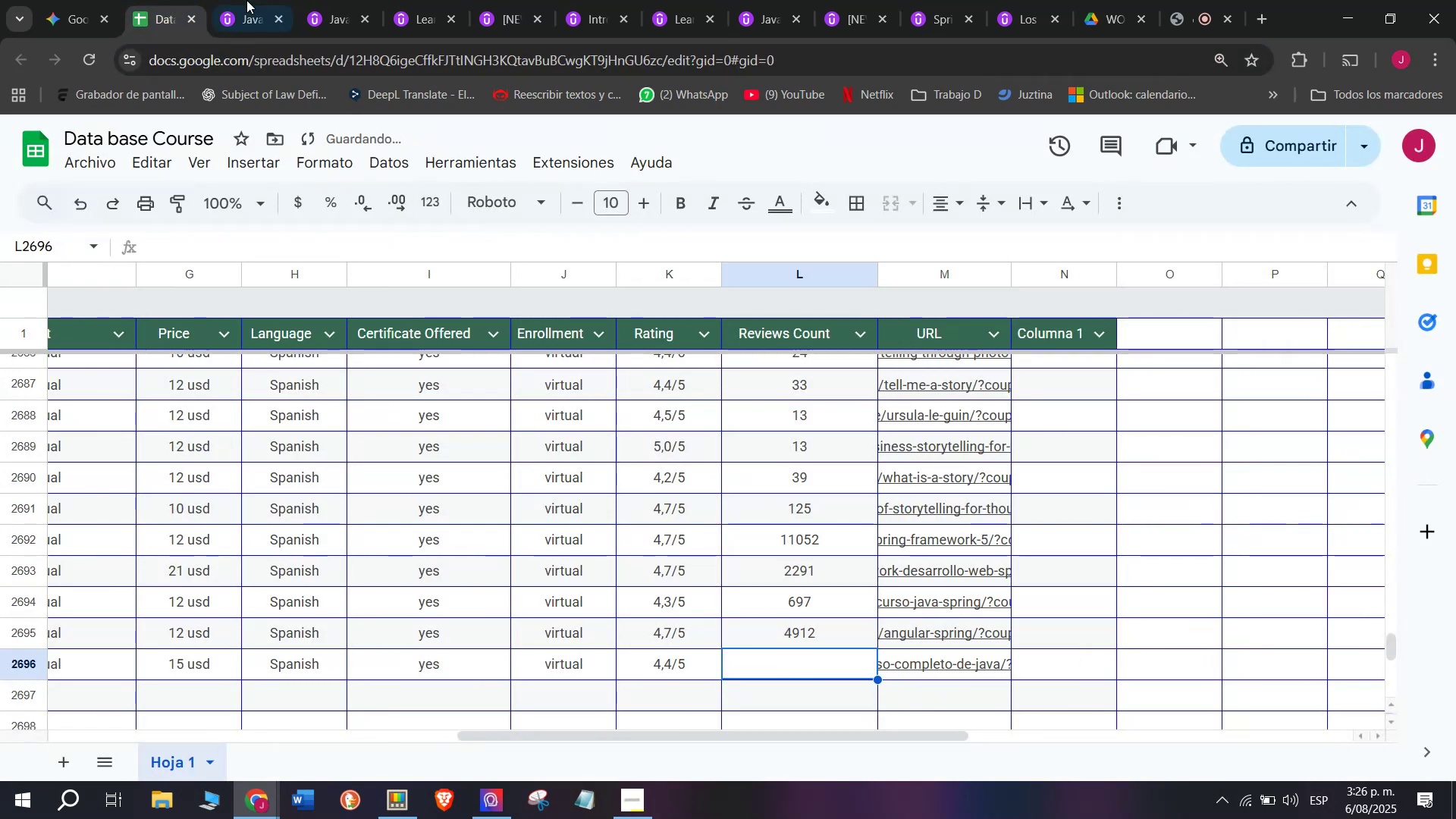 
left_click([246, 0])
 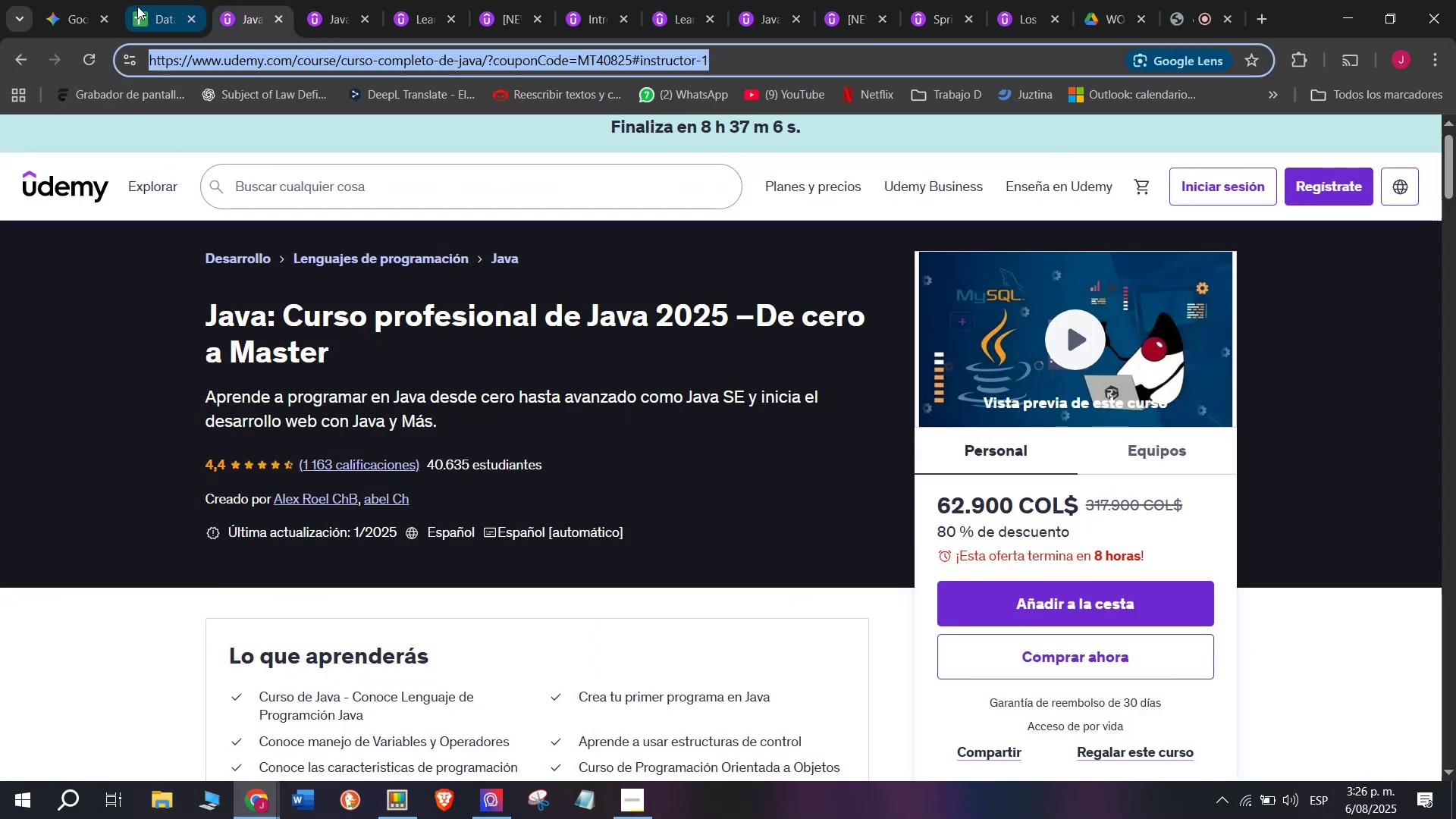 
left_click([133, 0])
 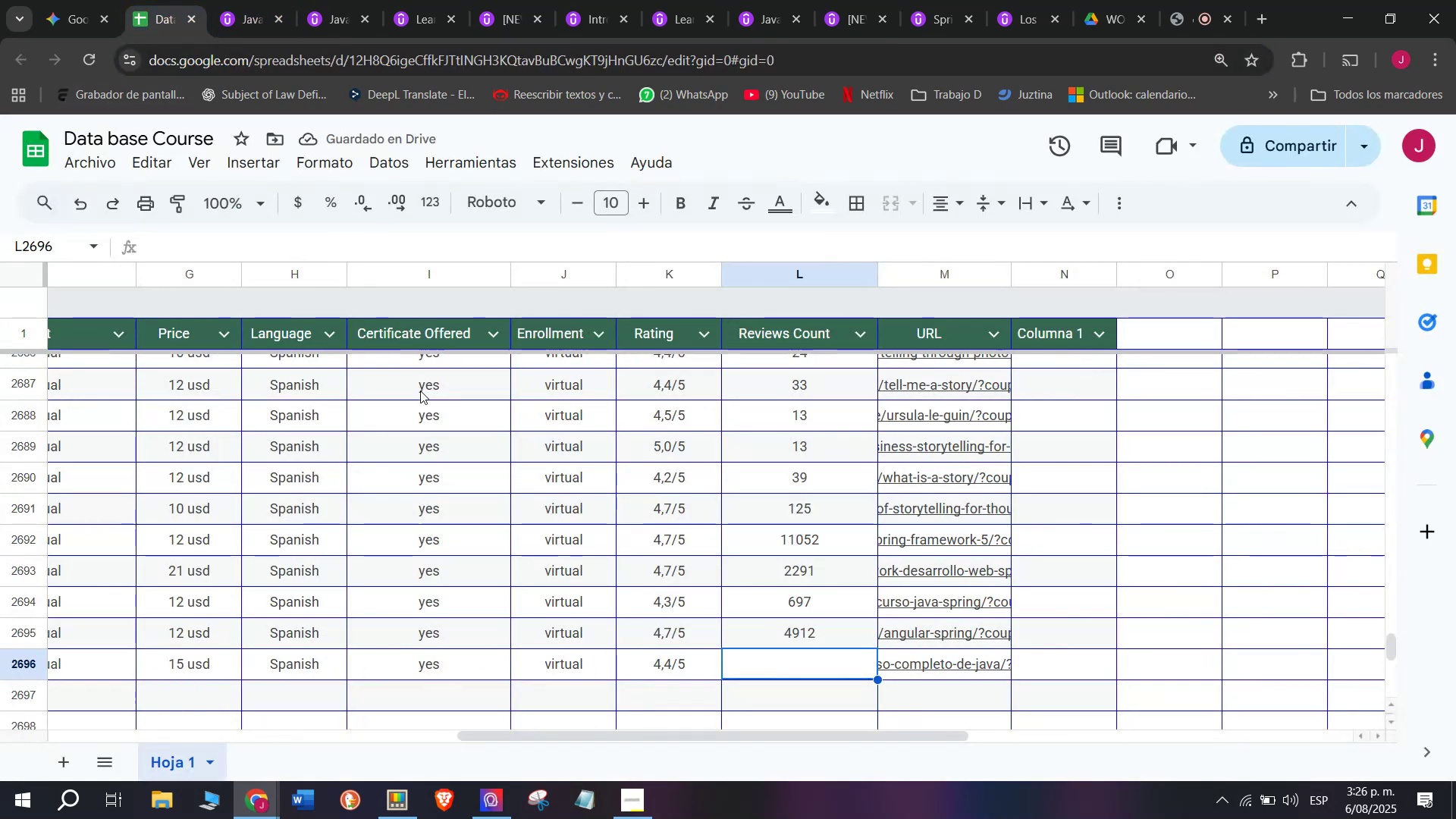 
type(1163)
 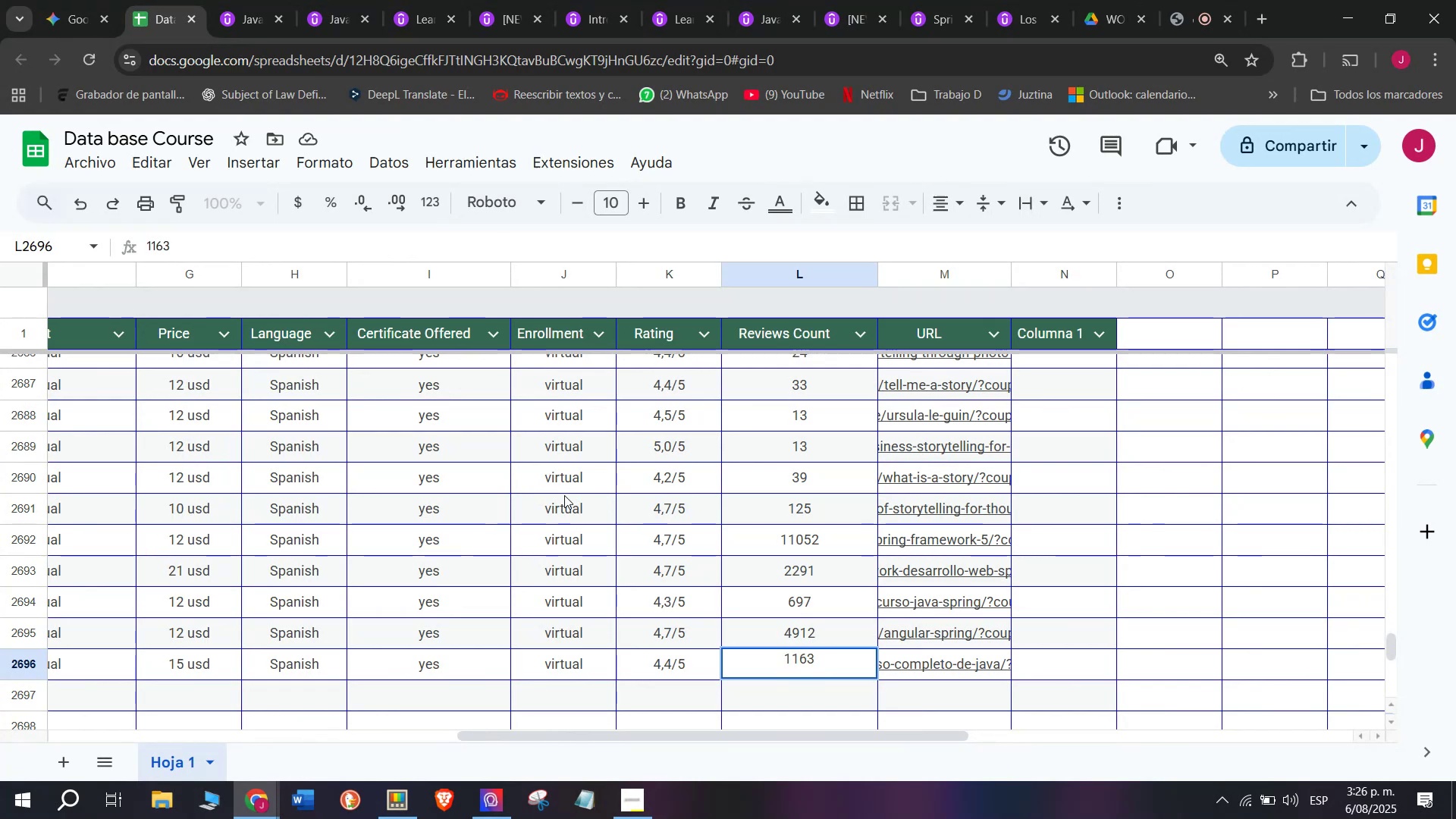 
scroll: coordinate [320, 554], scroll_direction: up, amount: 4.0
 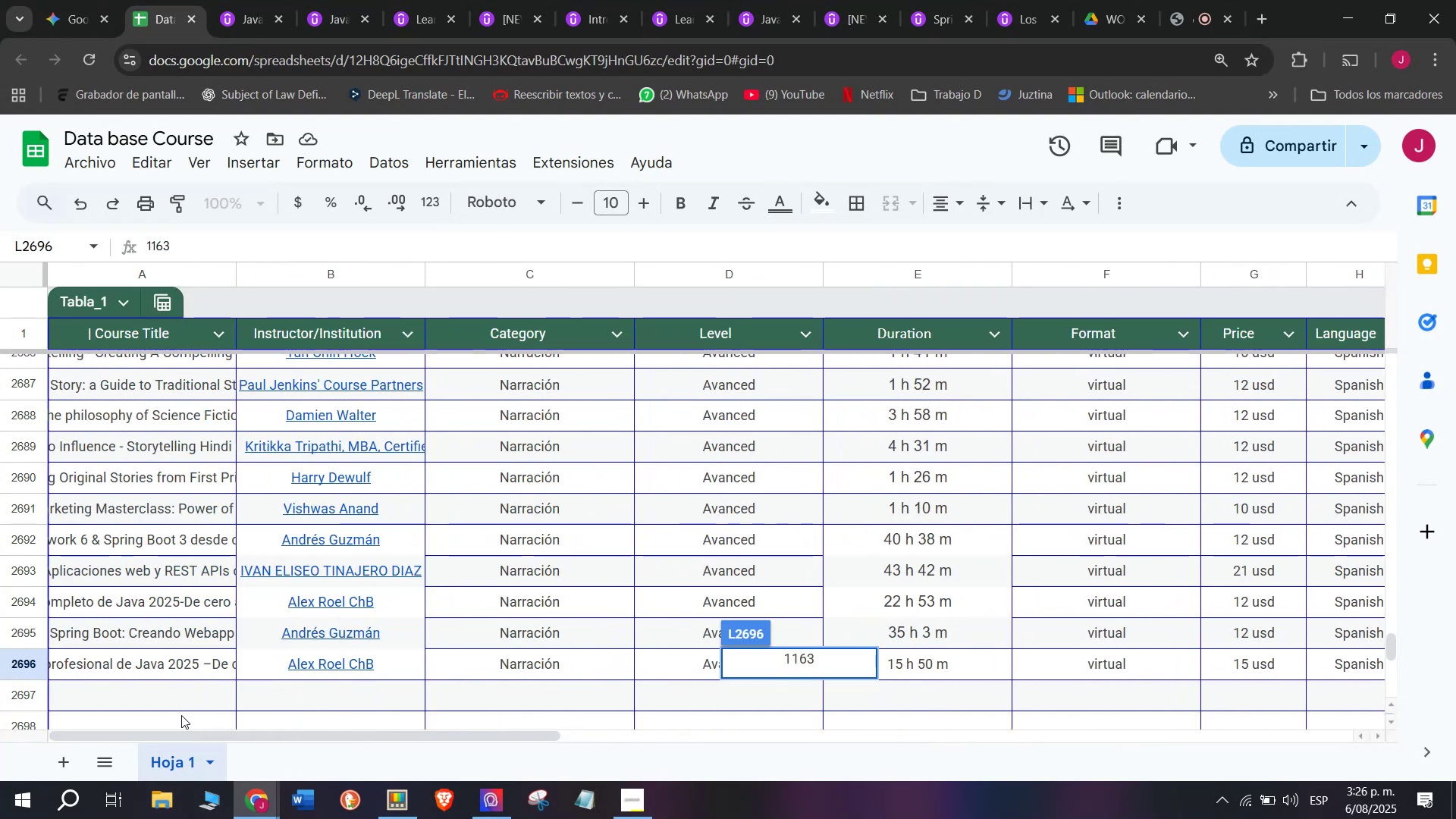 
left_click([180, 716])
 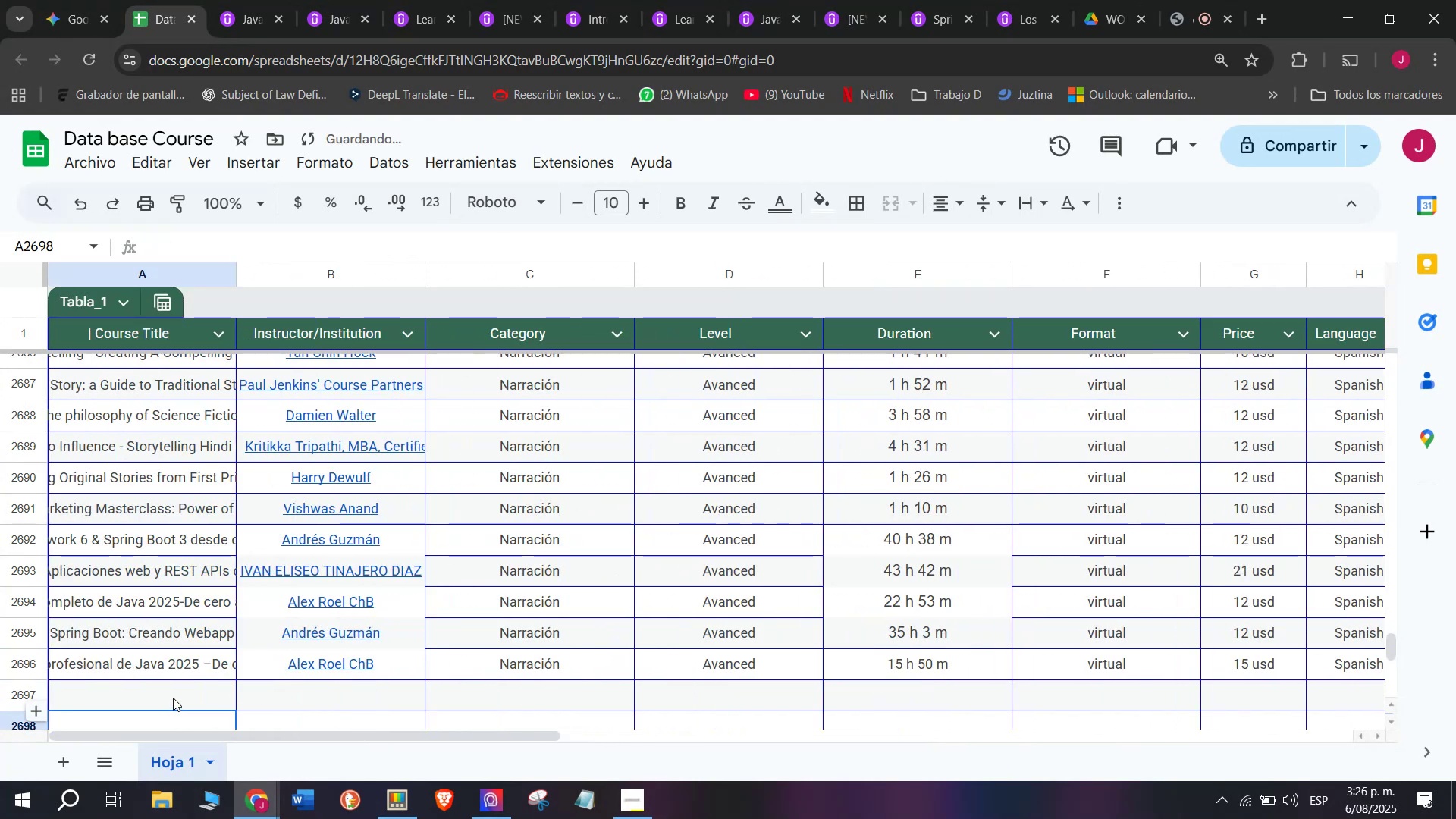 
left_click([173, 698])
 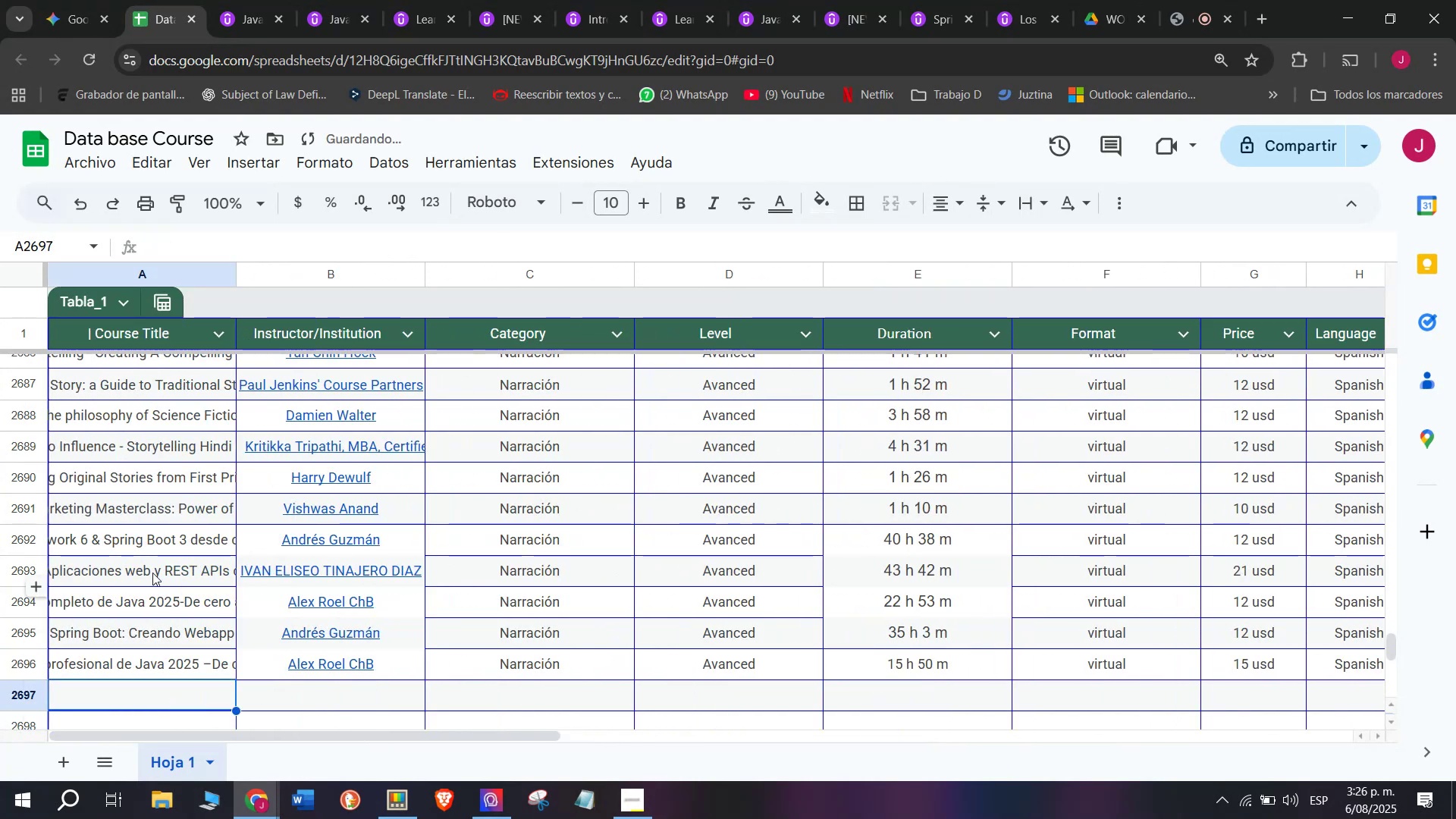 
scroll: coordinate [147, 559], scroll_direction: down, amount: 1.0
 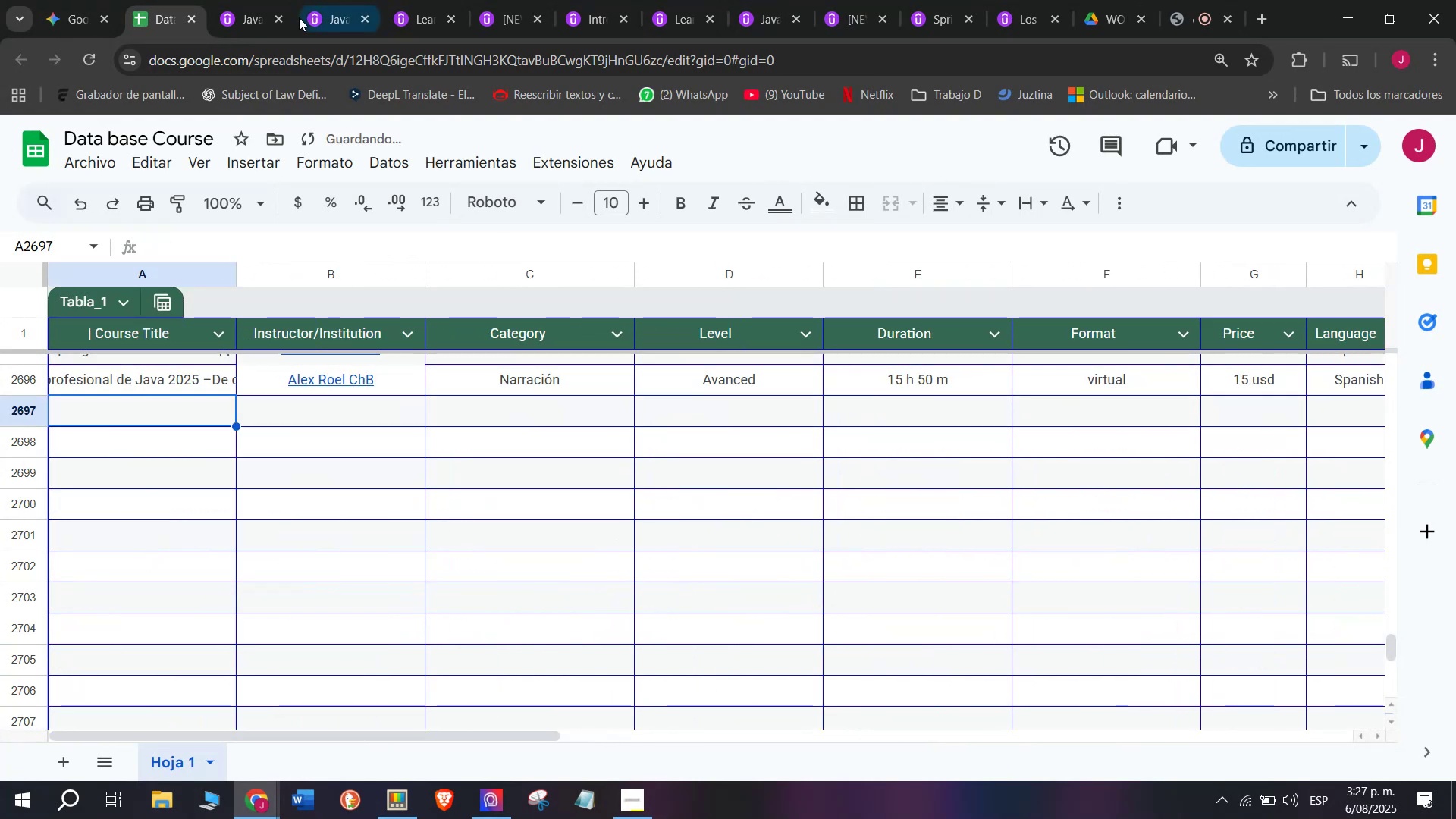 
left_click([263, 0])
 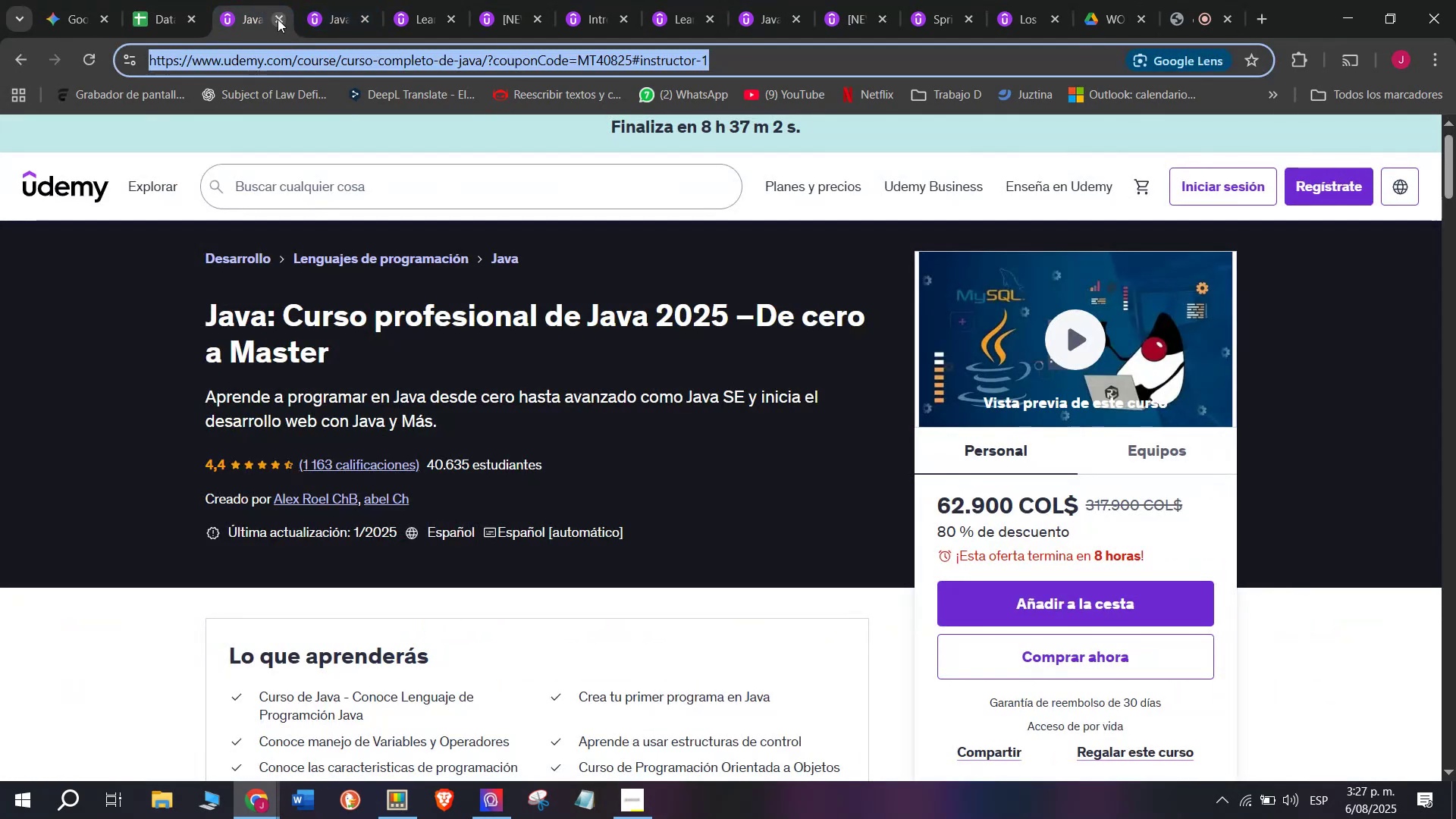 
left_click([278, 19])
 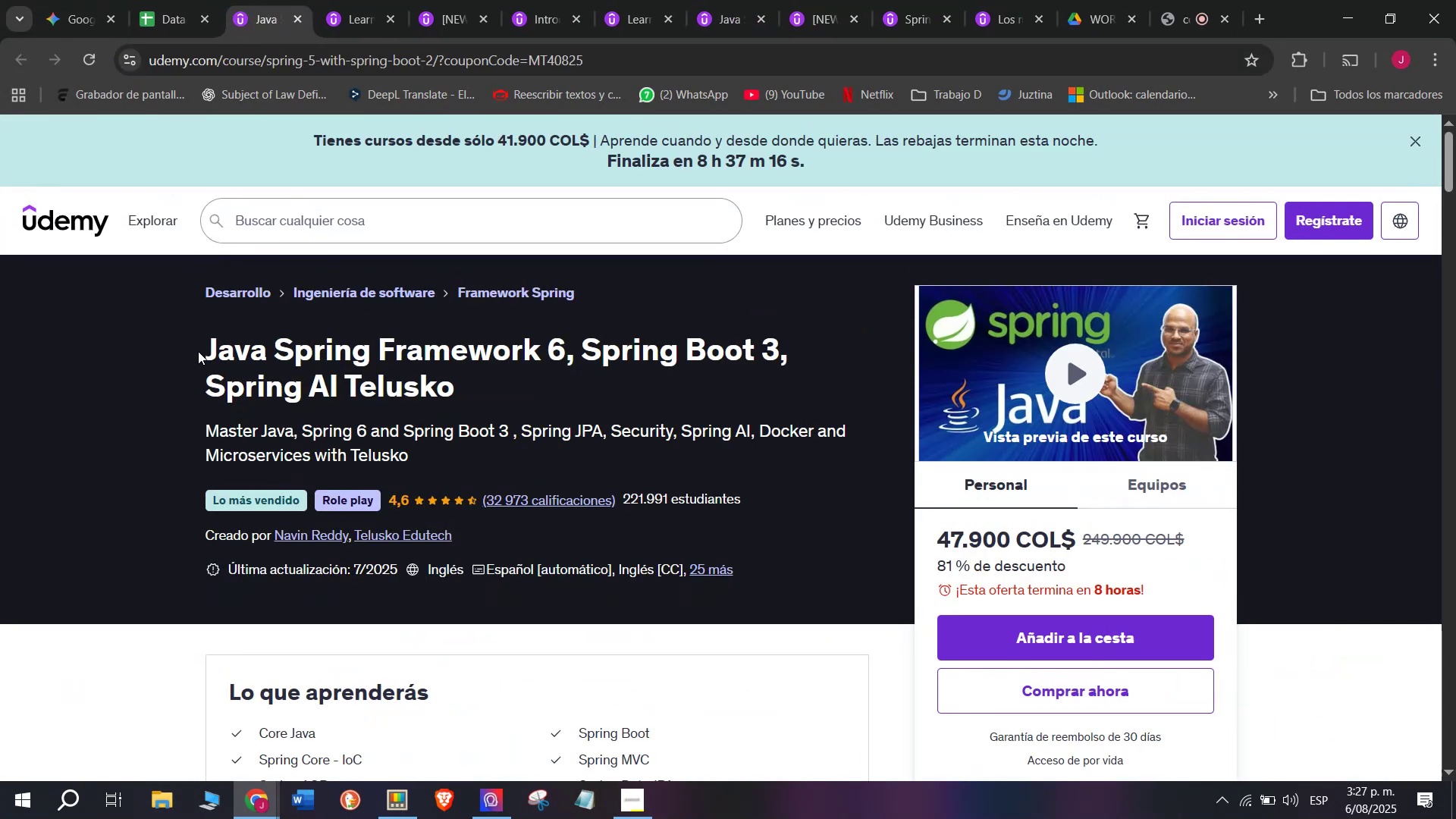 
left_click_drag(start_coordinate=[182, 344], to_coordinate=[469, 400])
 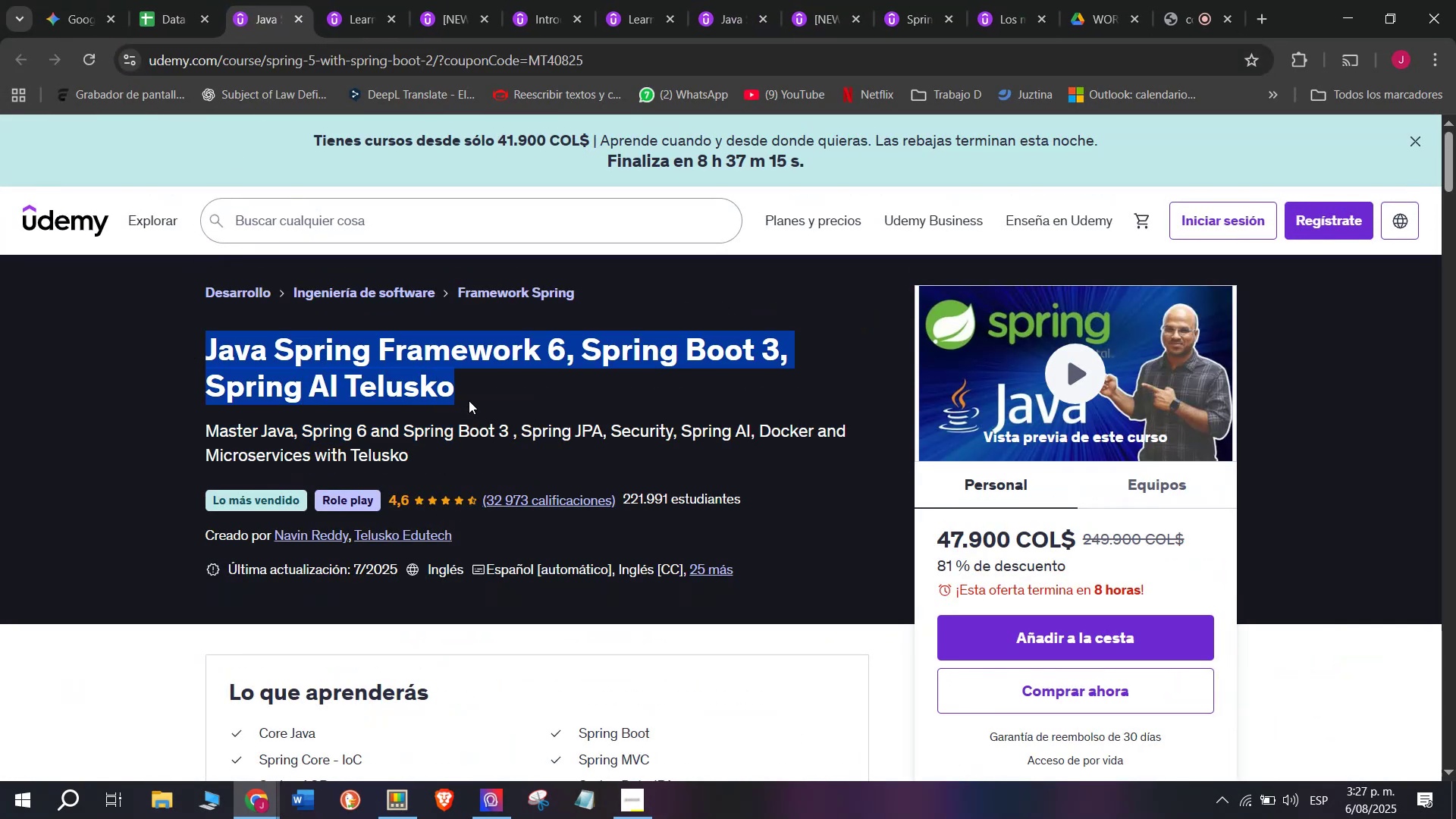 
key(Break)
 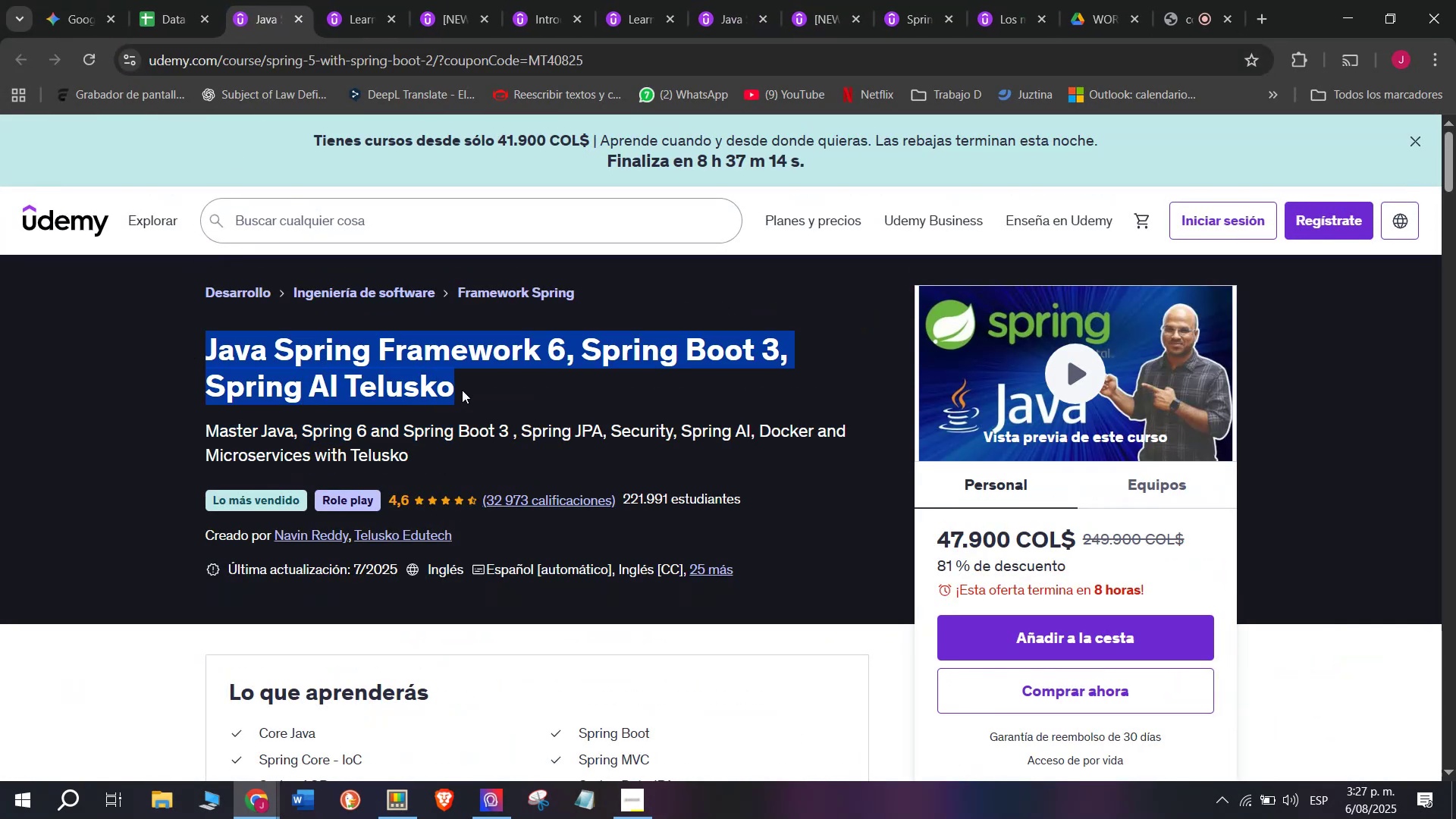 
key(Control+ControlLeft)
 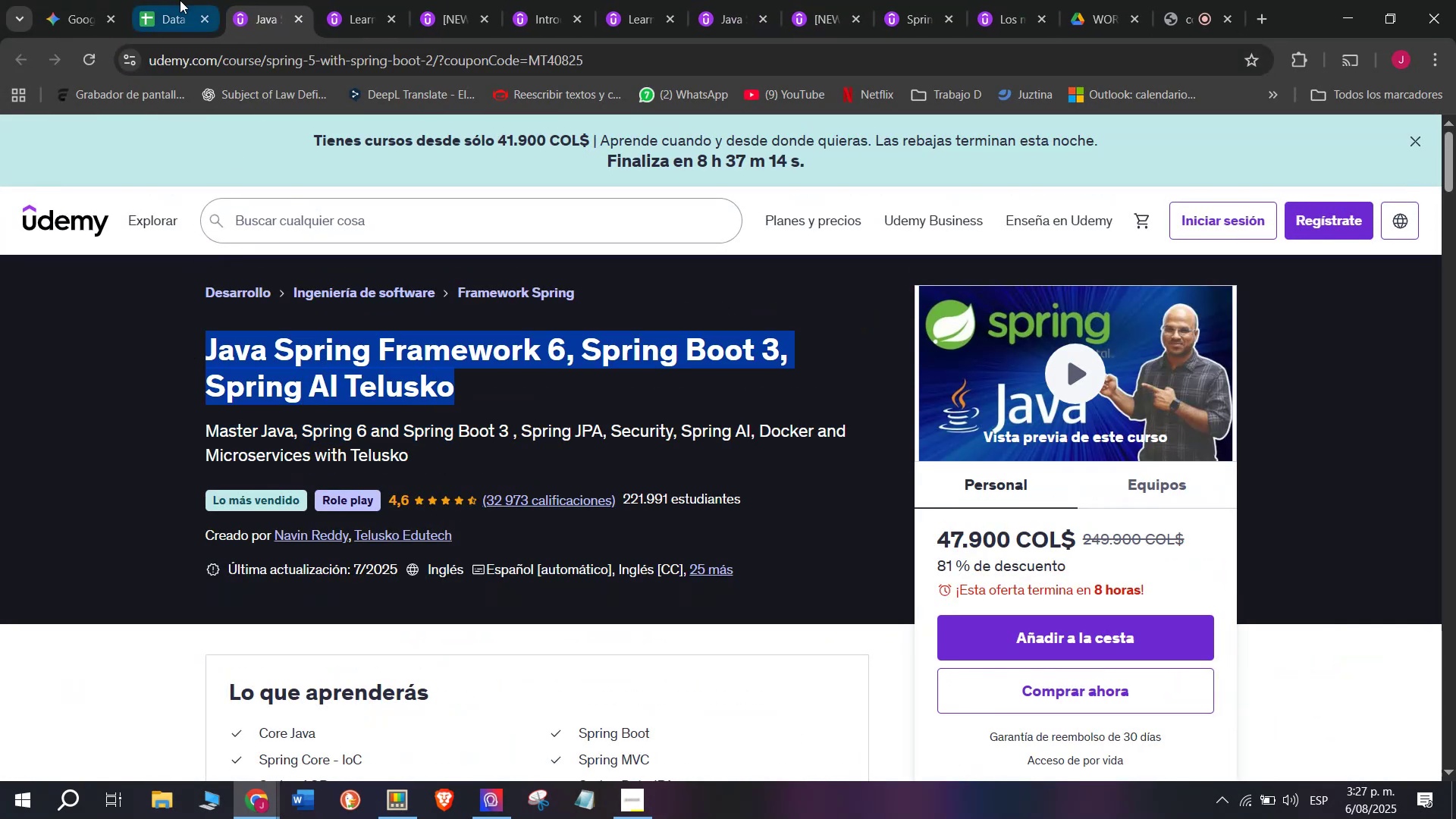 
key(Control+C)
 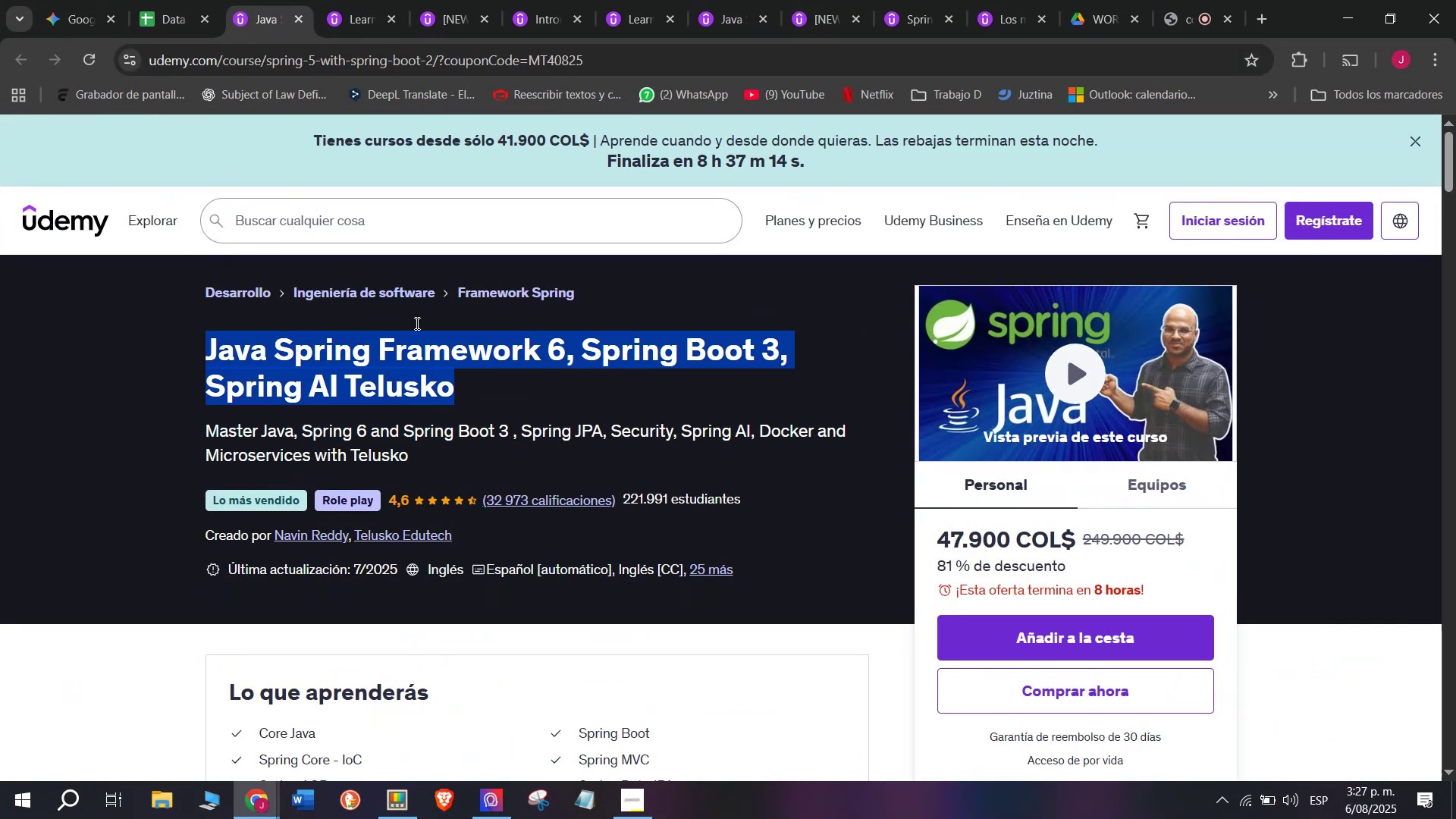 
key(Break)
 